 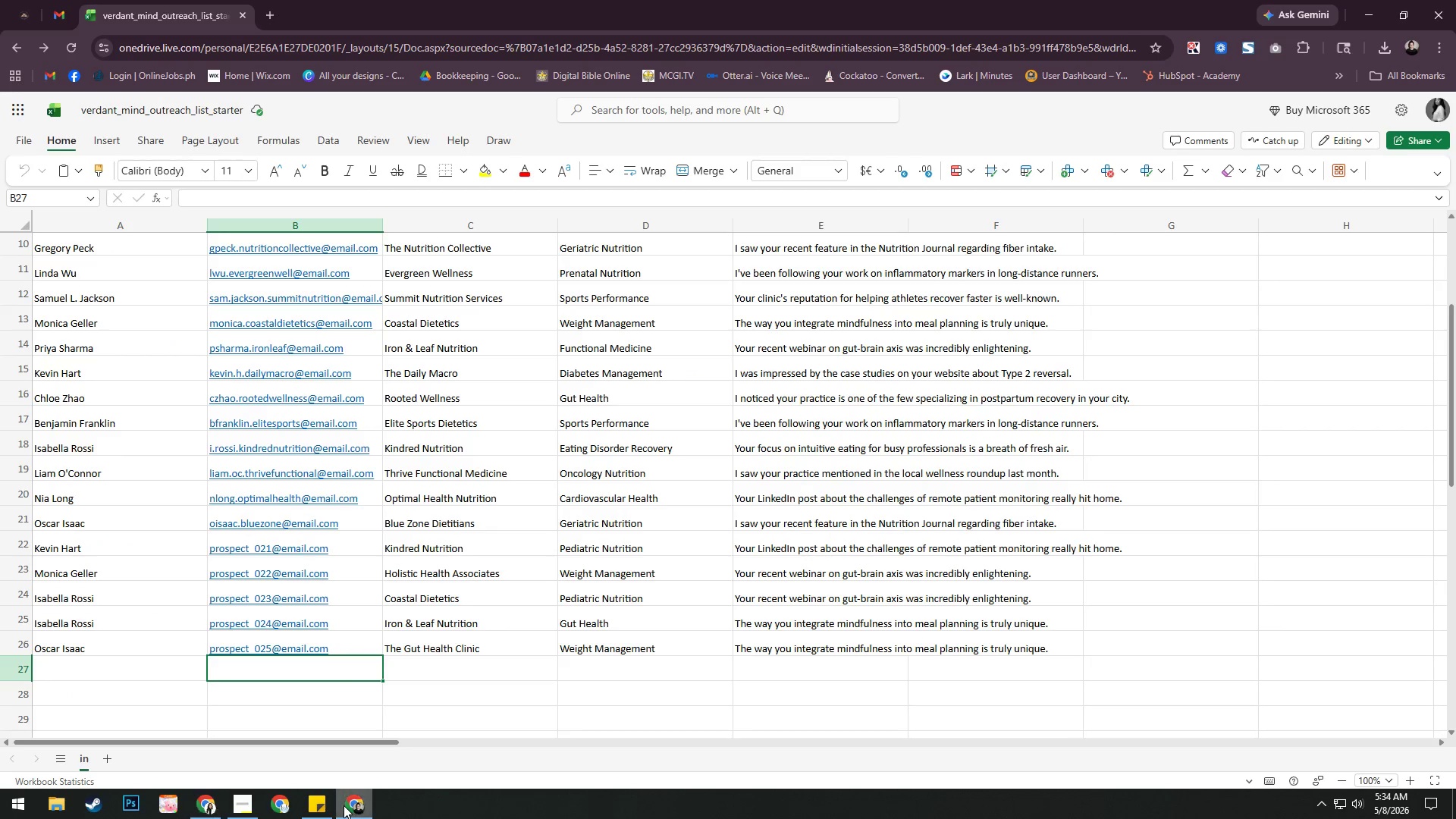 
scroll: coordinate [541, 639], scroll_direction: up, amount: 14.0
 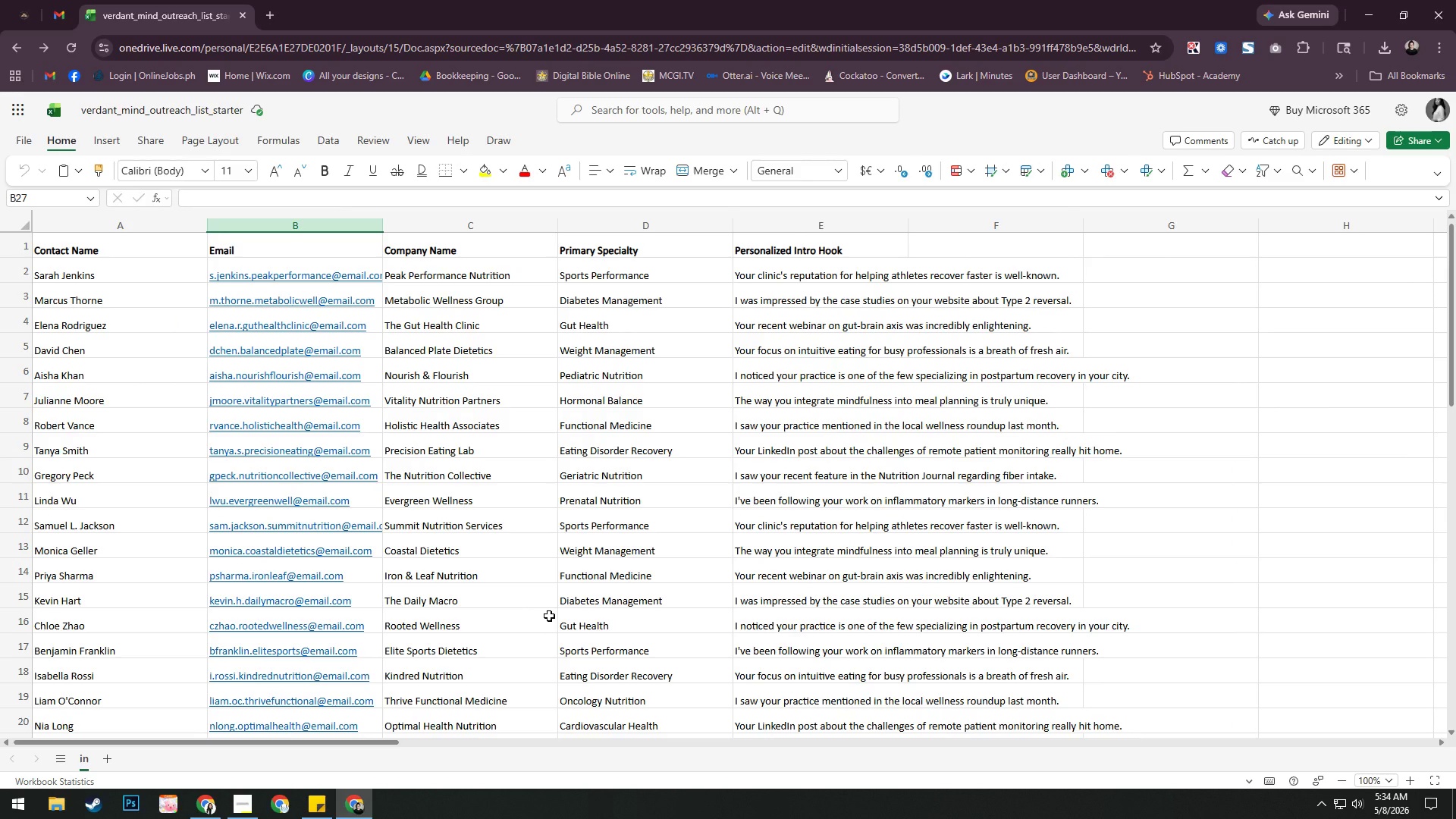 
key(Alt+AltLeft)
 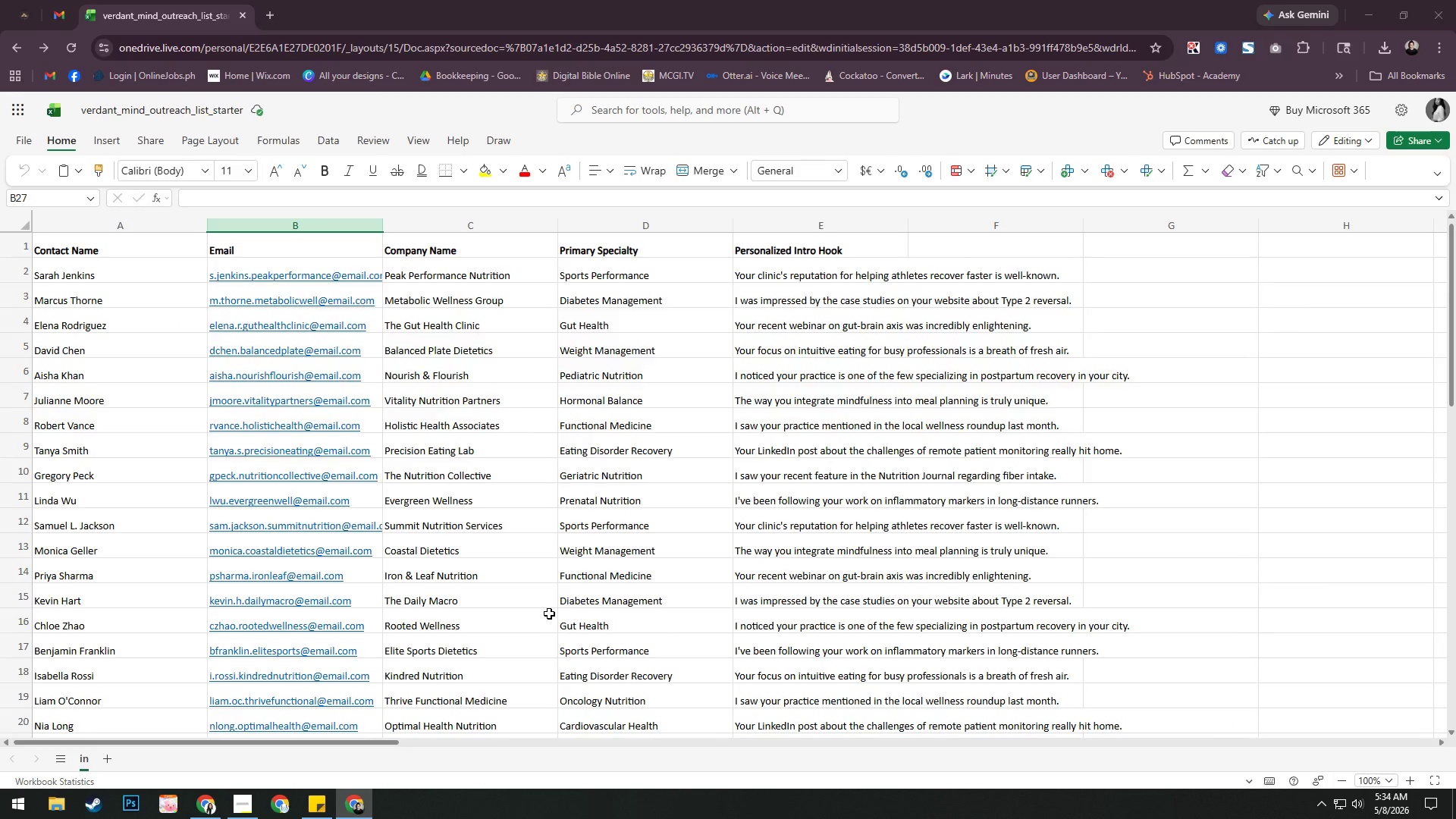 
key(Alt+Tab)
 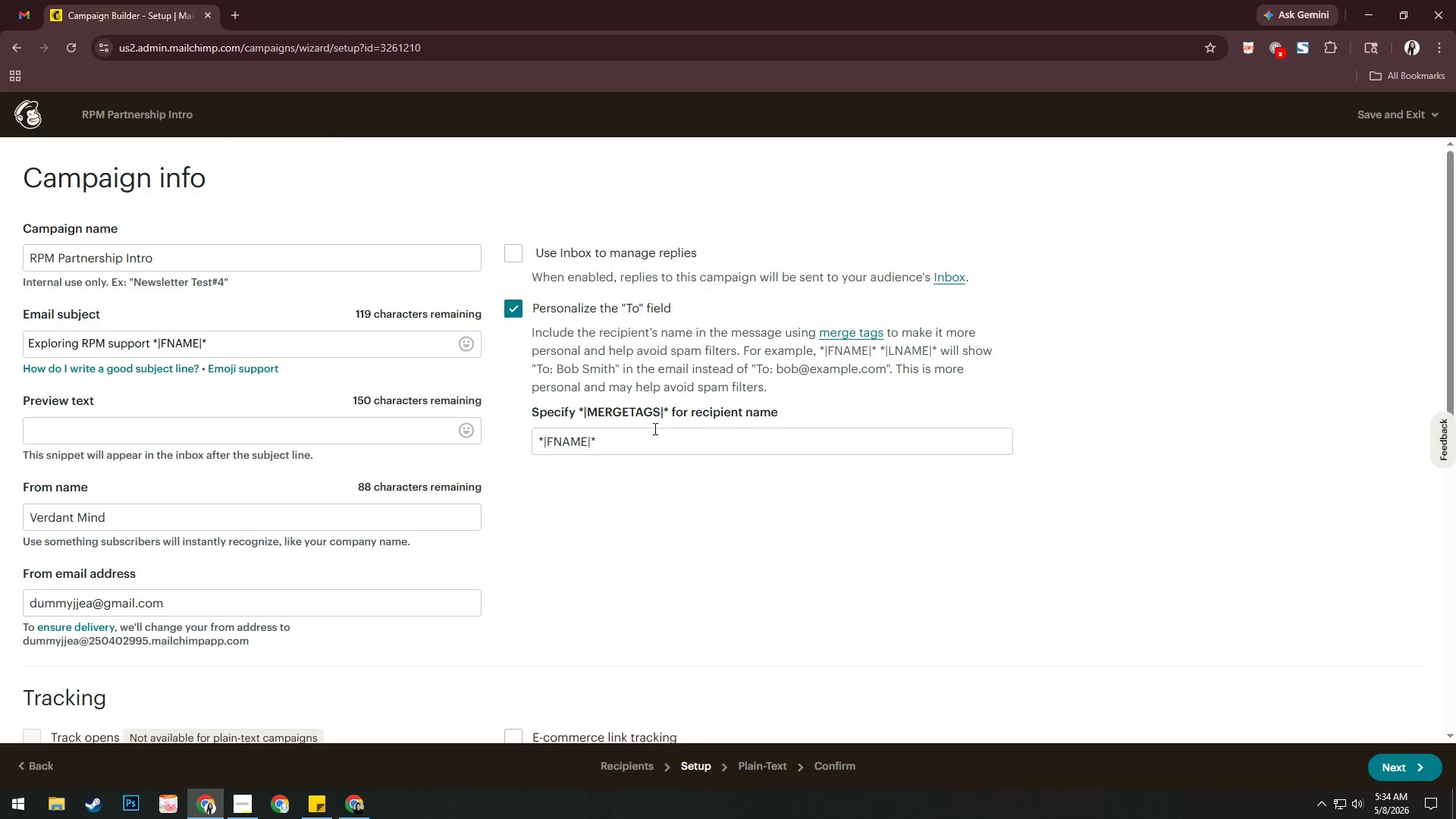 
left_click([645, 440])
 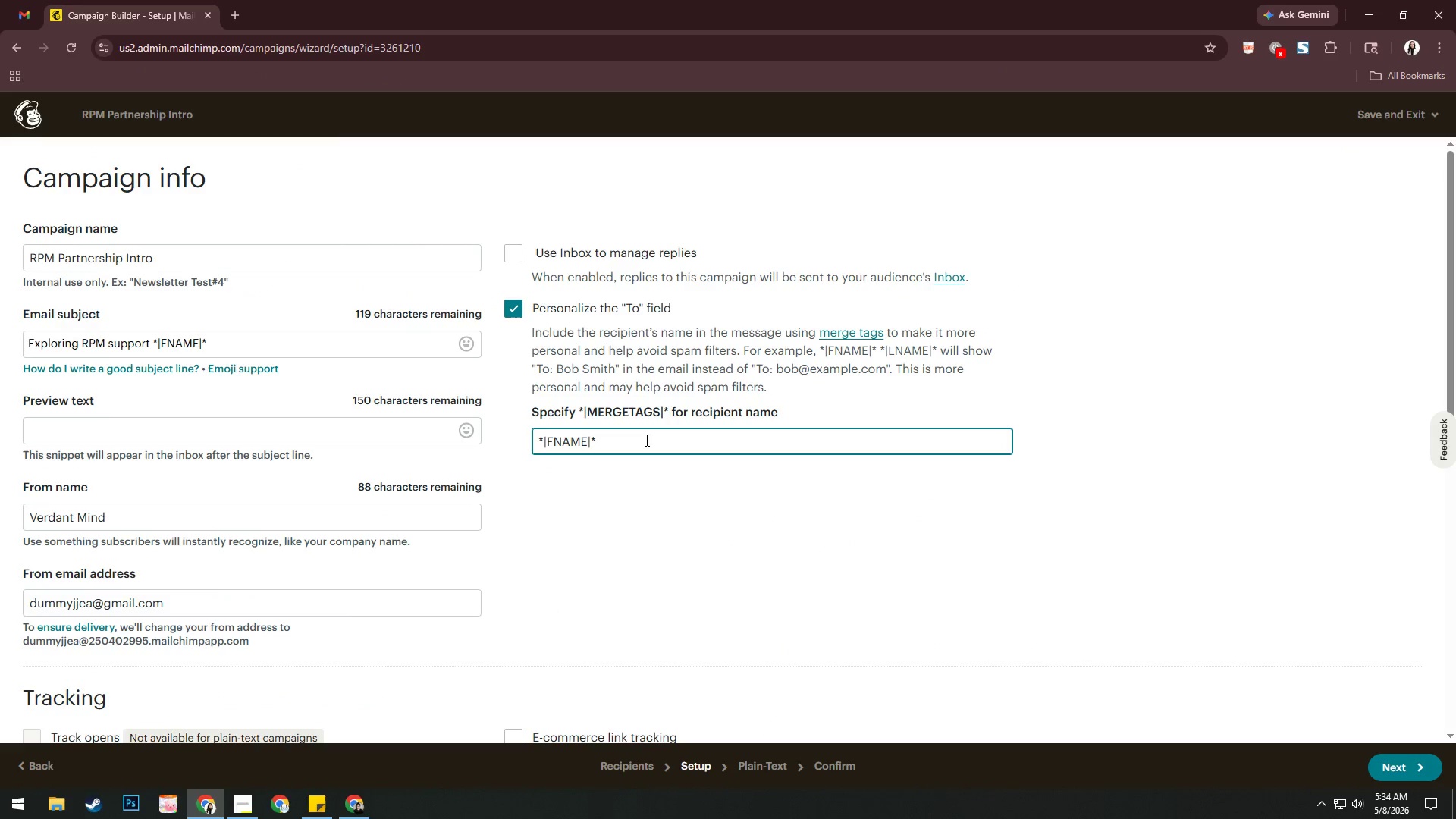 
key(Space)
 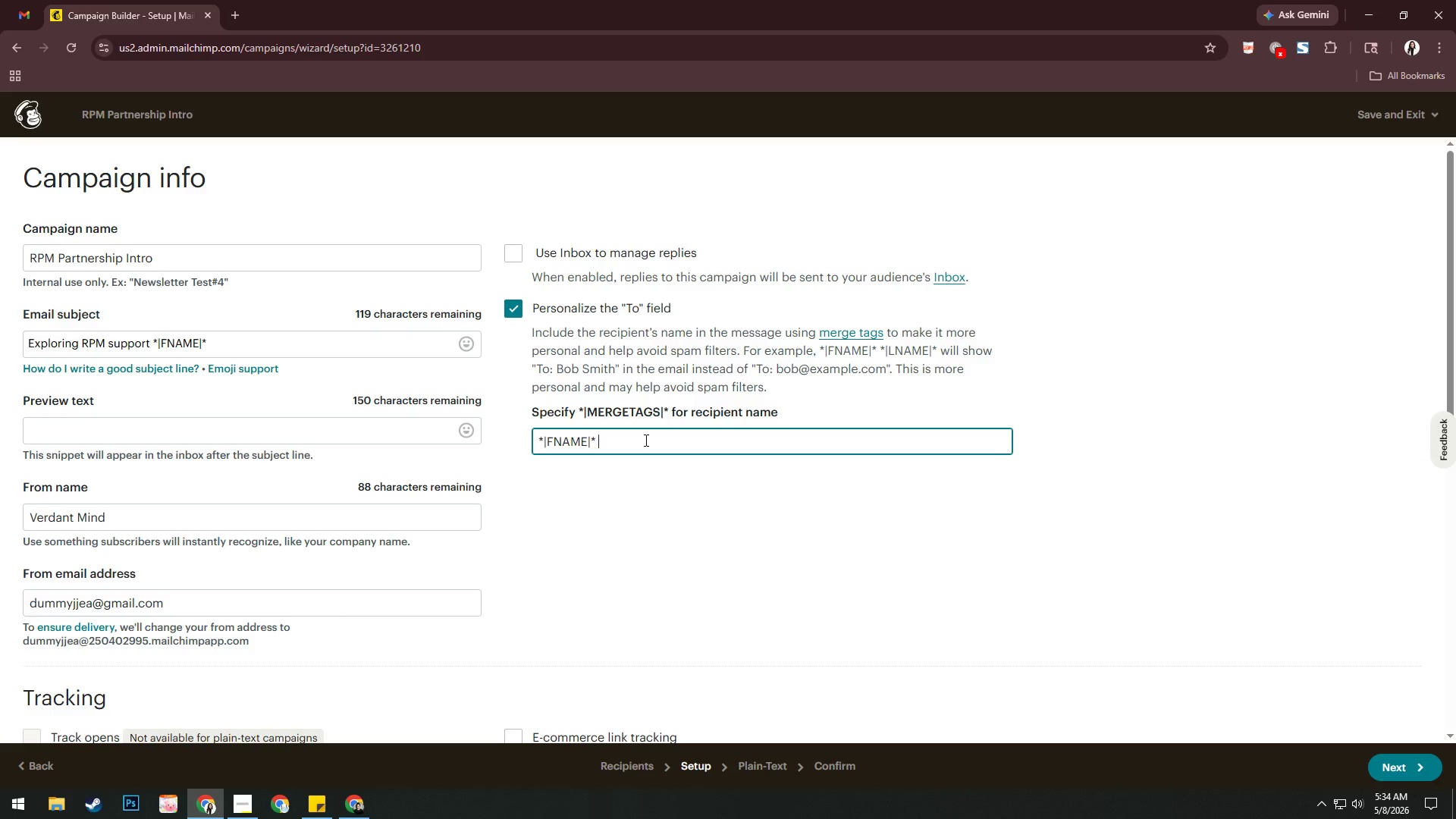 
wait(8.53)
 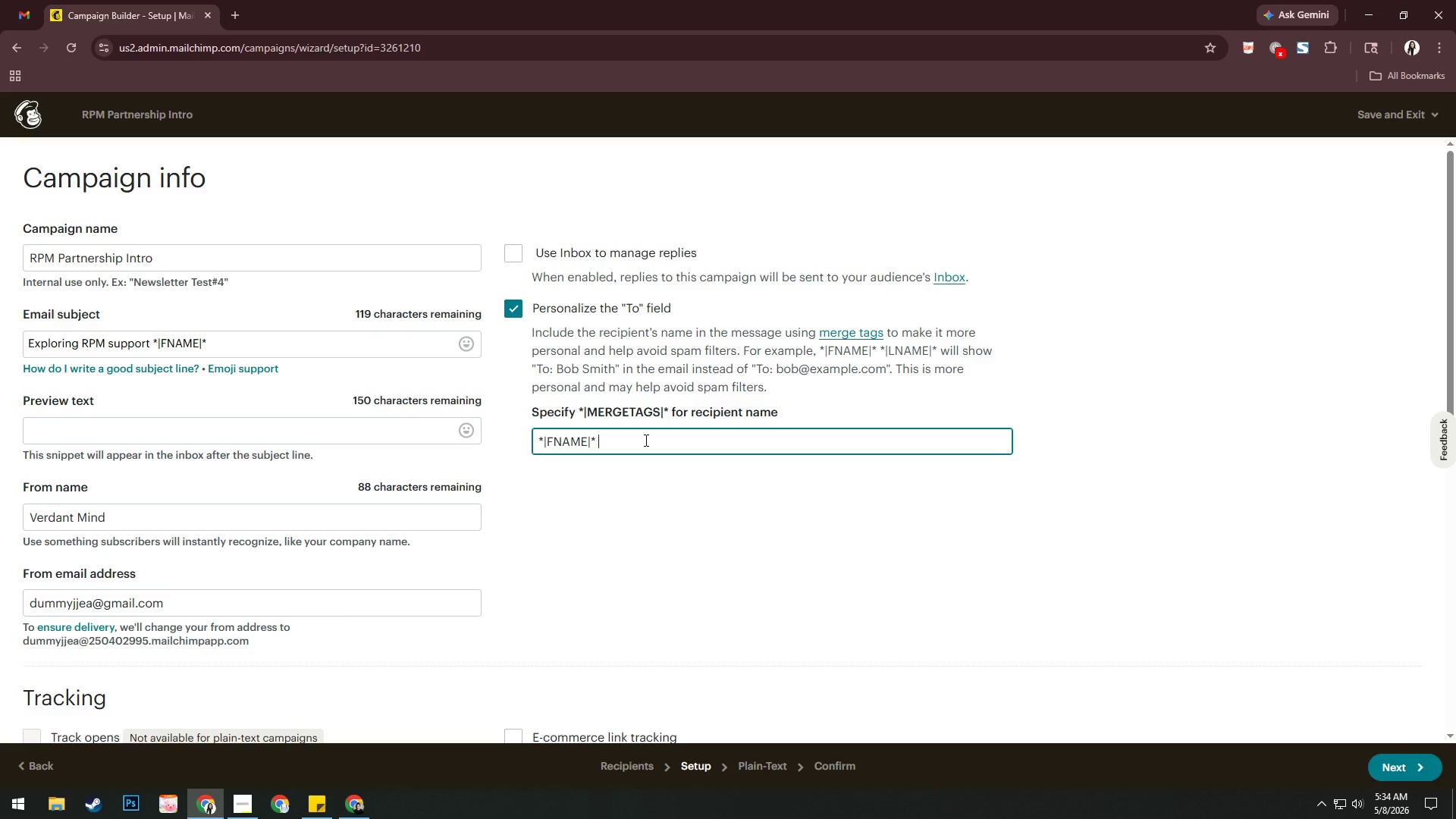 
left_click([241, 19])
 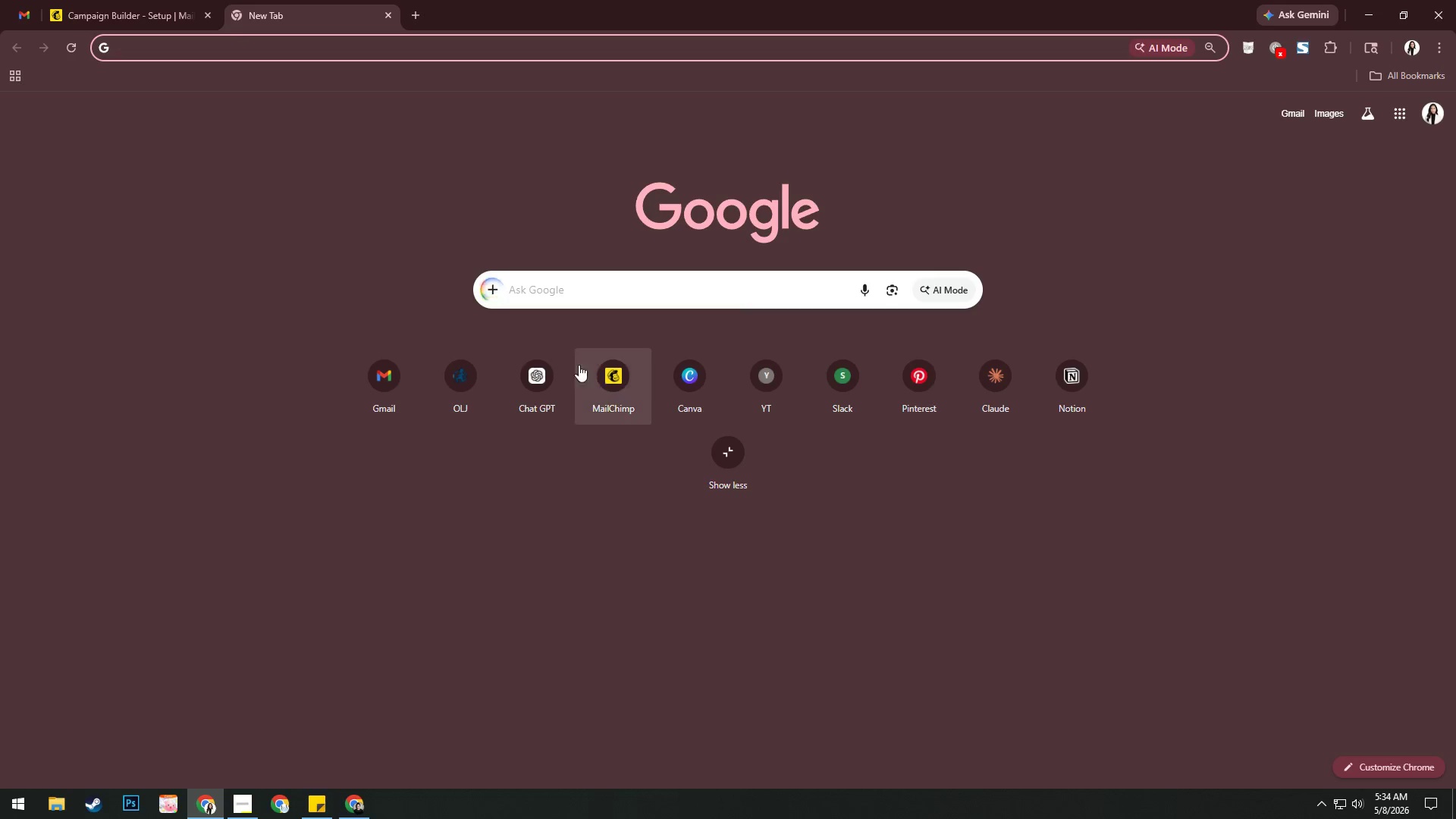 
left_click([616, 369])
 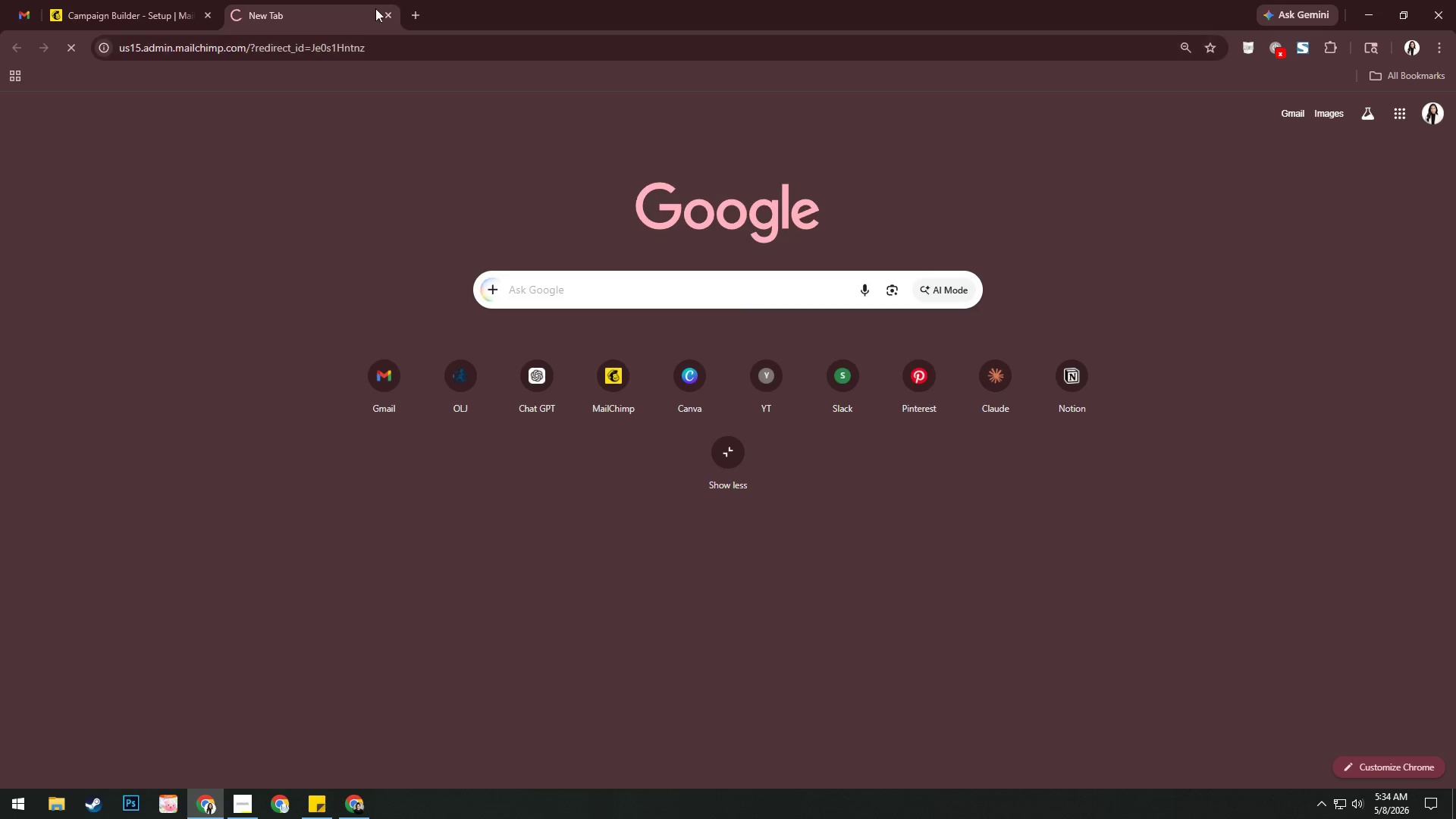 
left_click_drag(start_coordinate=[350, 14], to_coordinate=[210, 27])
 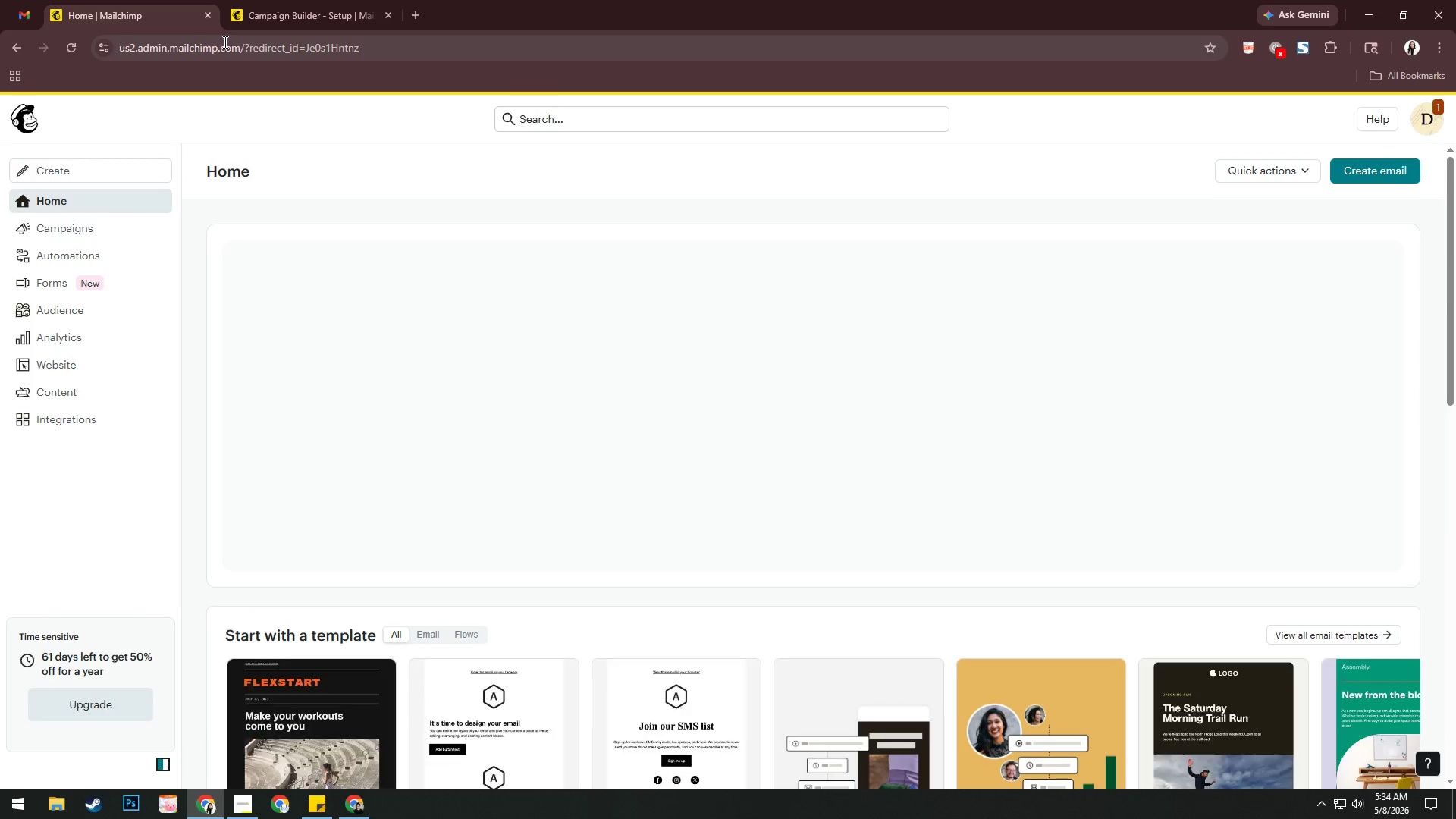 
wait(9.95)
 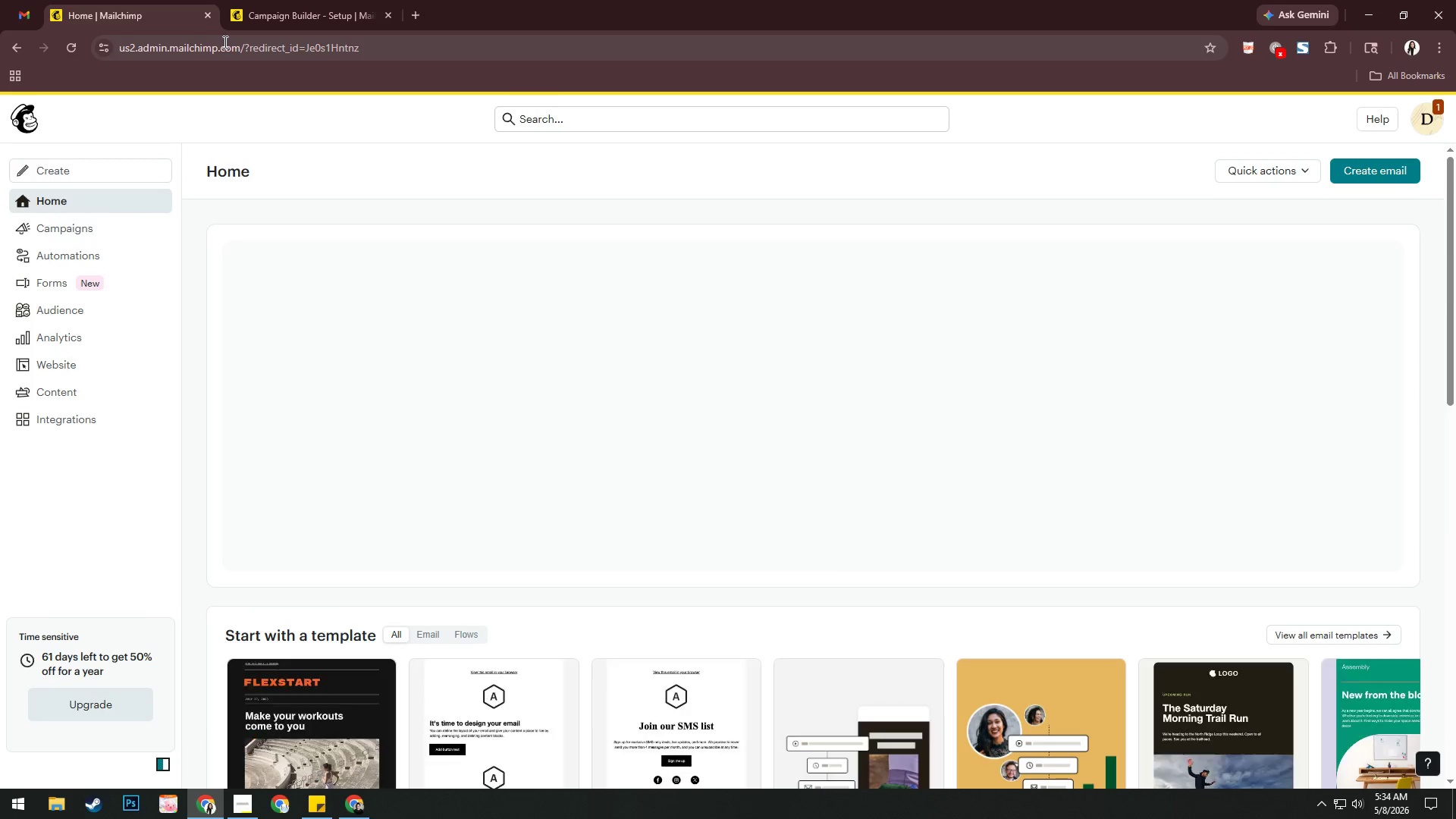 
left_click([1434, 118])
 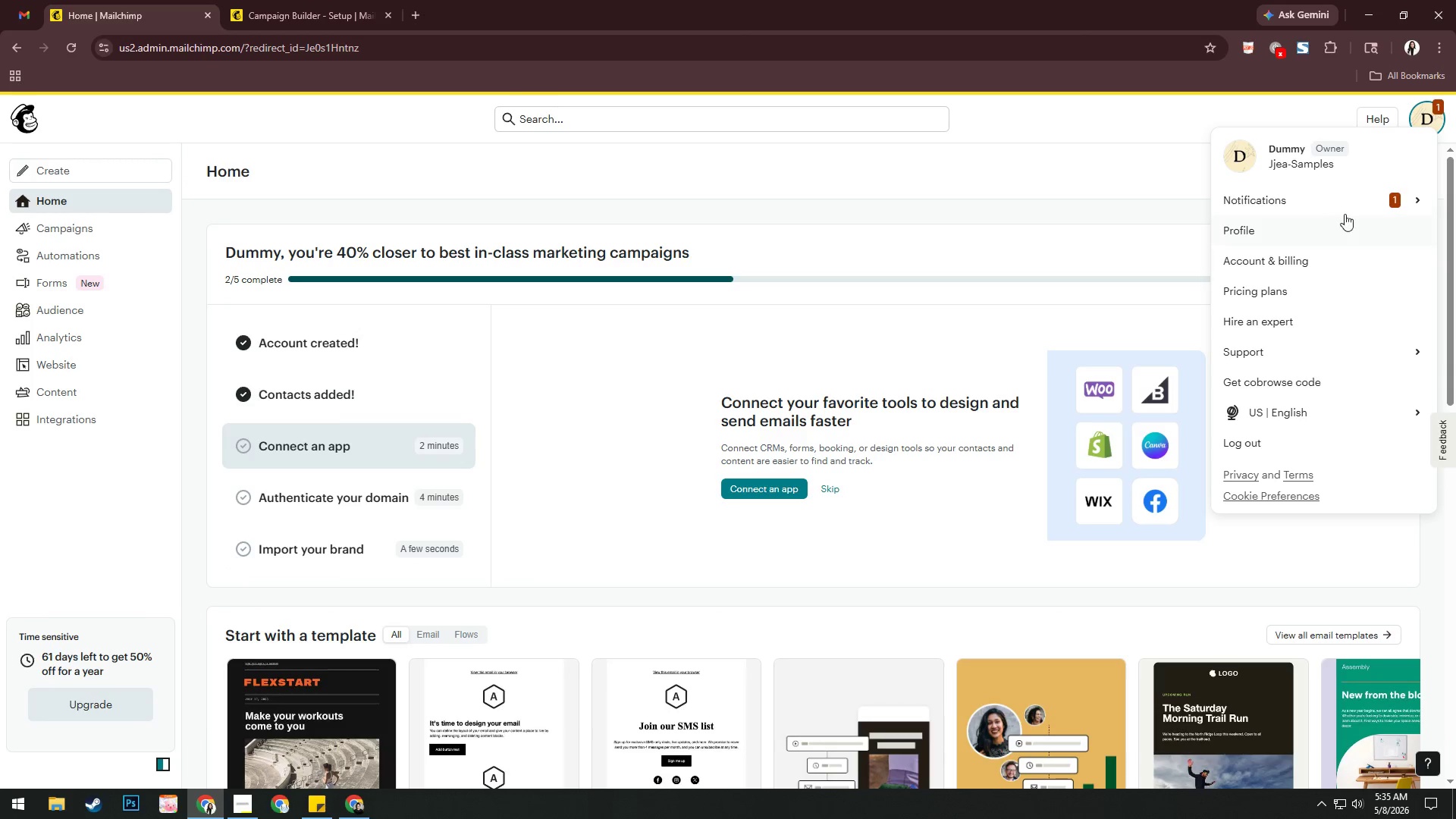 
left_click([1344, 201])
 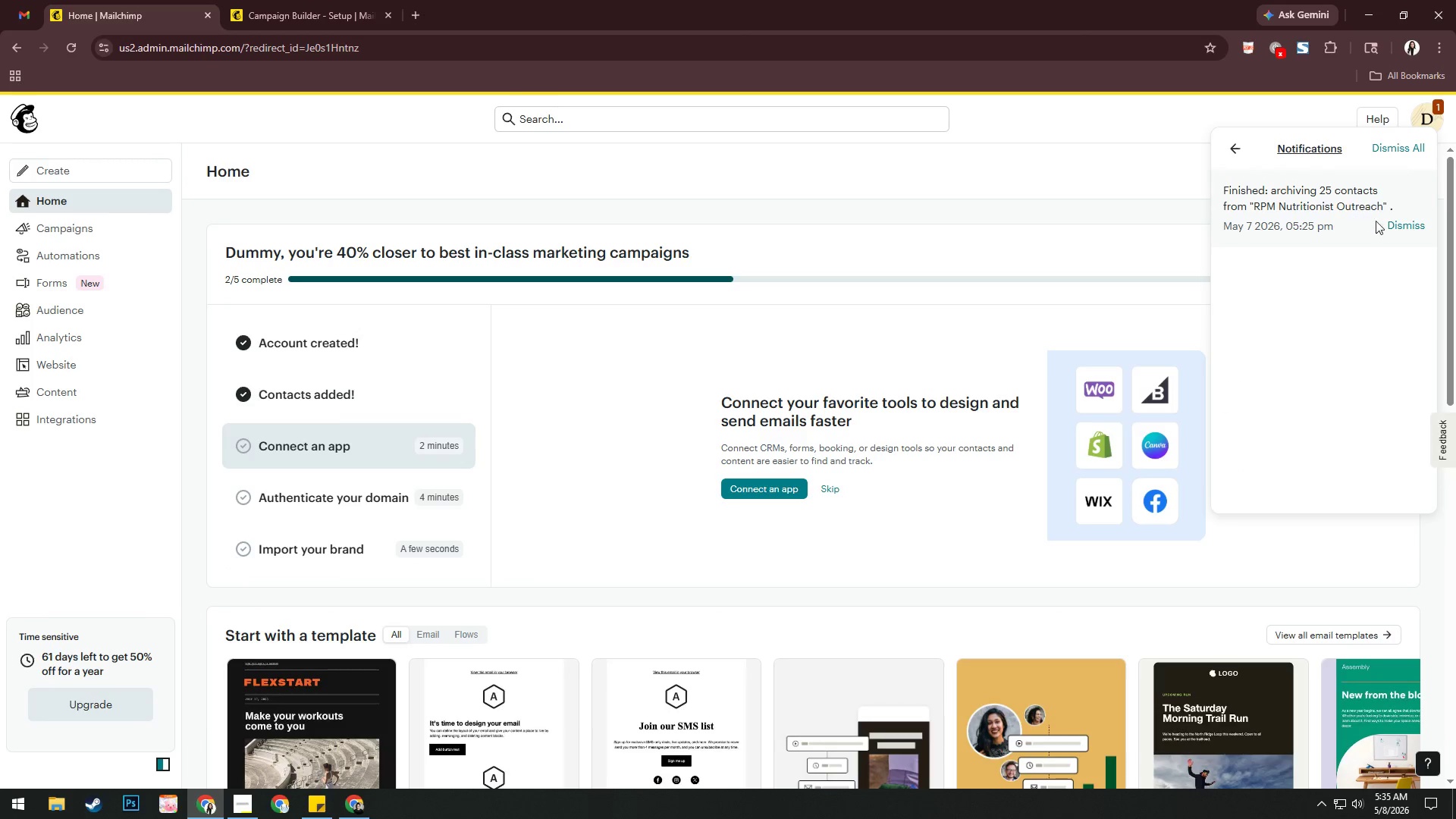 
left_click([1398, 221])
 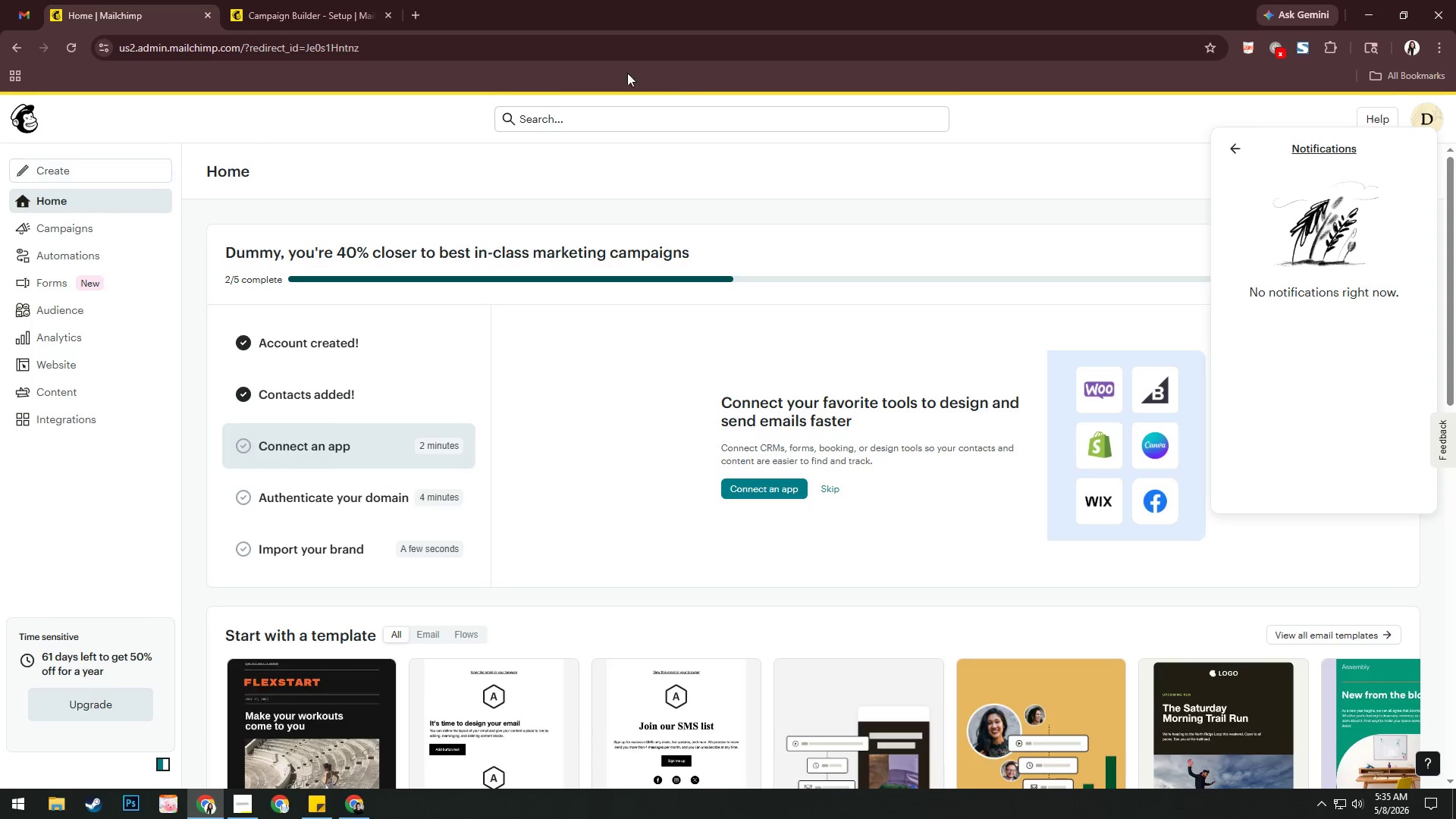 
wait(6.08)
 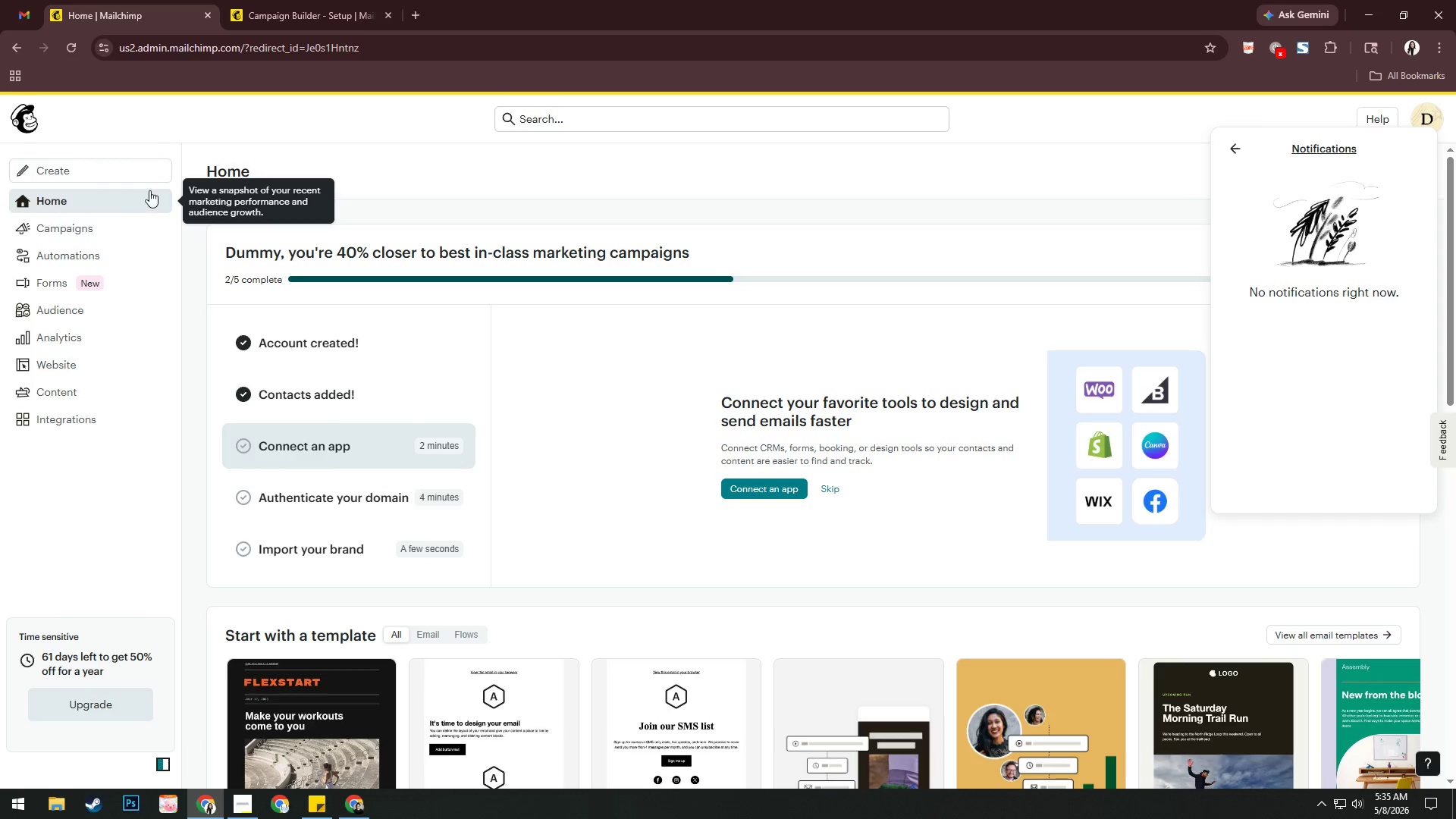 
left_click([1417, 117])
 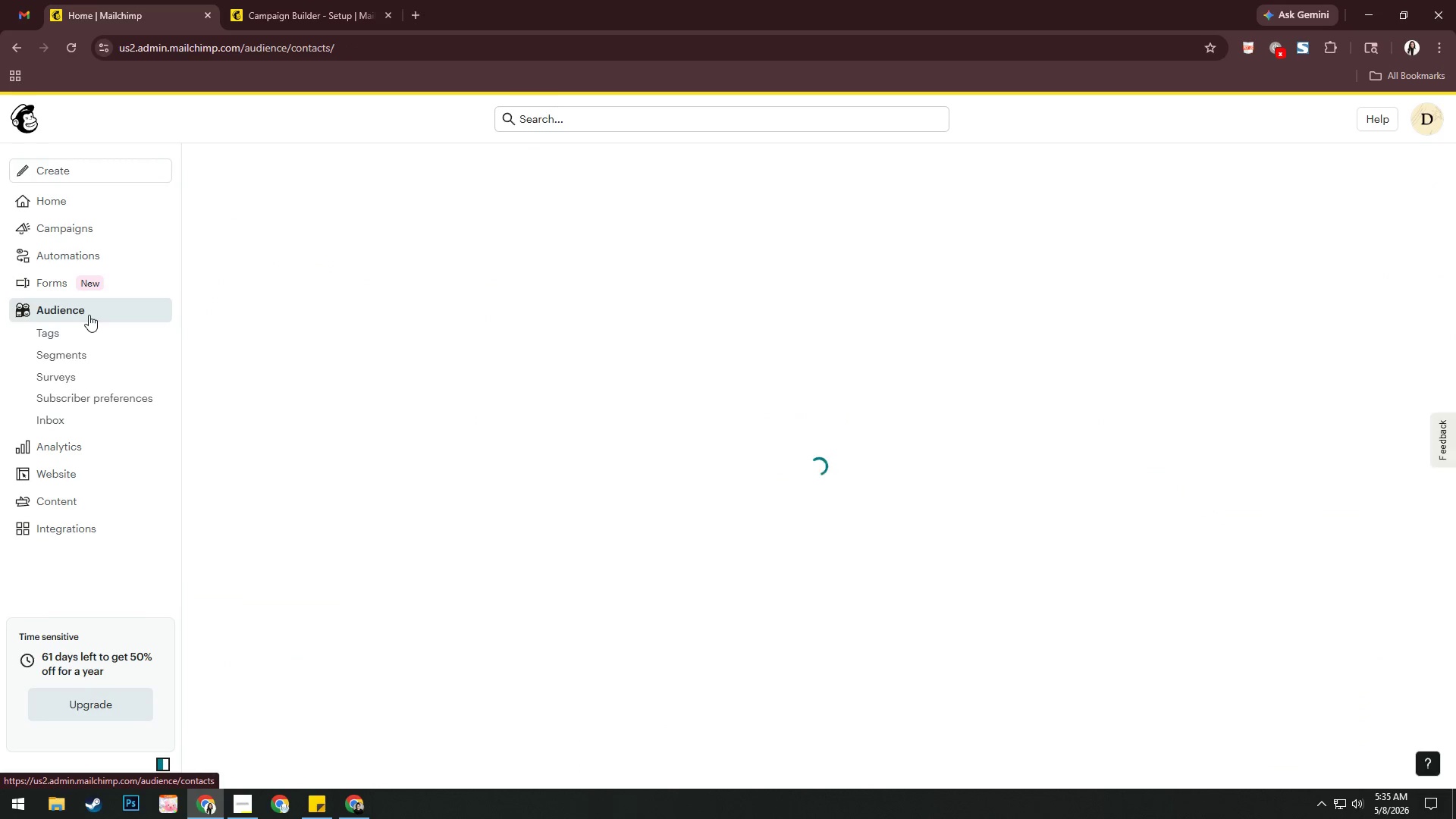 
left_click([90, 336])
 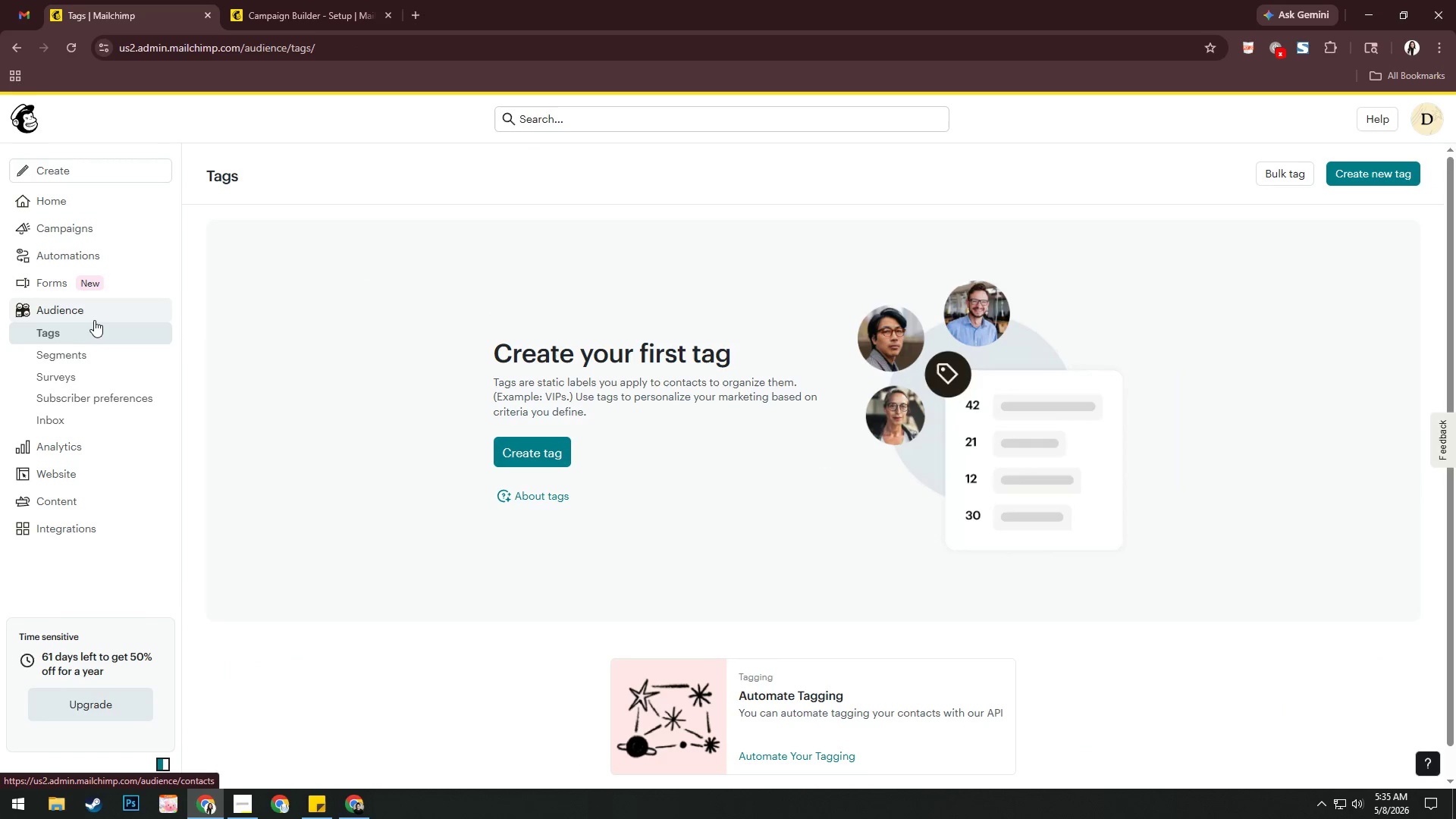 
left_click([96, 312])
 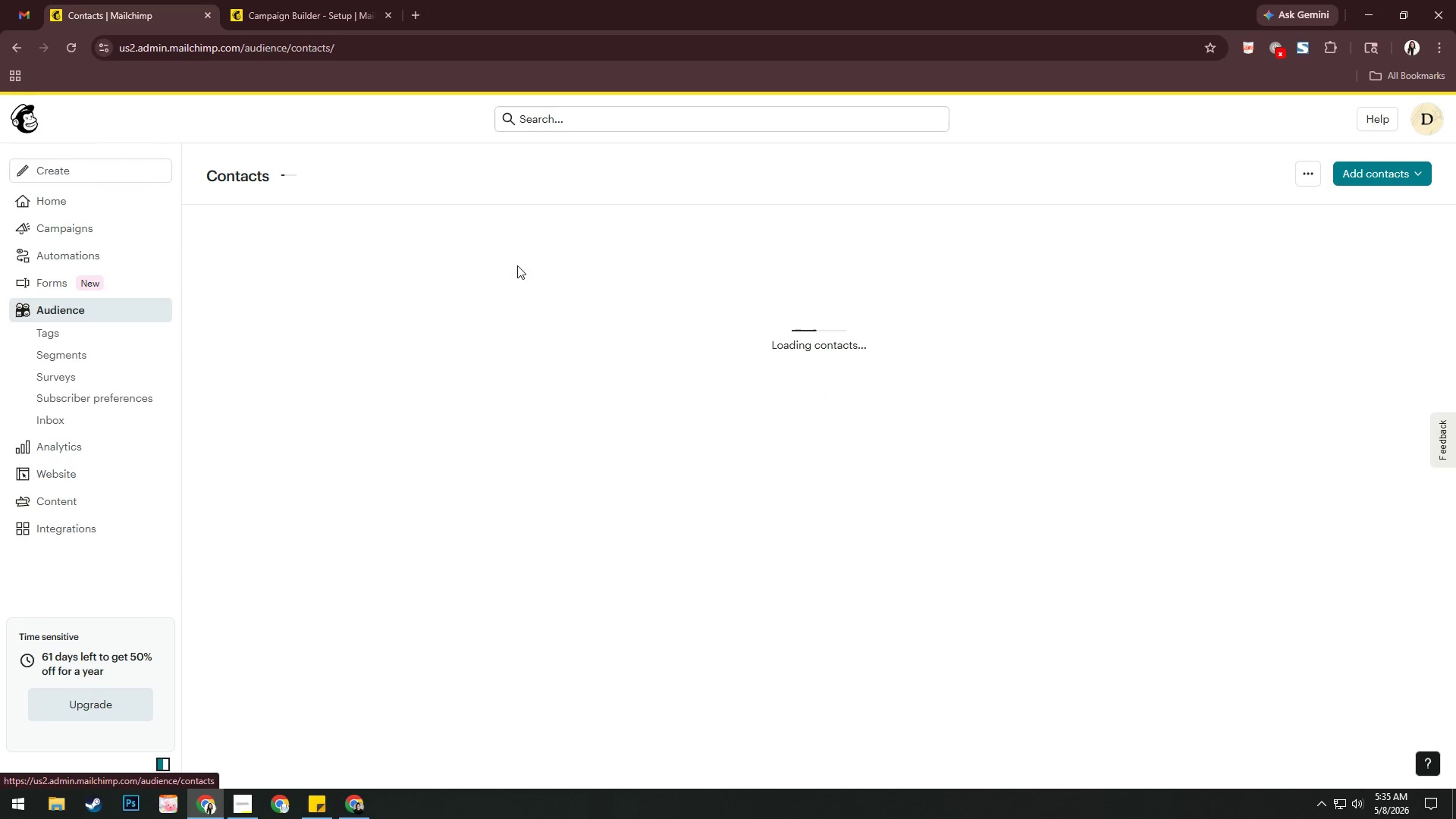 
mouse_move([1063, 213])
 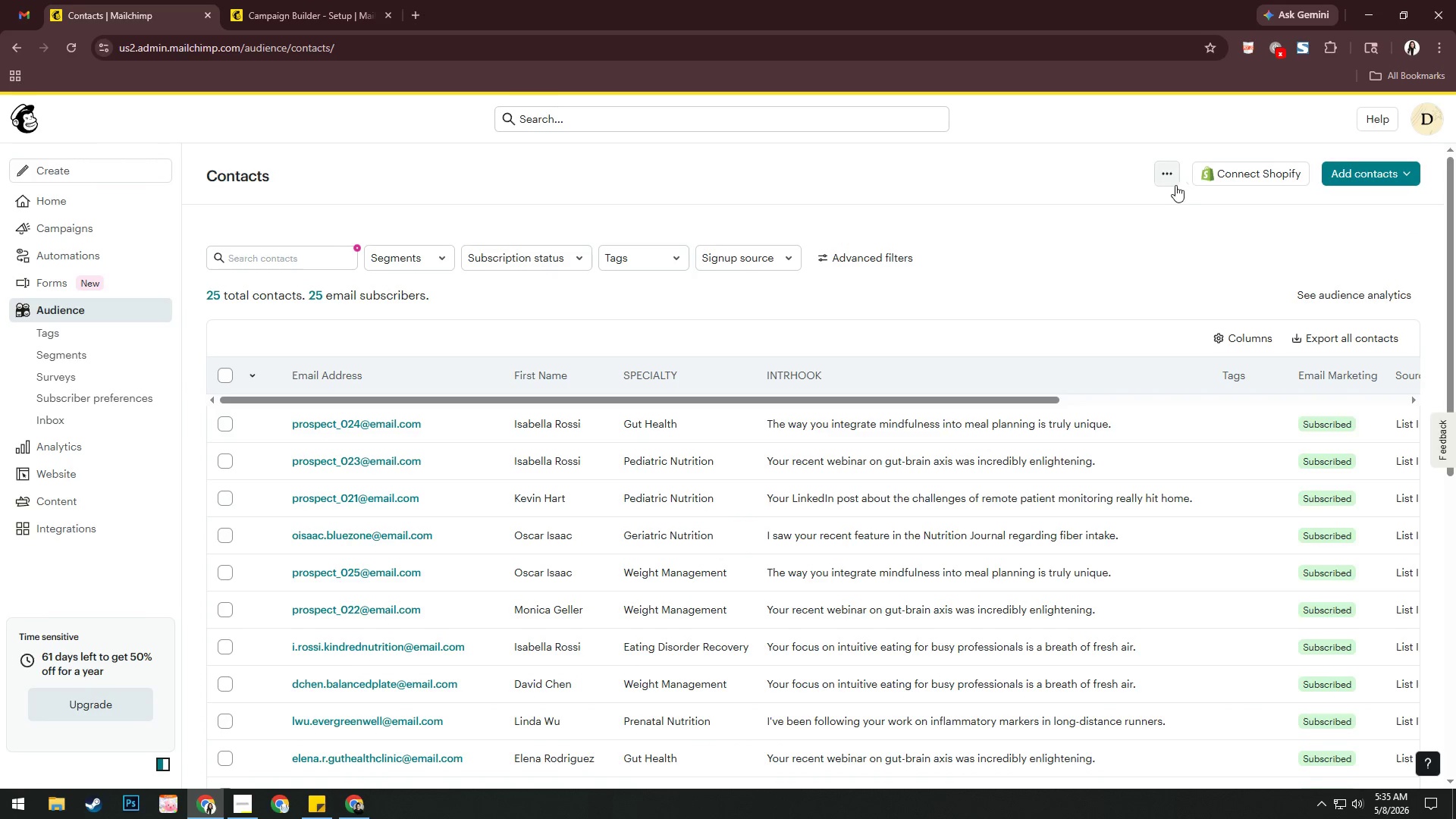 
left_click([1166, 179])
 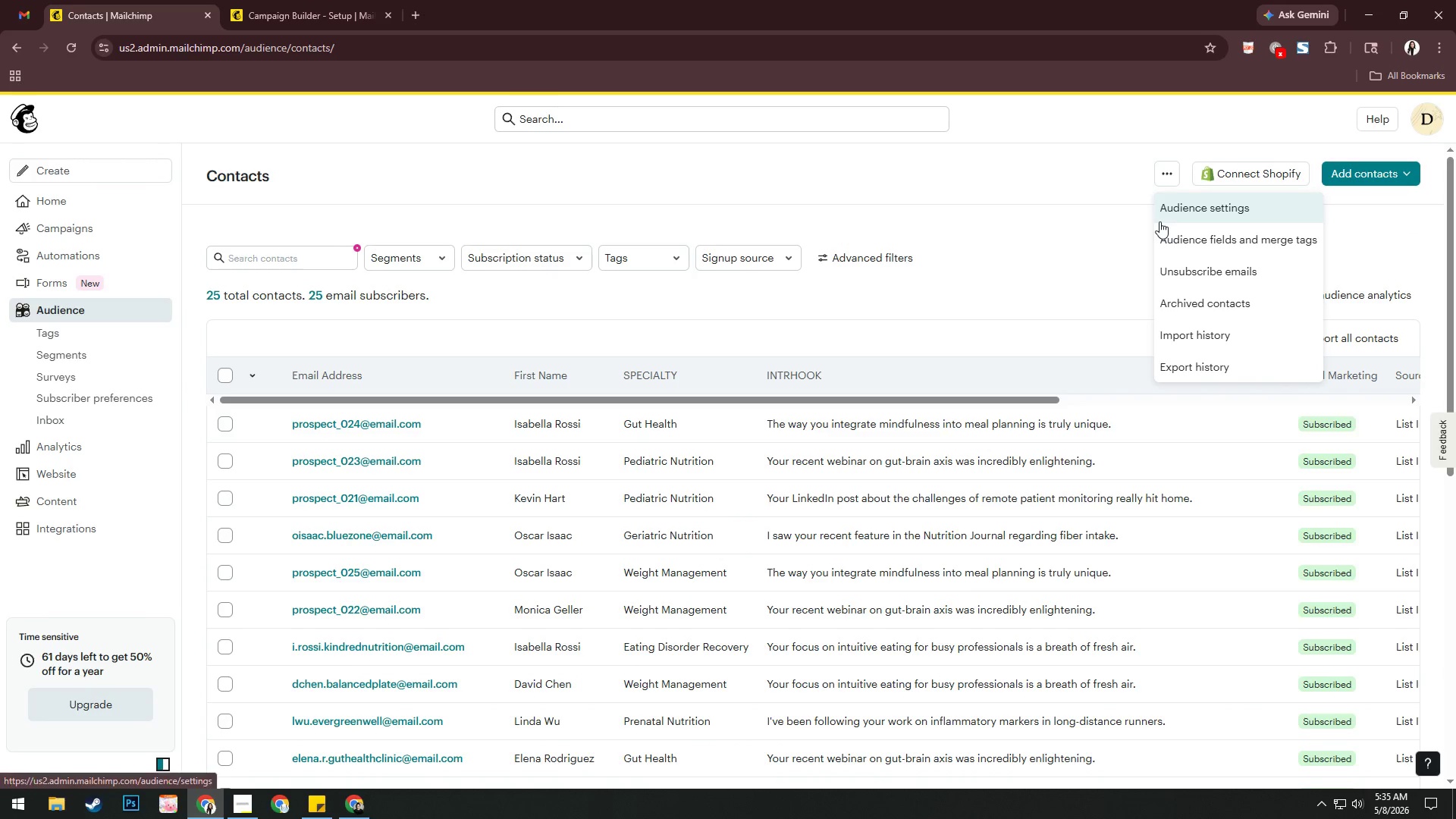 
left_click([1159, 221])
 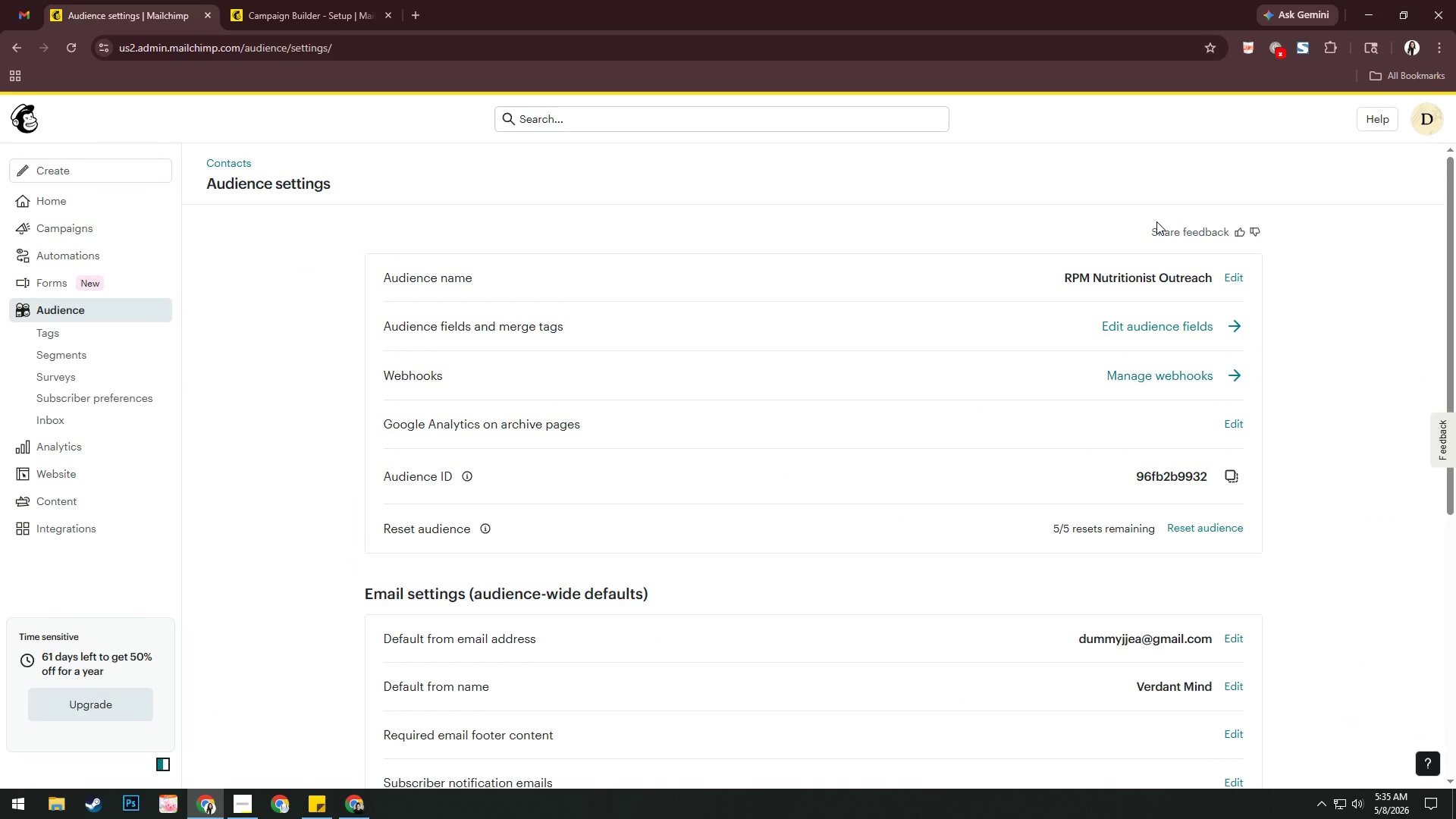 
wait(13.06)
 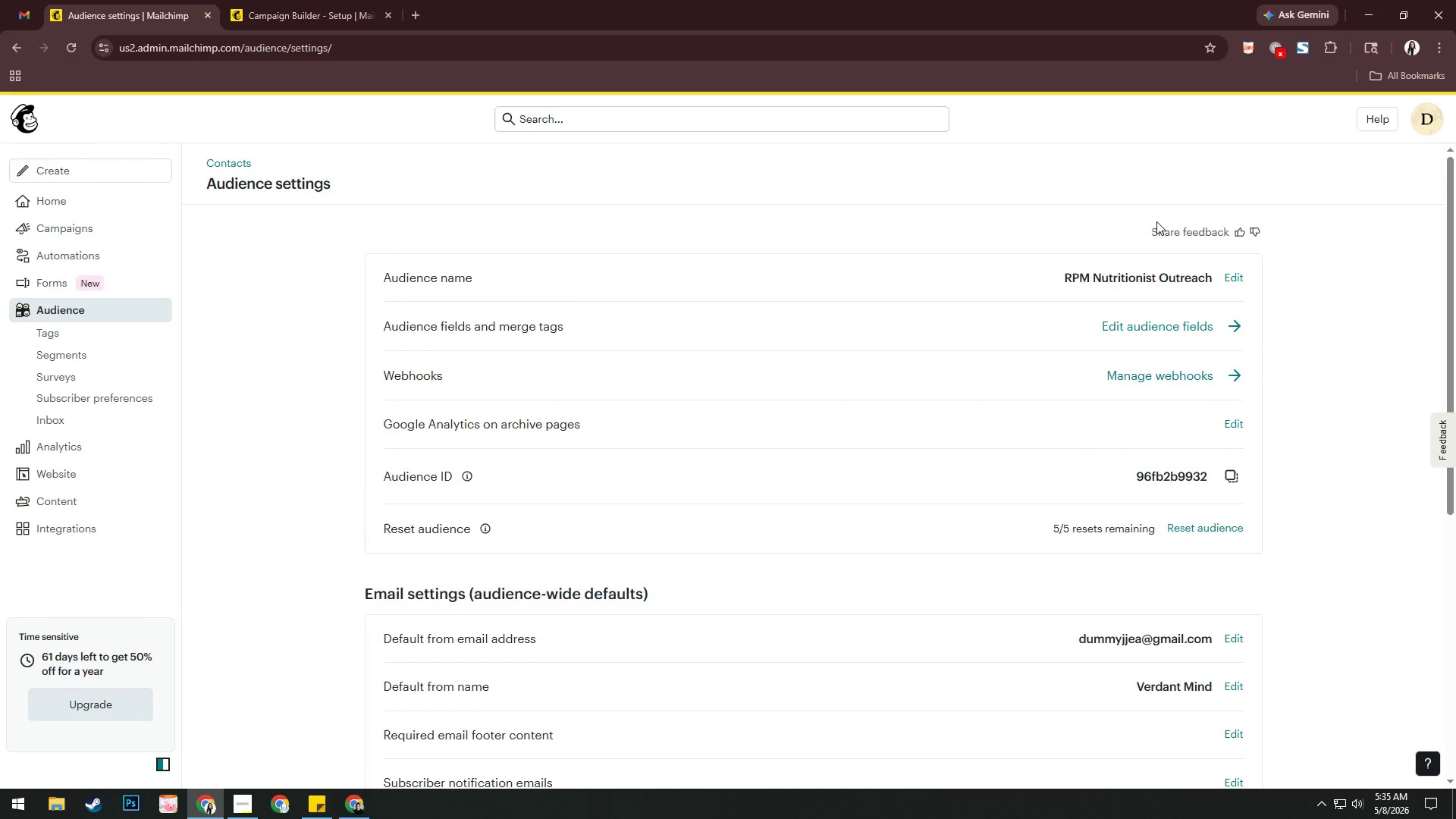 
left_click([1140, 329])
 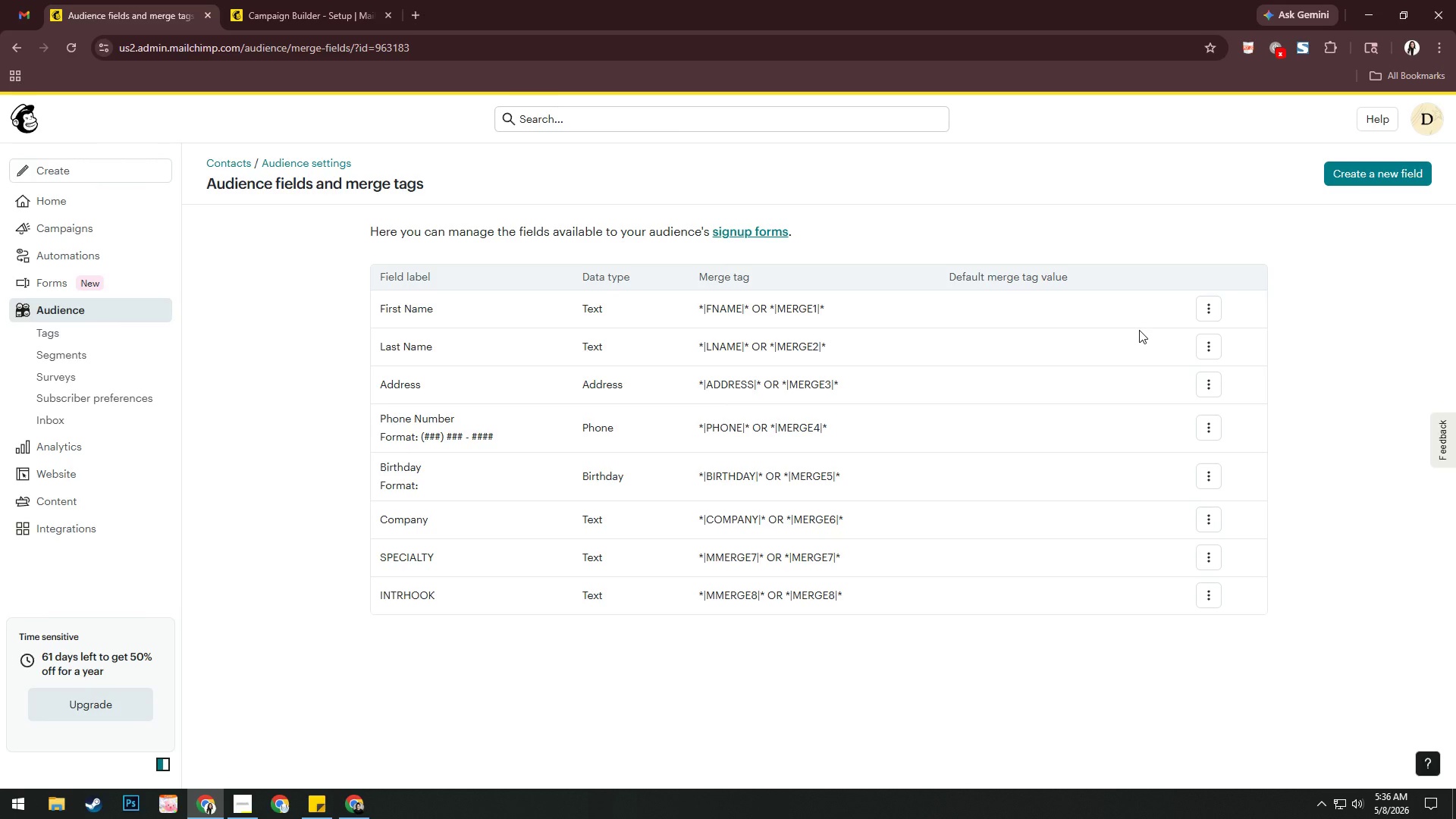 
wait(58.81)
 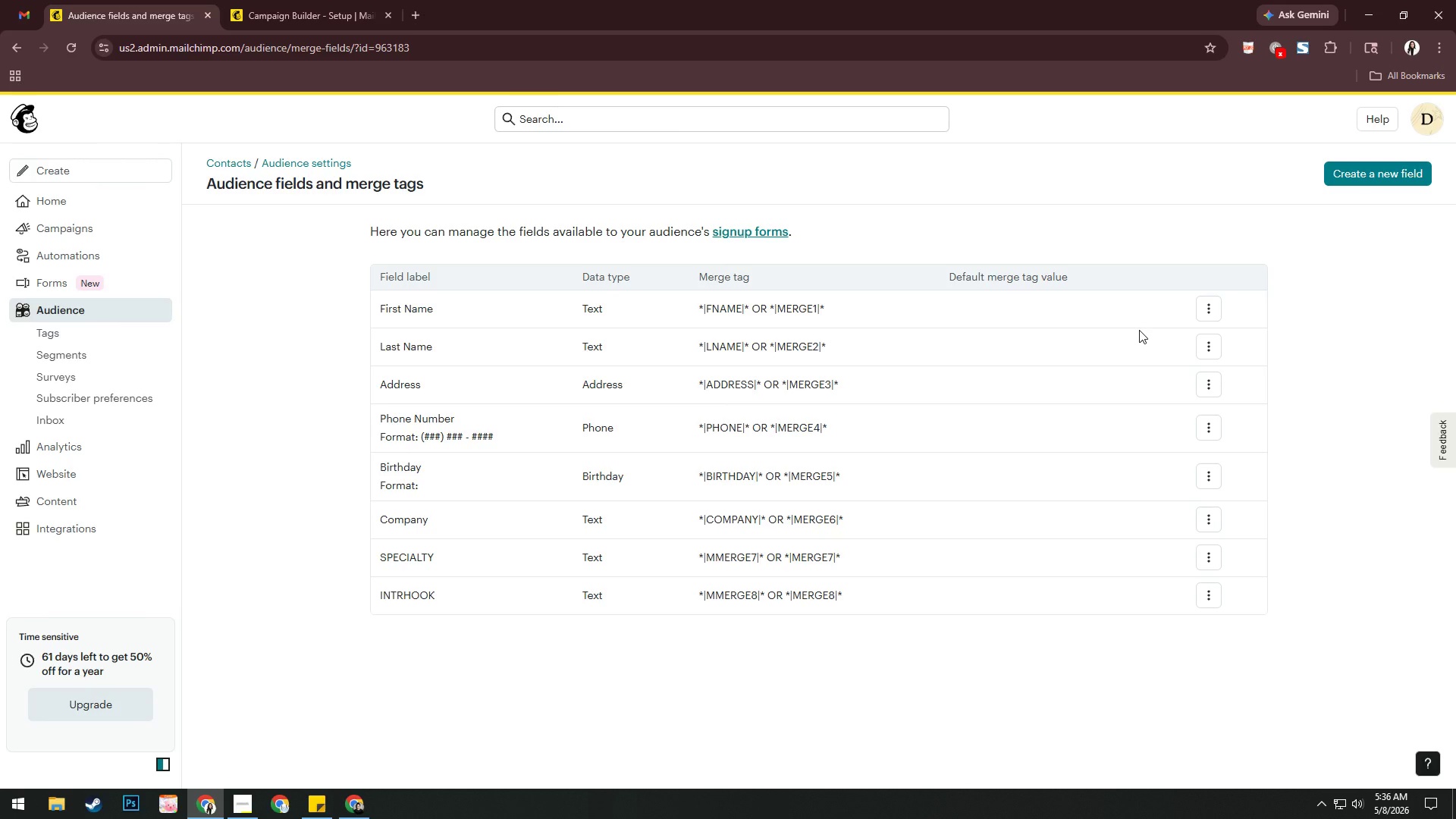 
key(Alt+AltLeft)
 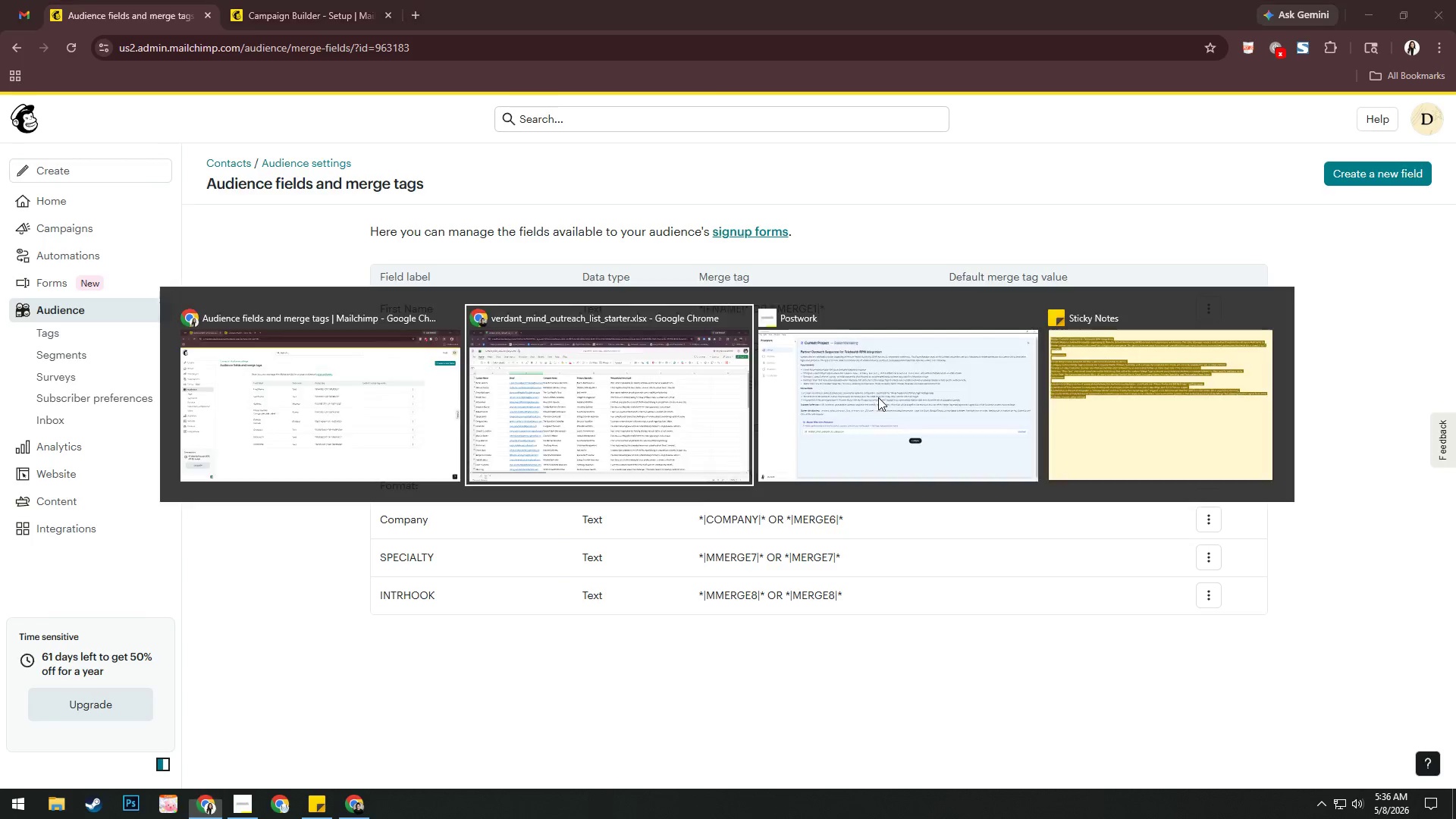 
key(Alt+Tab)
 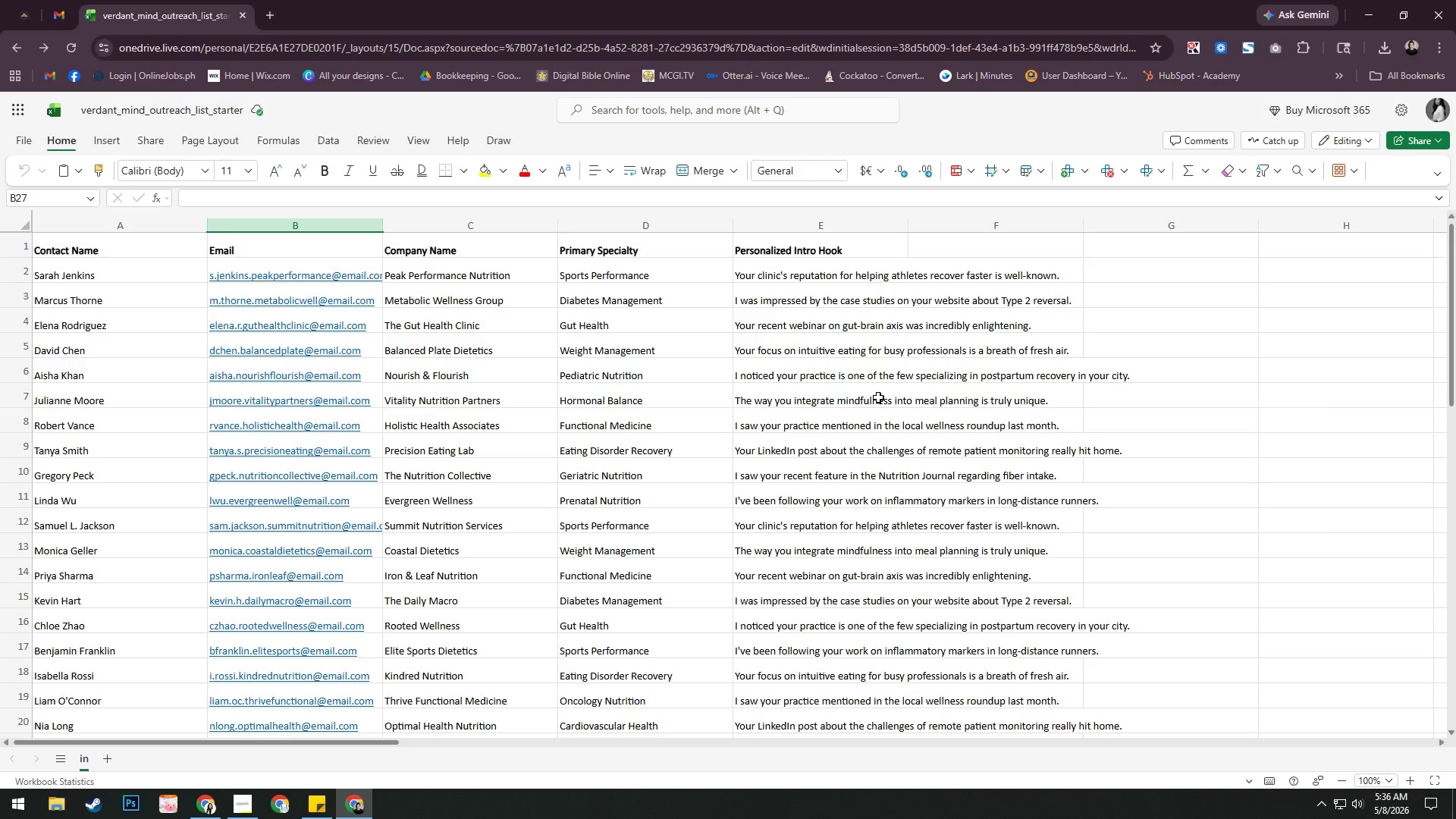 
key(Alt+AltLeft)
 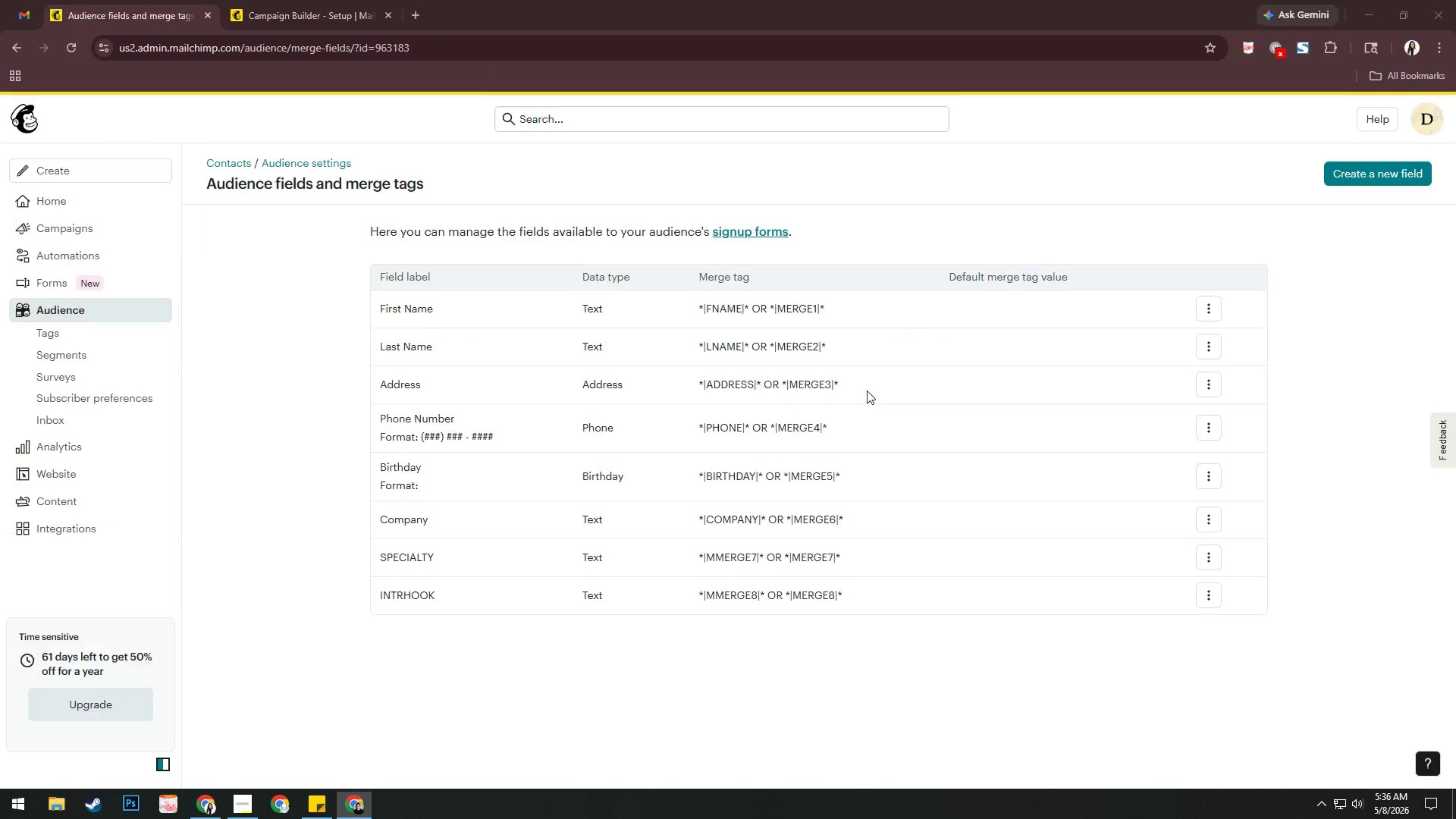 
key(Alt+Tab)
 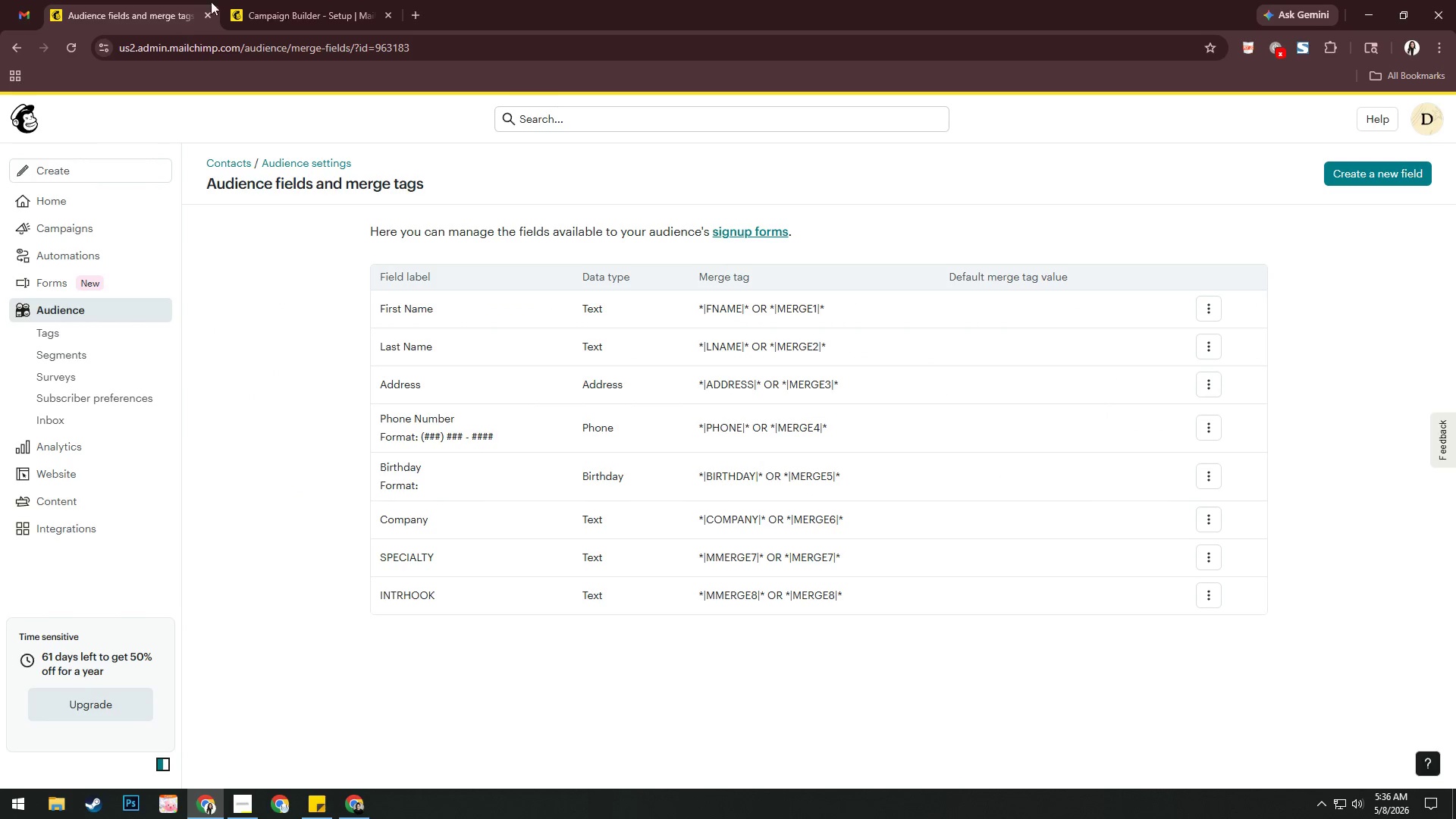 
left_click([264, 0])
 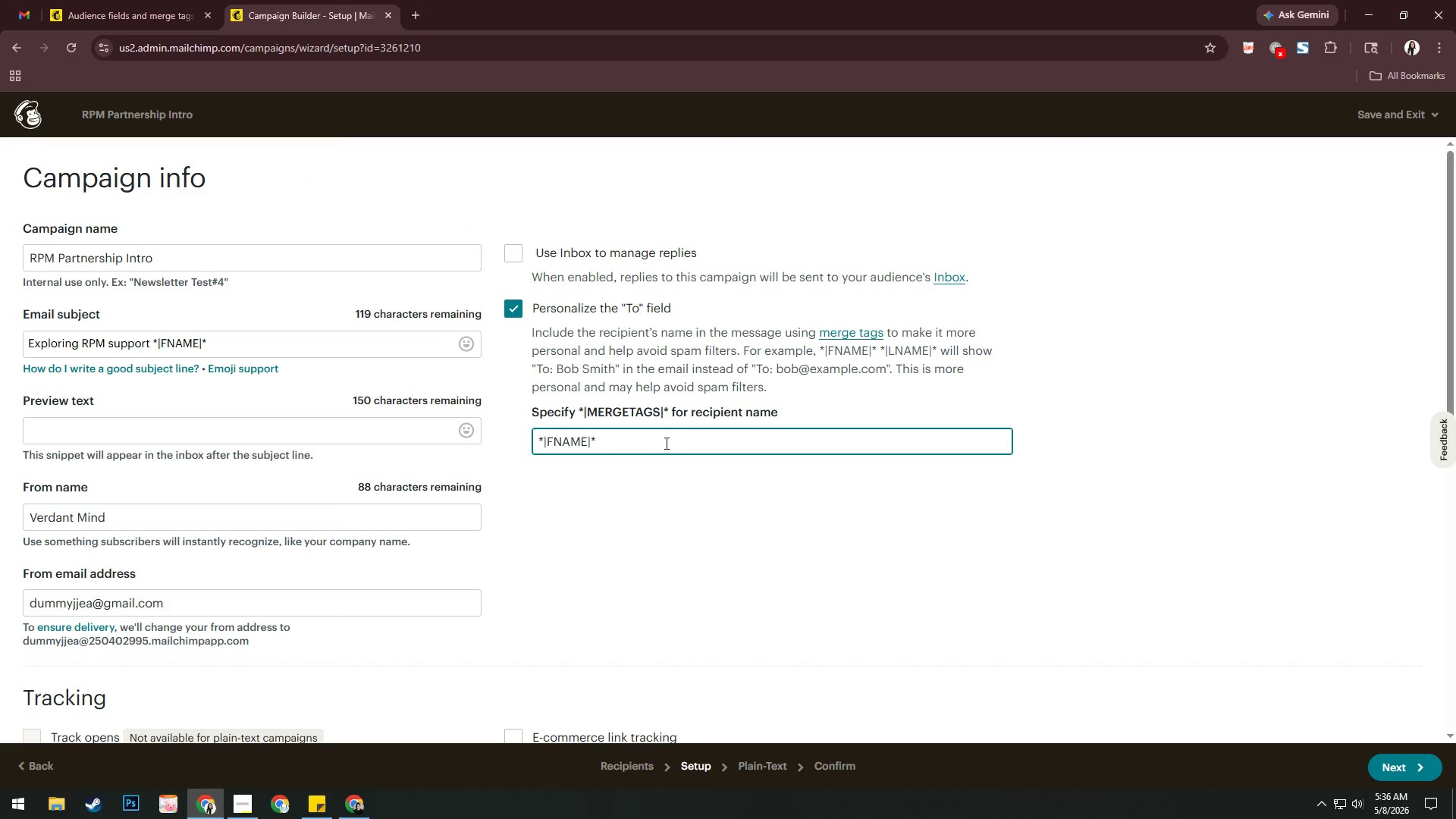 
key(Enter)
 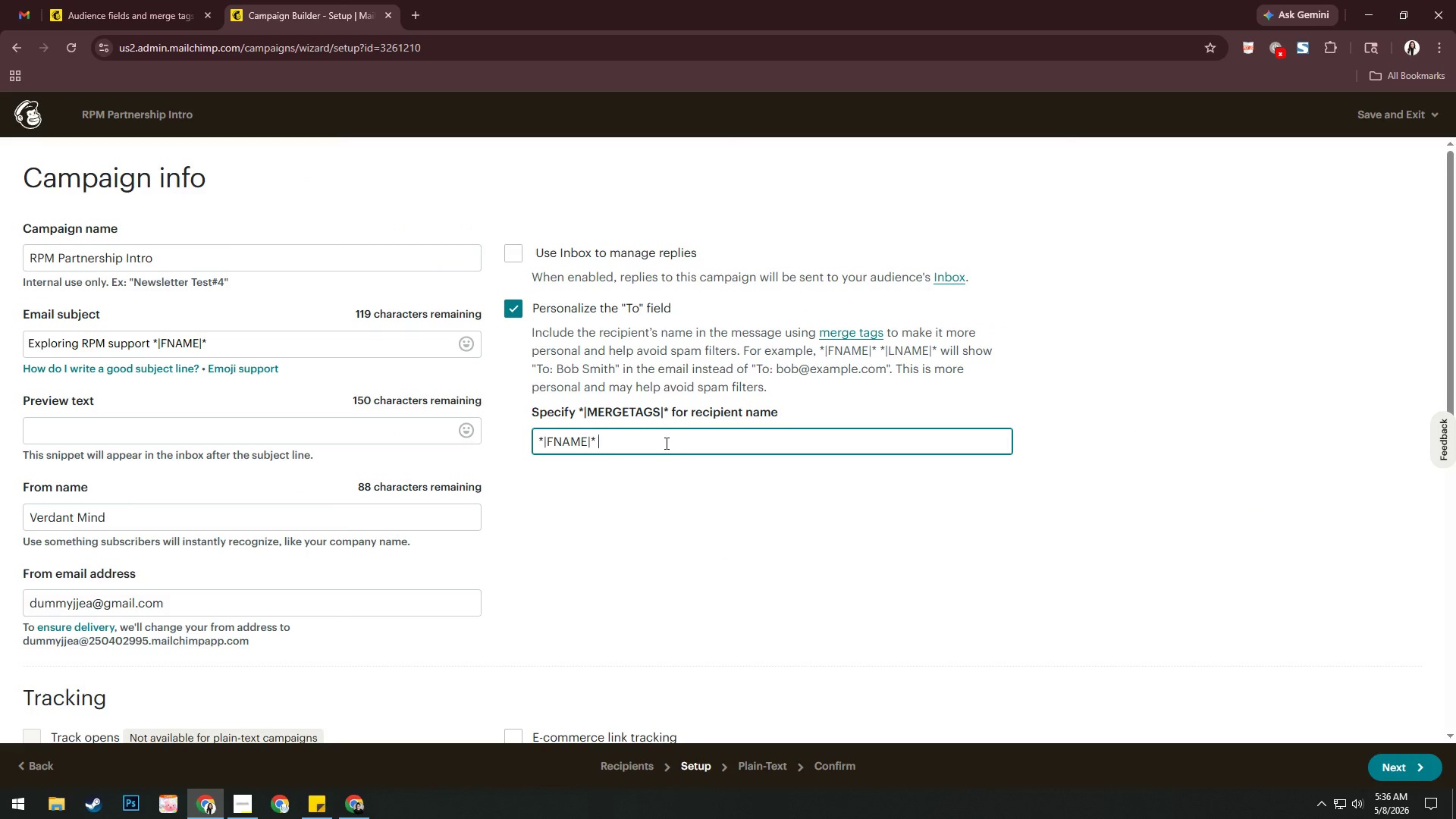 
key(Enter)
 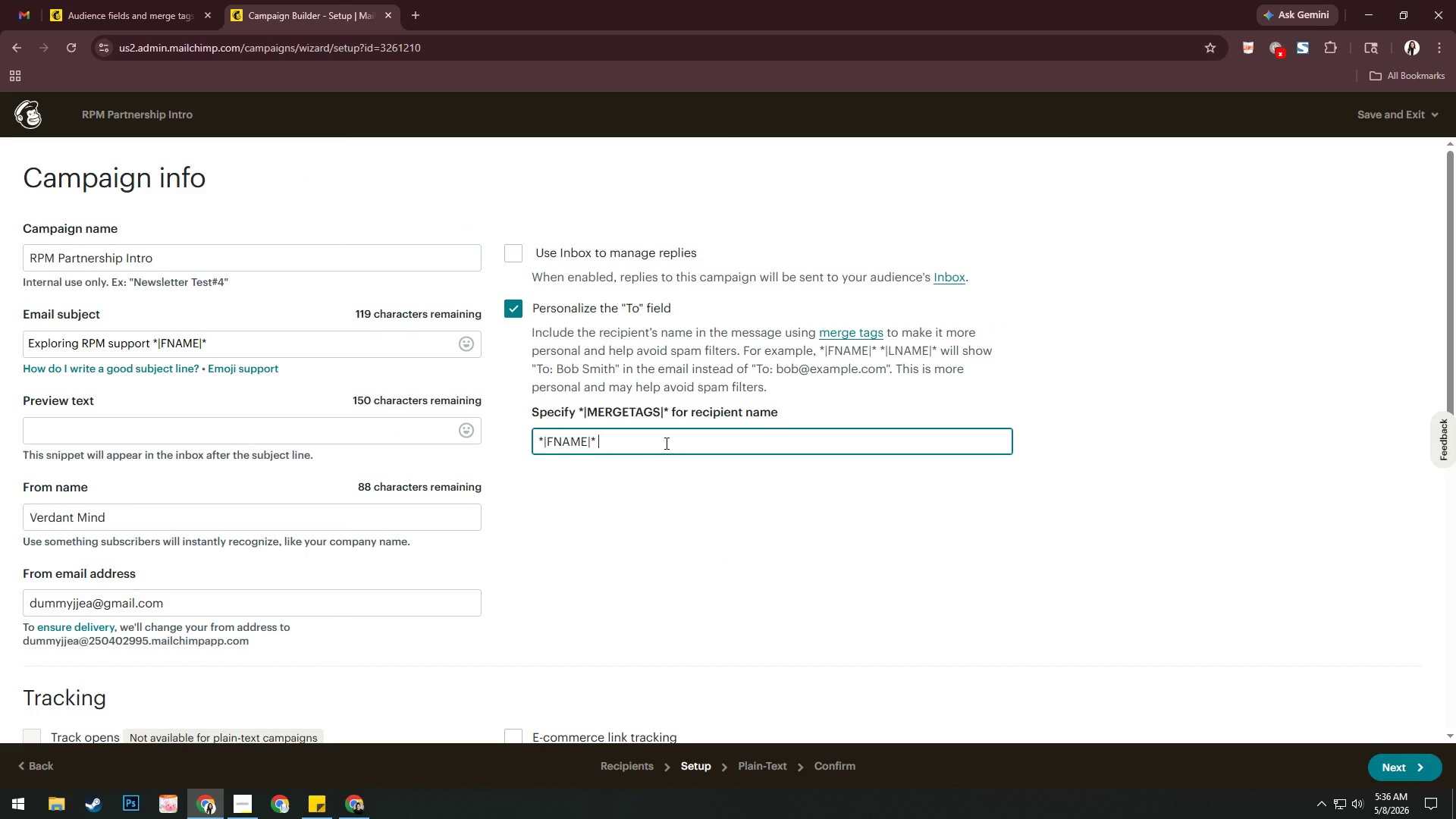 
key(Enter)
 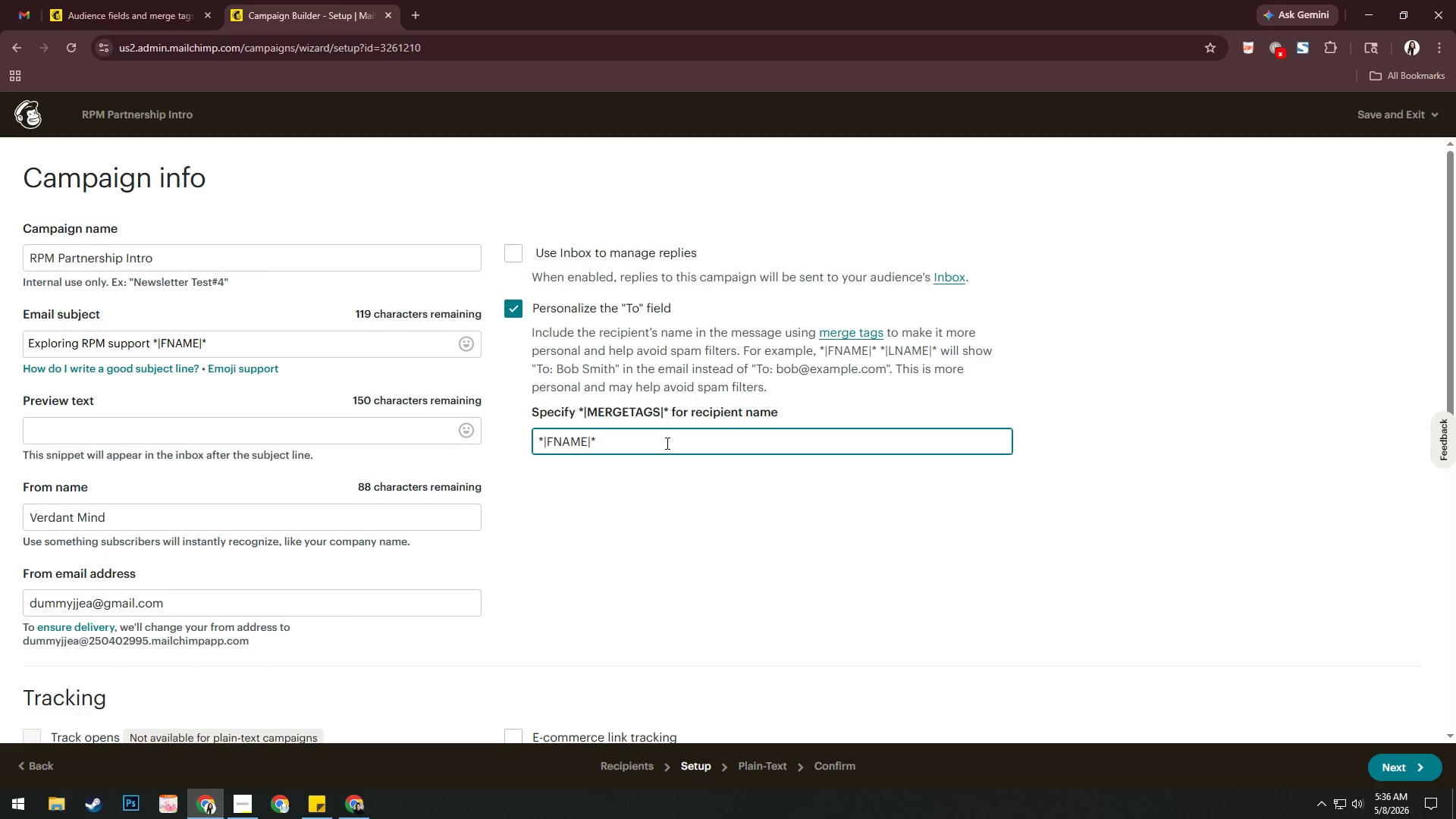 
key(NumpadMultiply)
 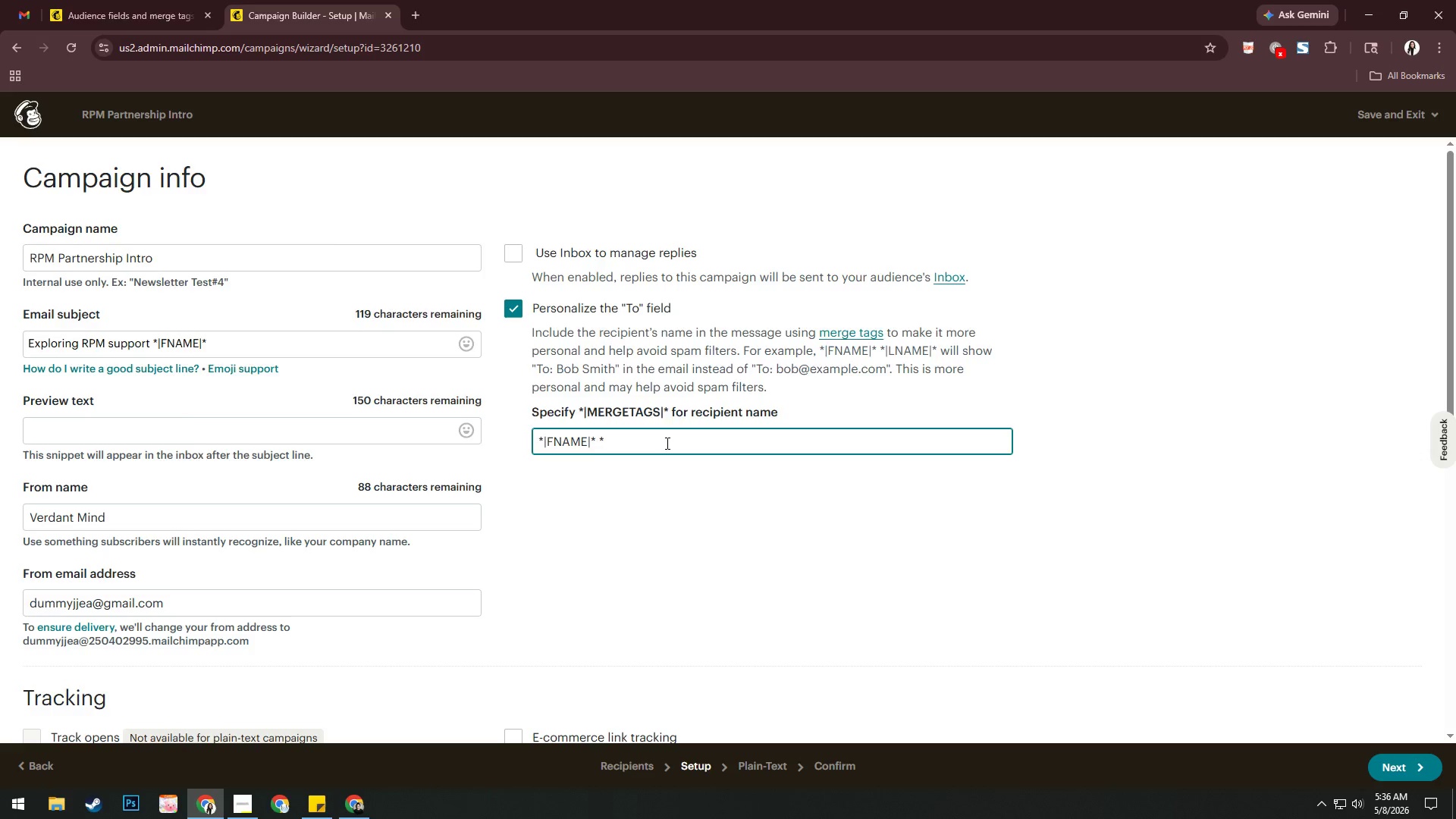 
key(Alt+AltLeft)
 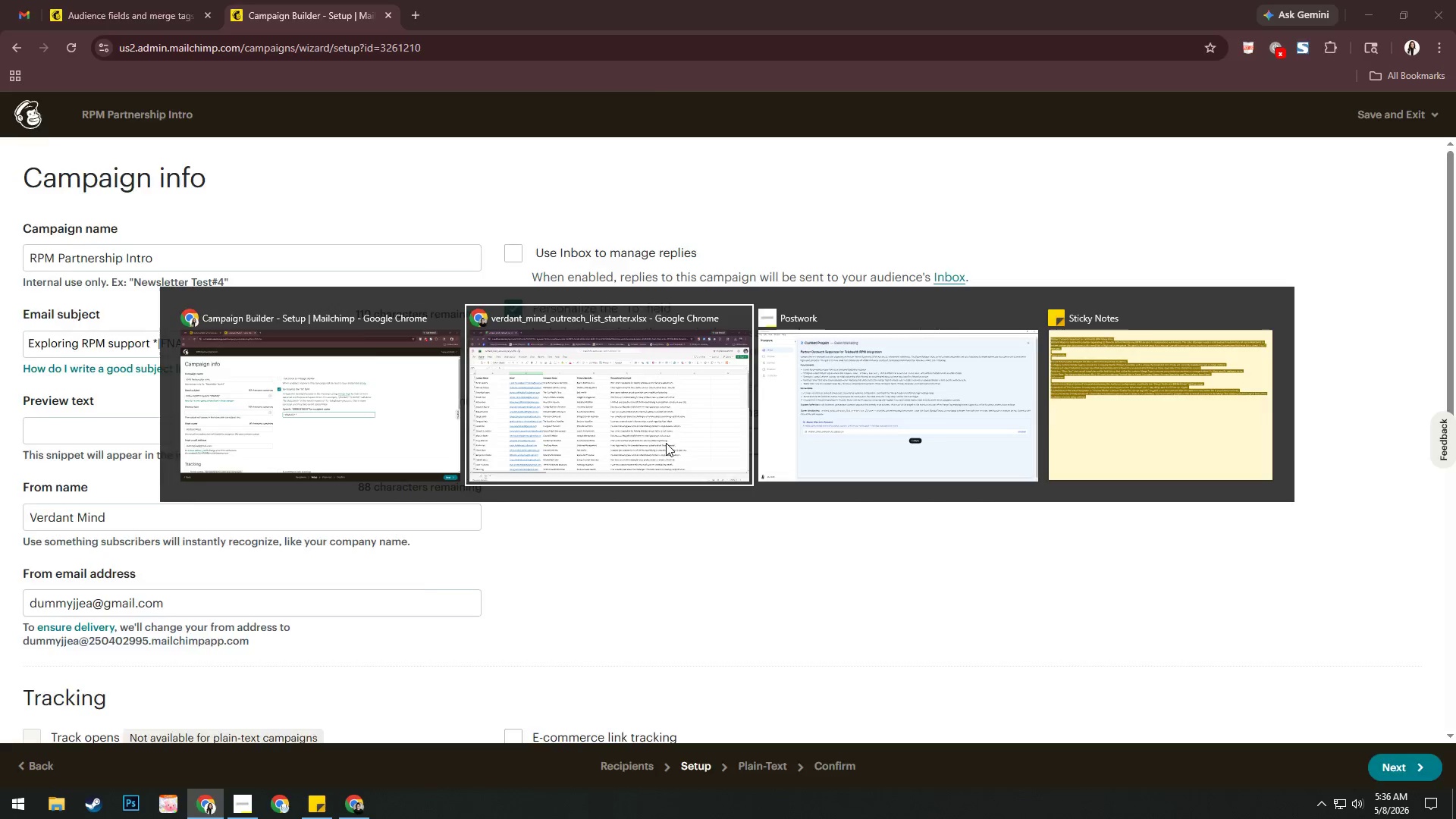 
key(Alt+Tab)
 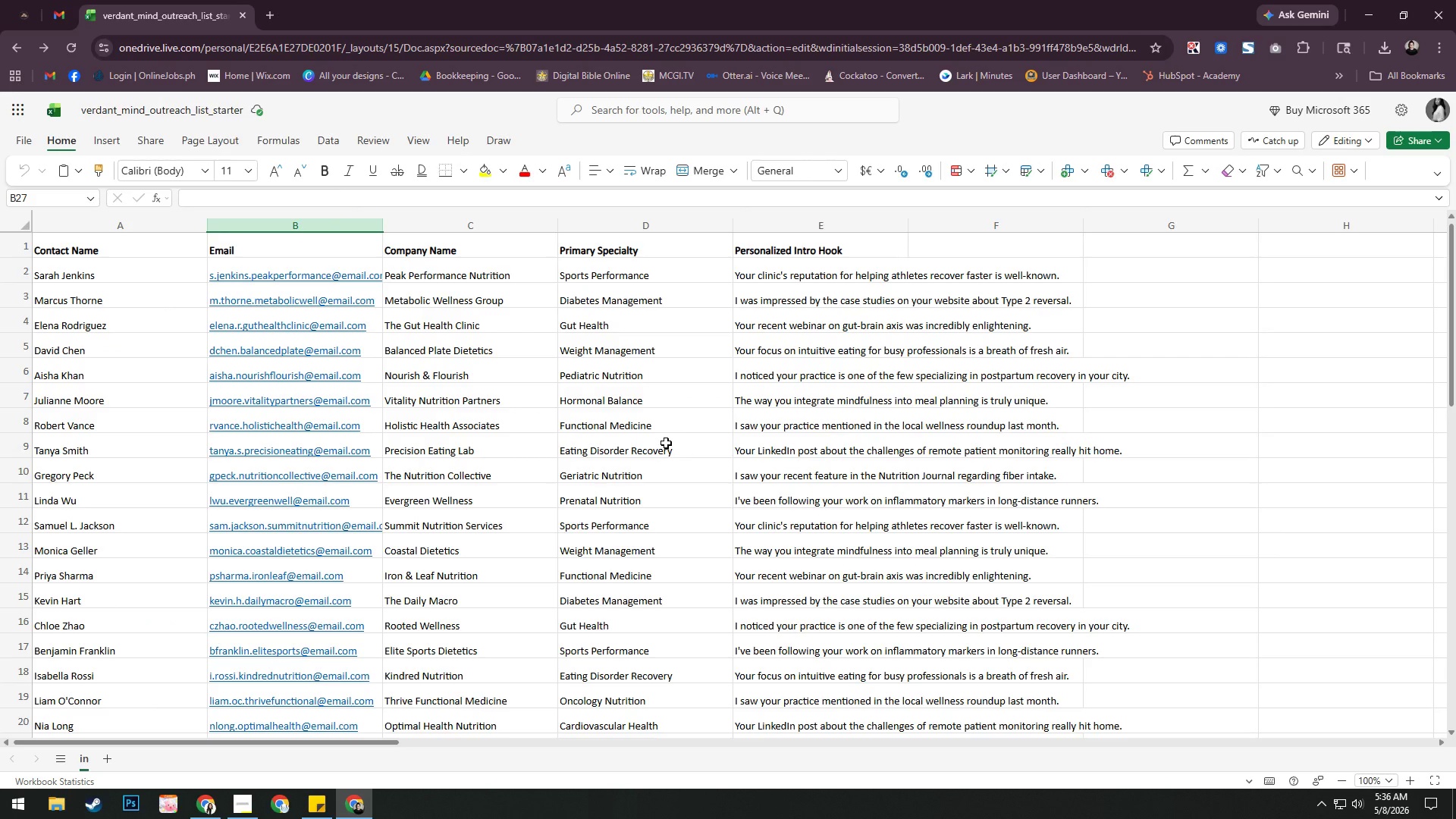 
key(Alt+AltLeft)
 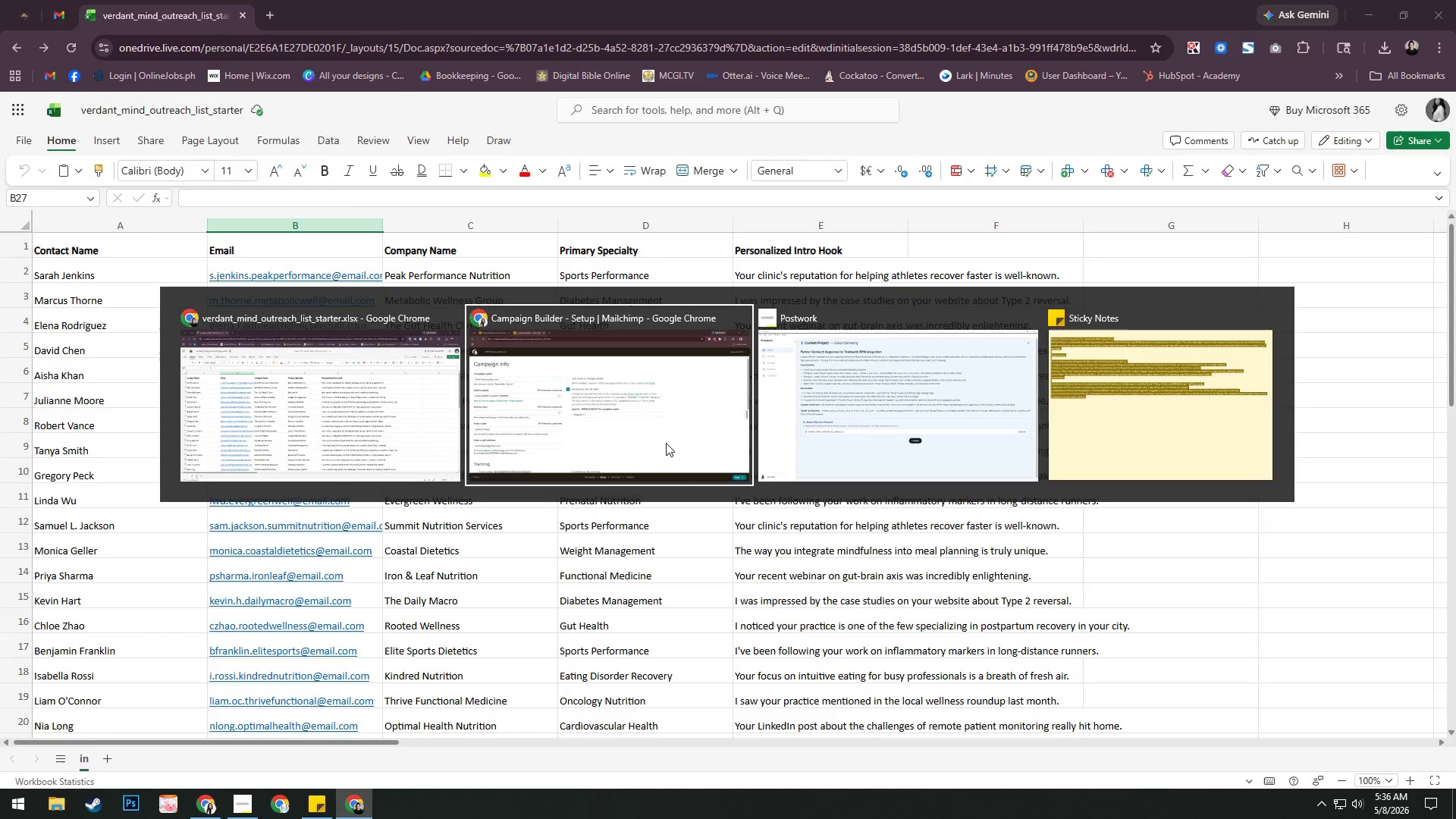 
key(Alt+Tab)
 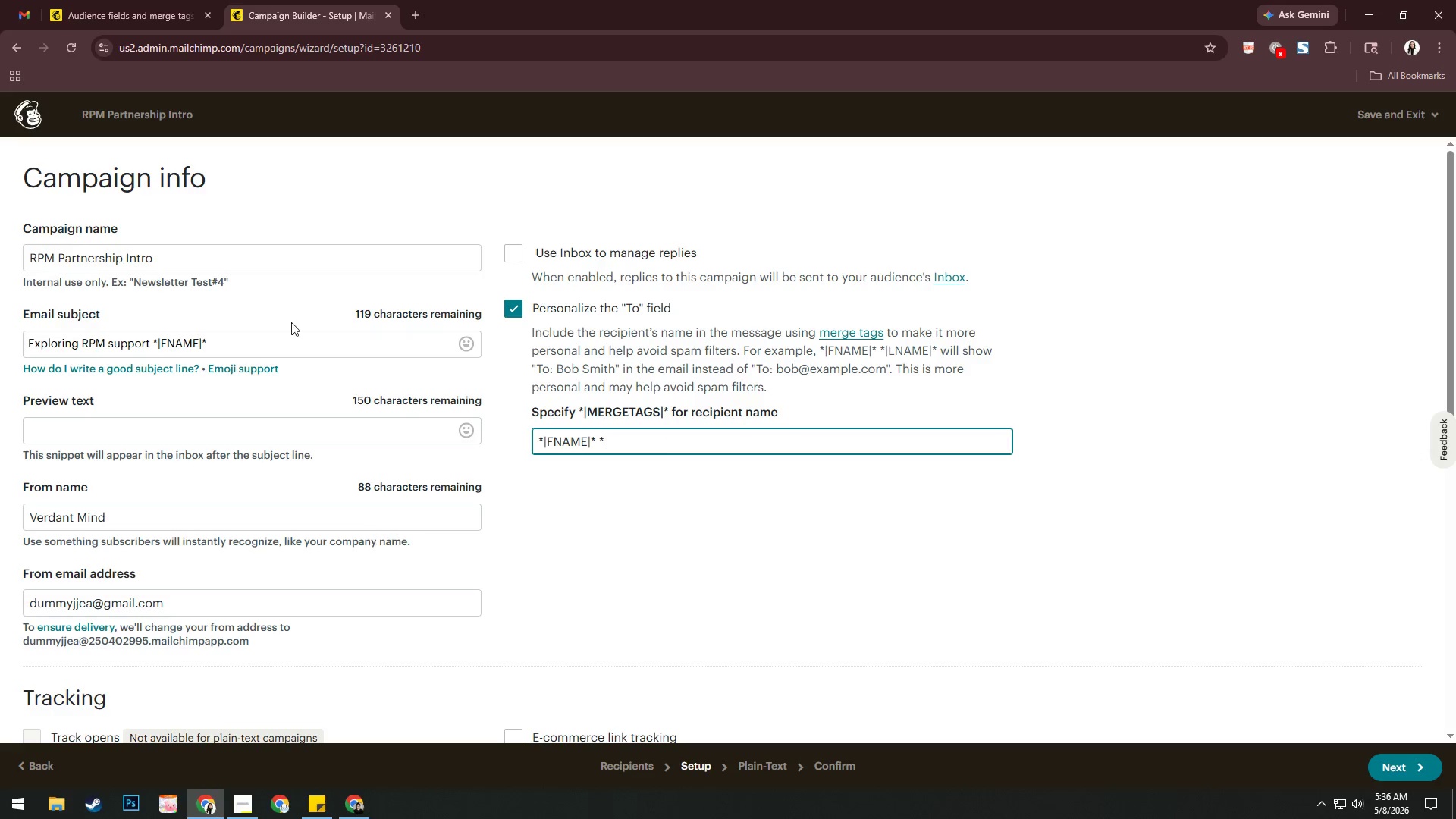 
left_click([125, 11])
 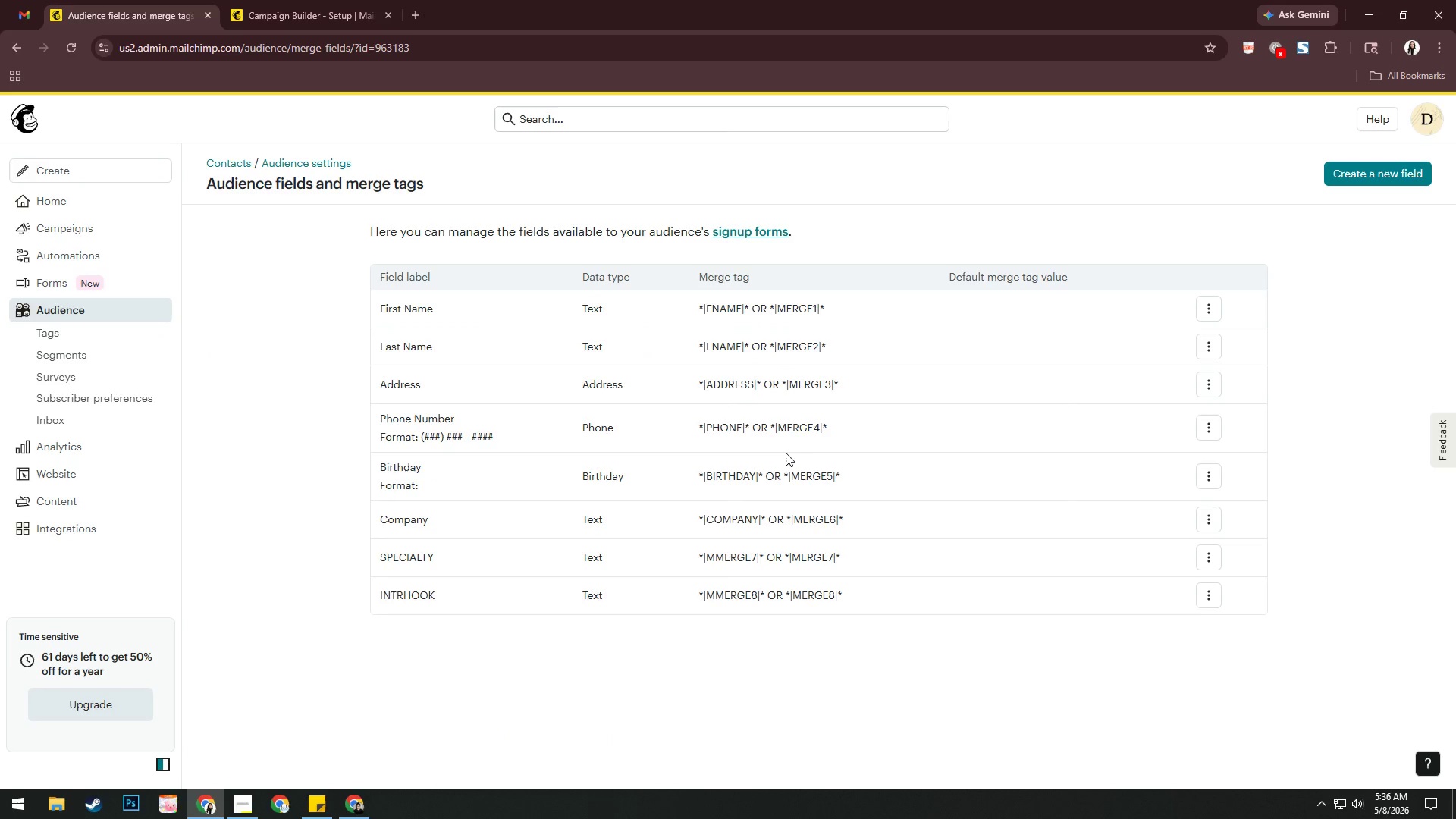 
left_click_drag(start_coordinate=[698, 558], to_coordinate=[762, 561])
 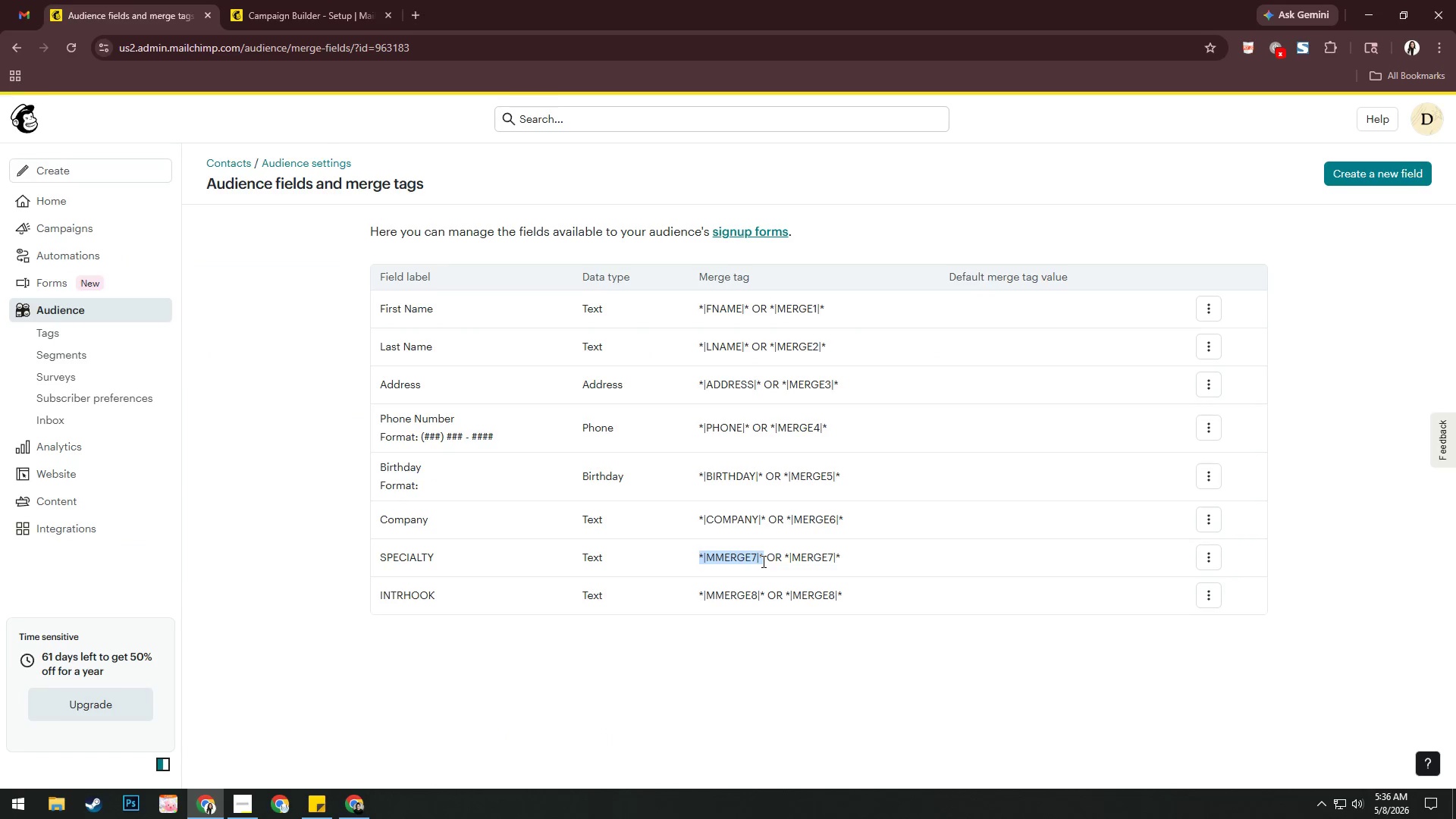 
key(Control+C)
 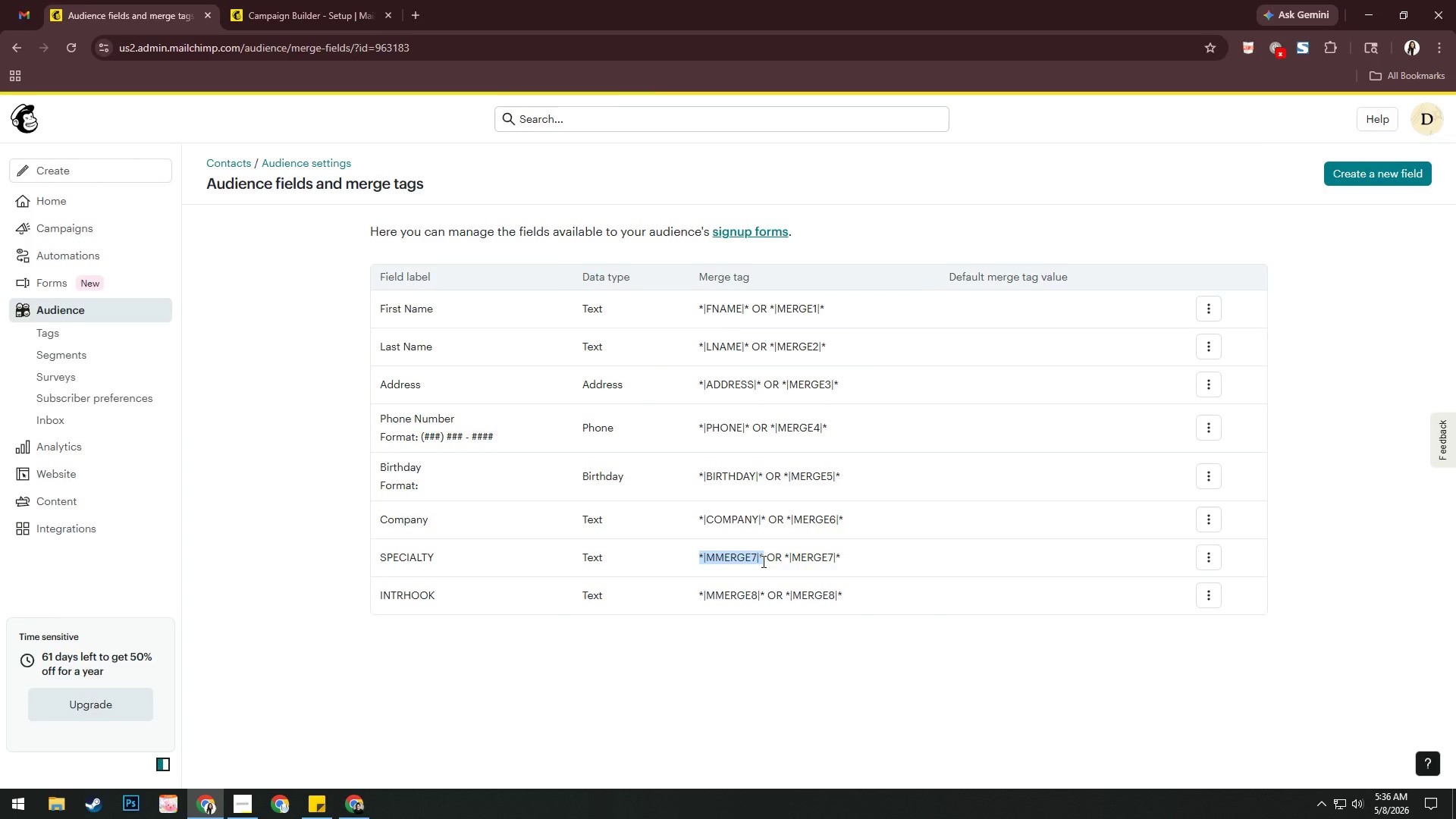 
key(Alt+AltLeft)
 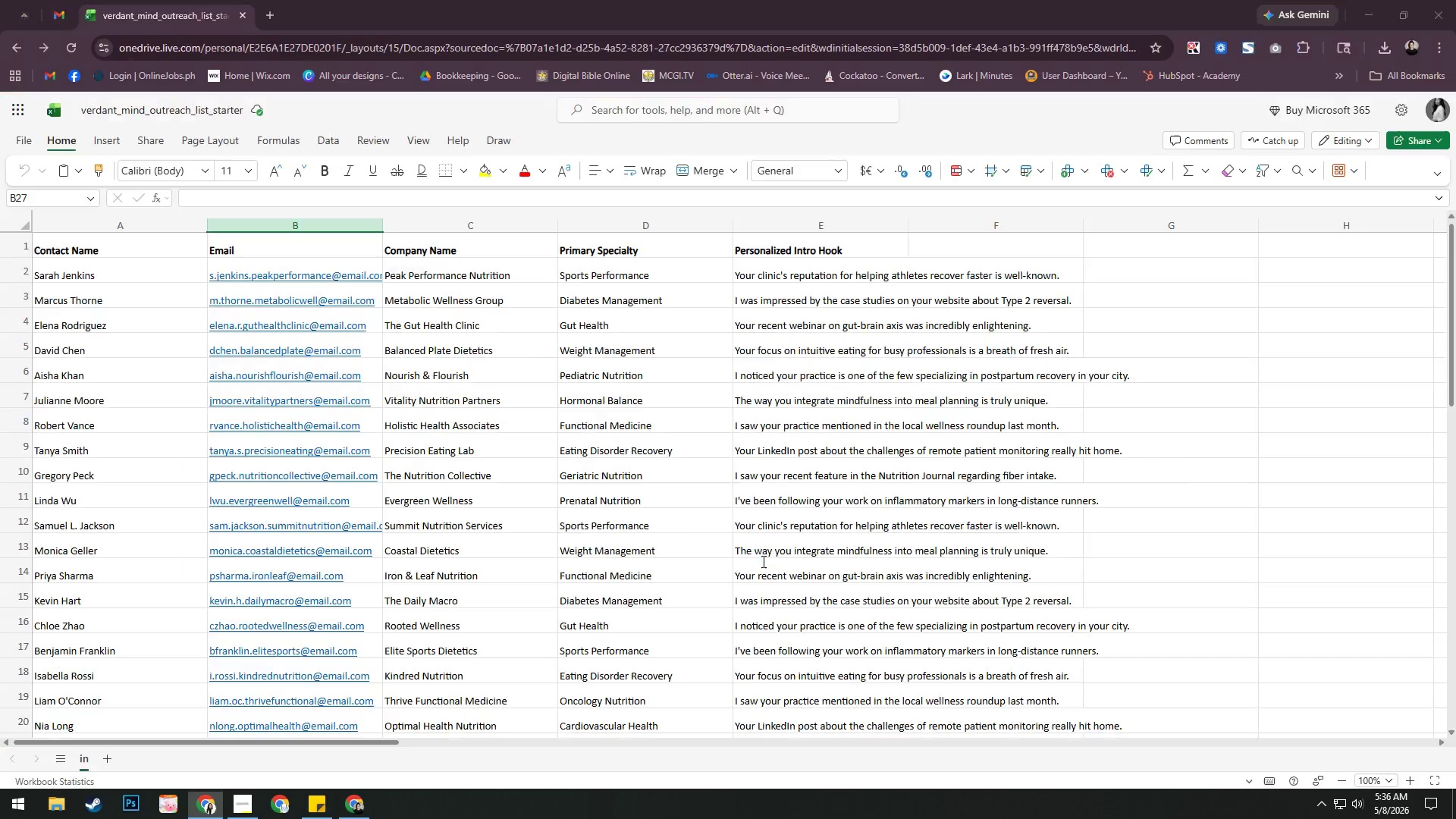 
key(Alt+Tab)
 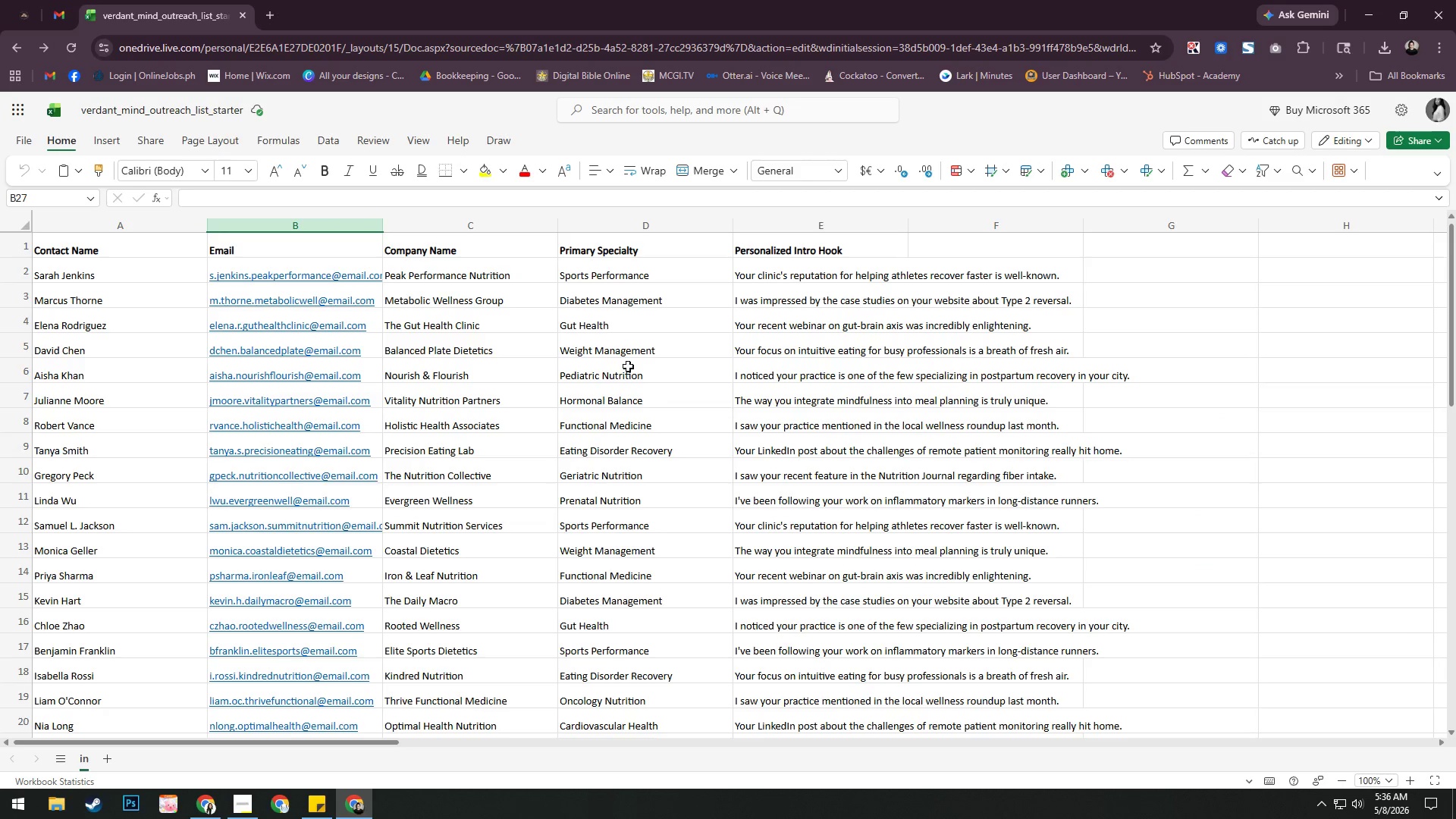 
key(Alt+AltLeft)
 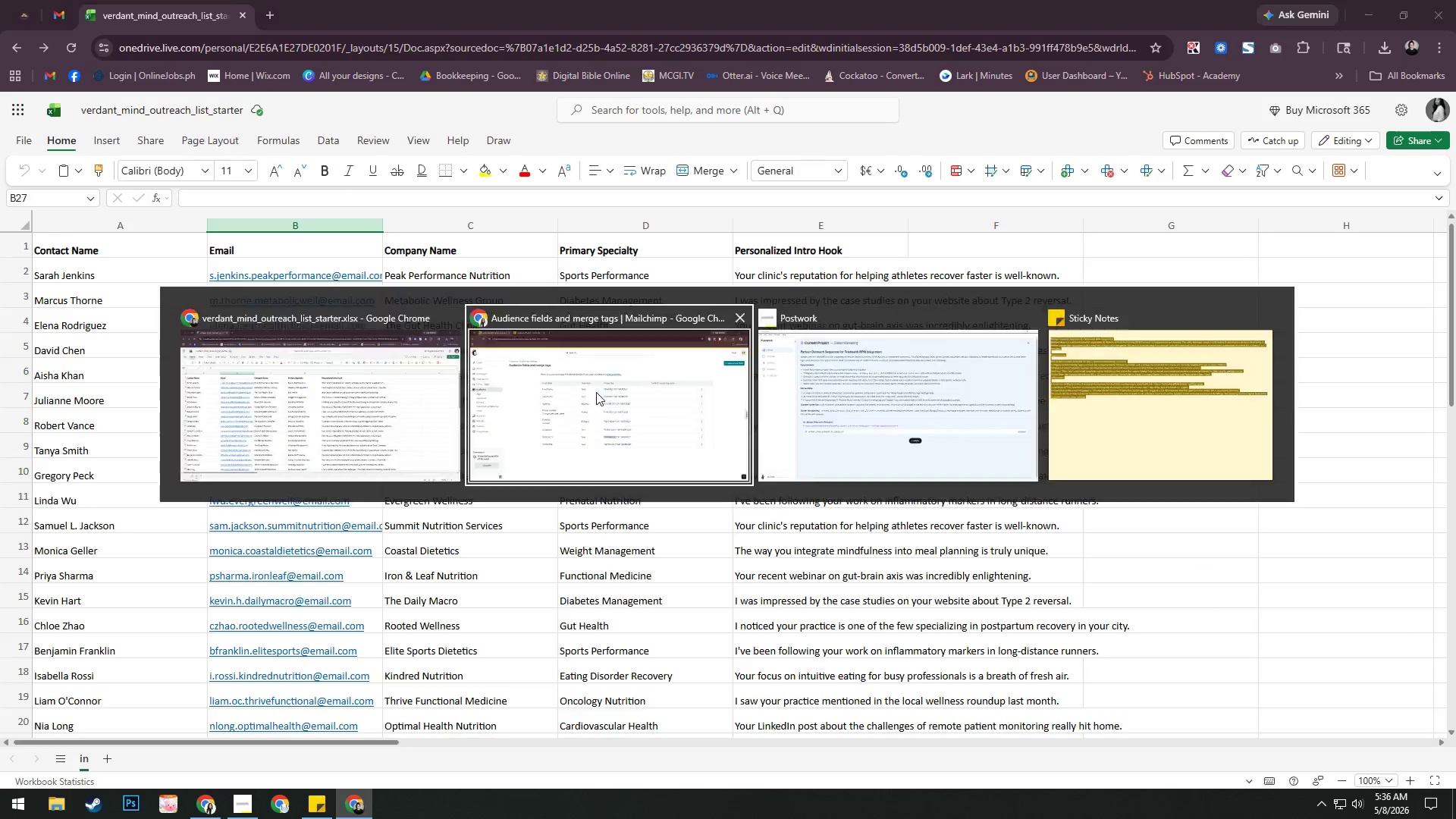 
key(Alt+Tab)
 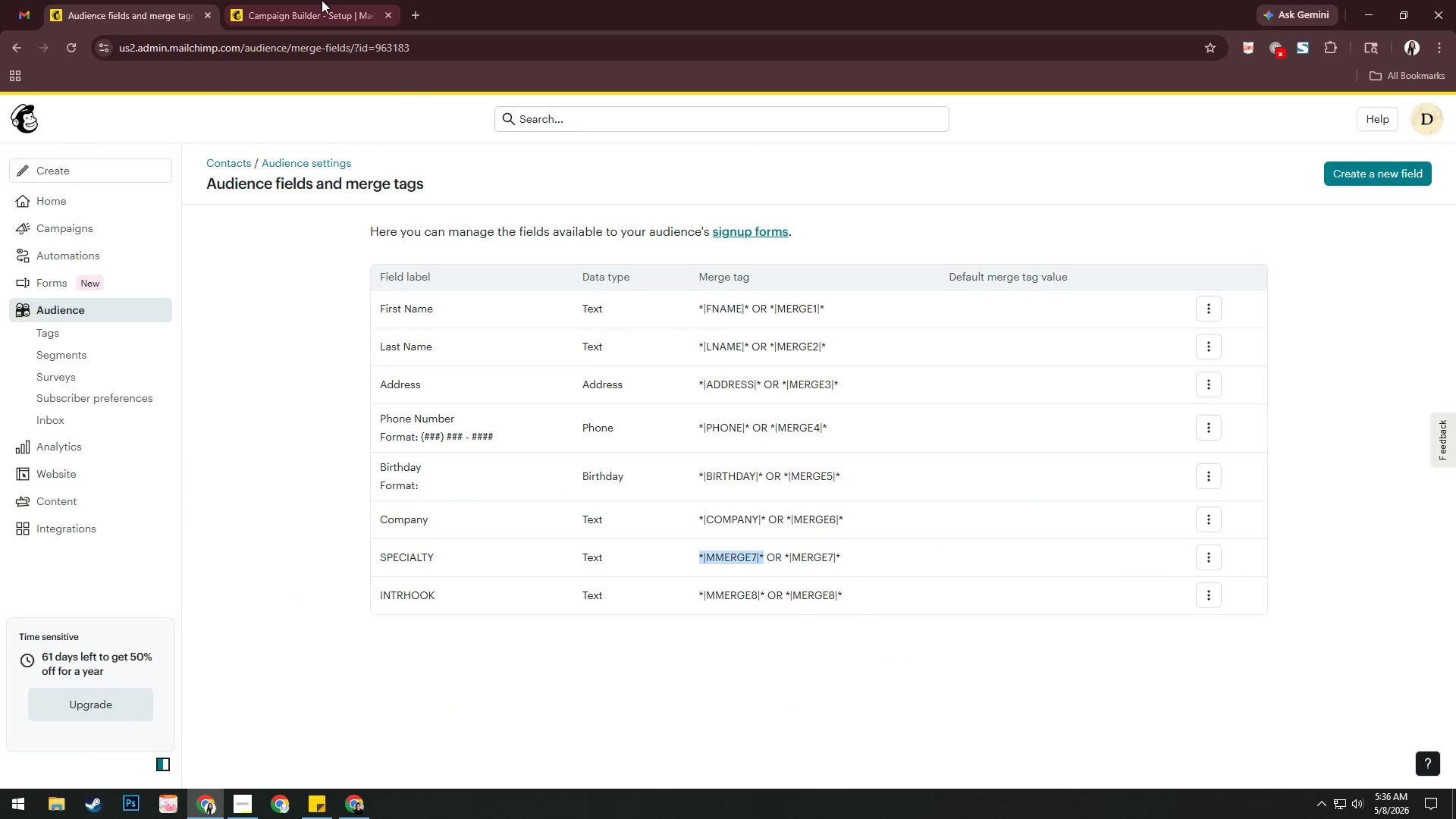 
left_click([321, 0])
 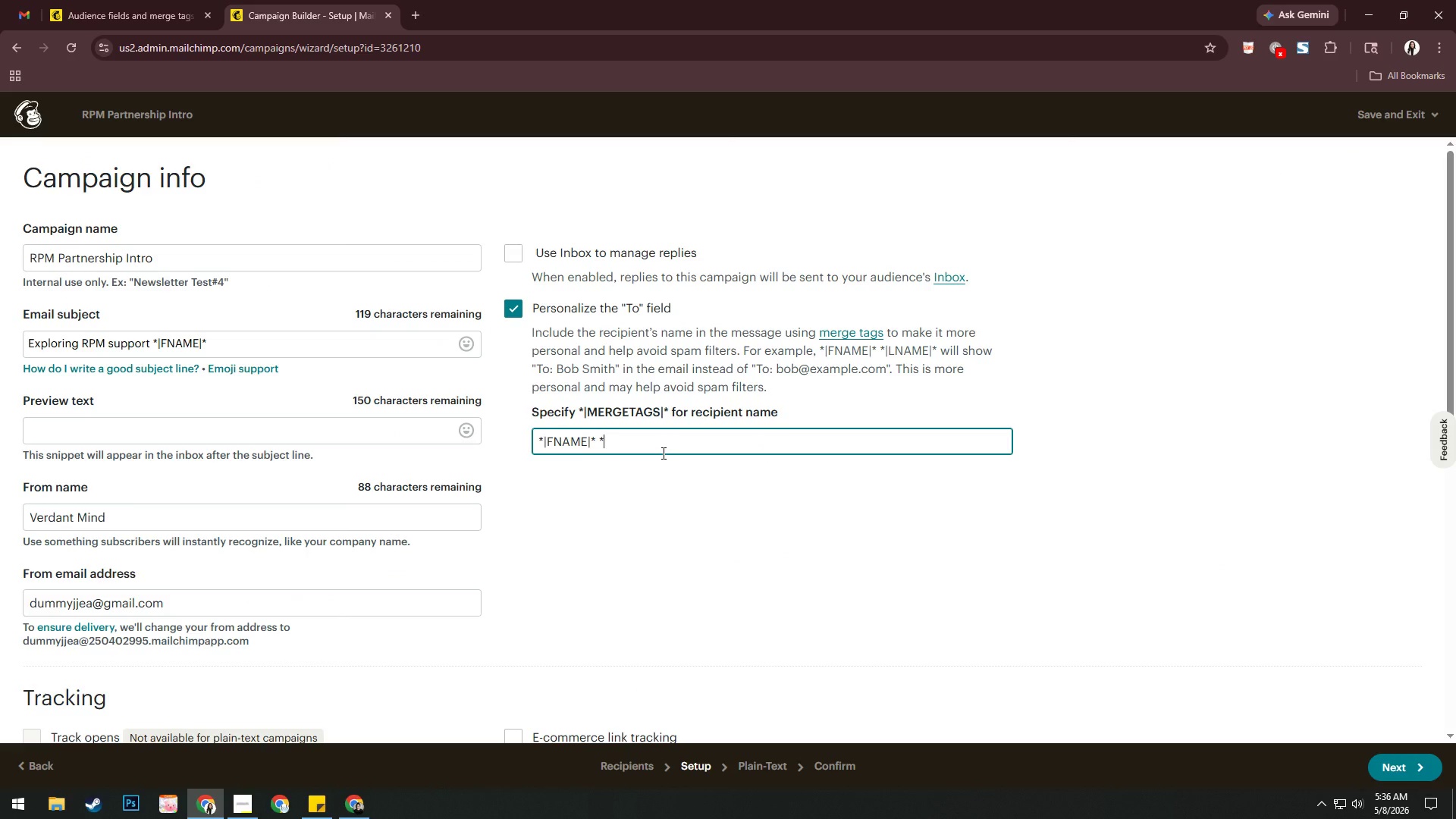 
key(Backspace)
 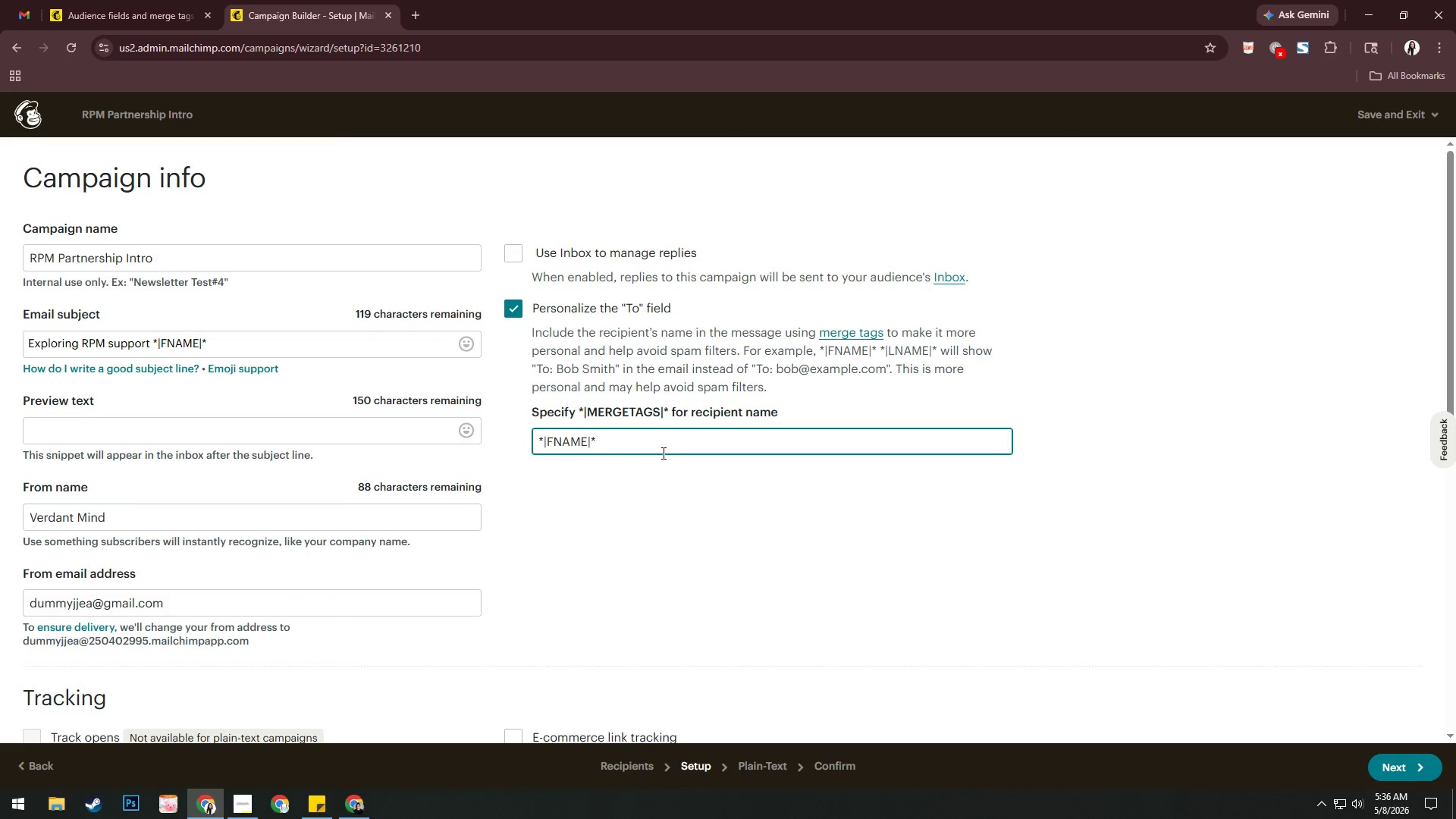 
key(Control+ControlLeft)
 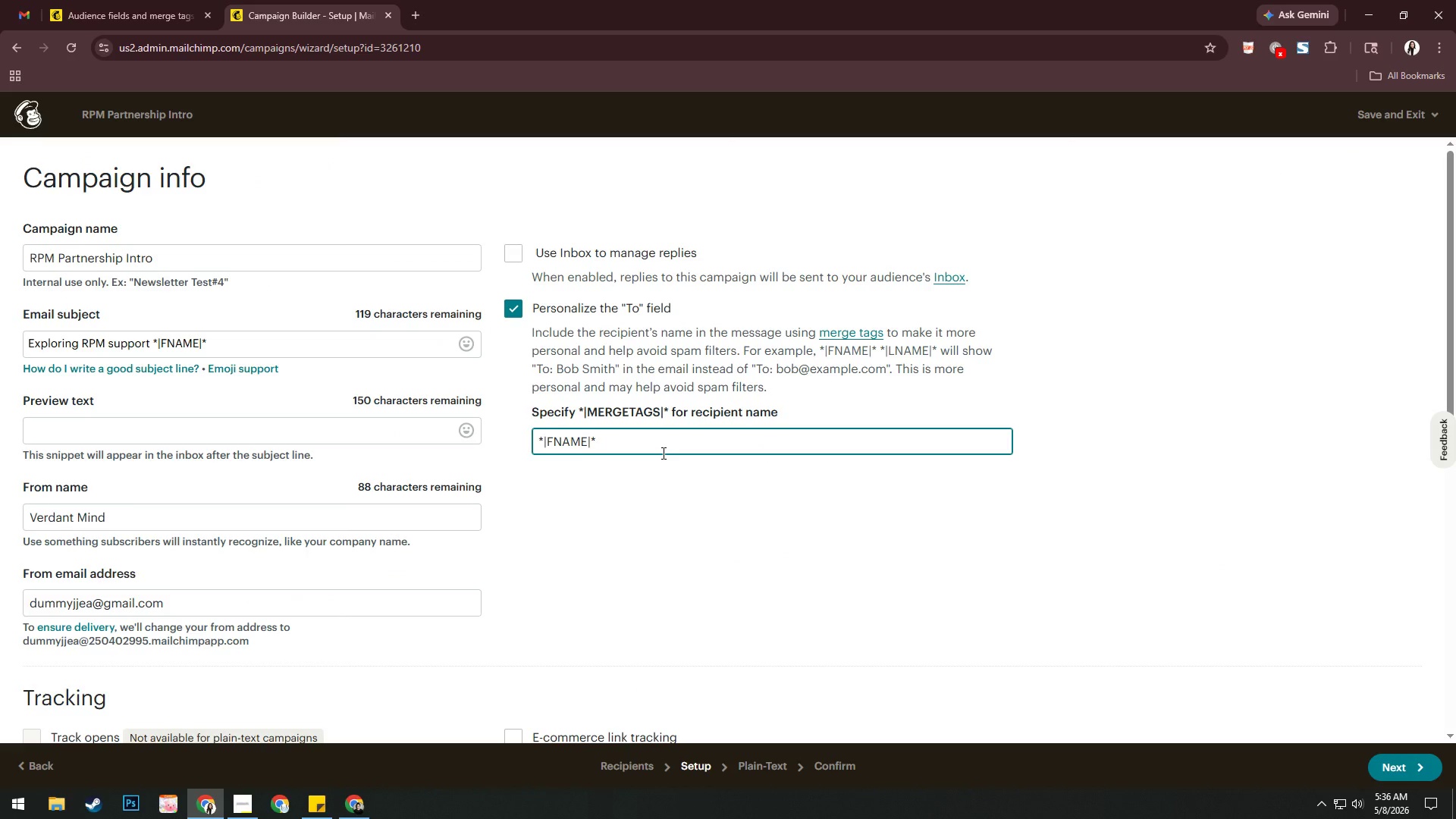 
key(Control+V)
 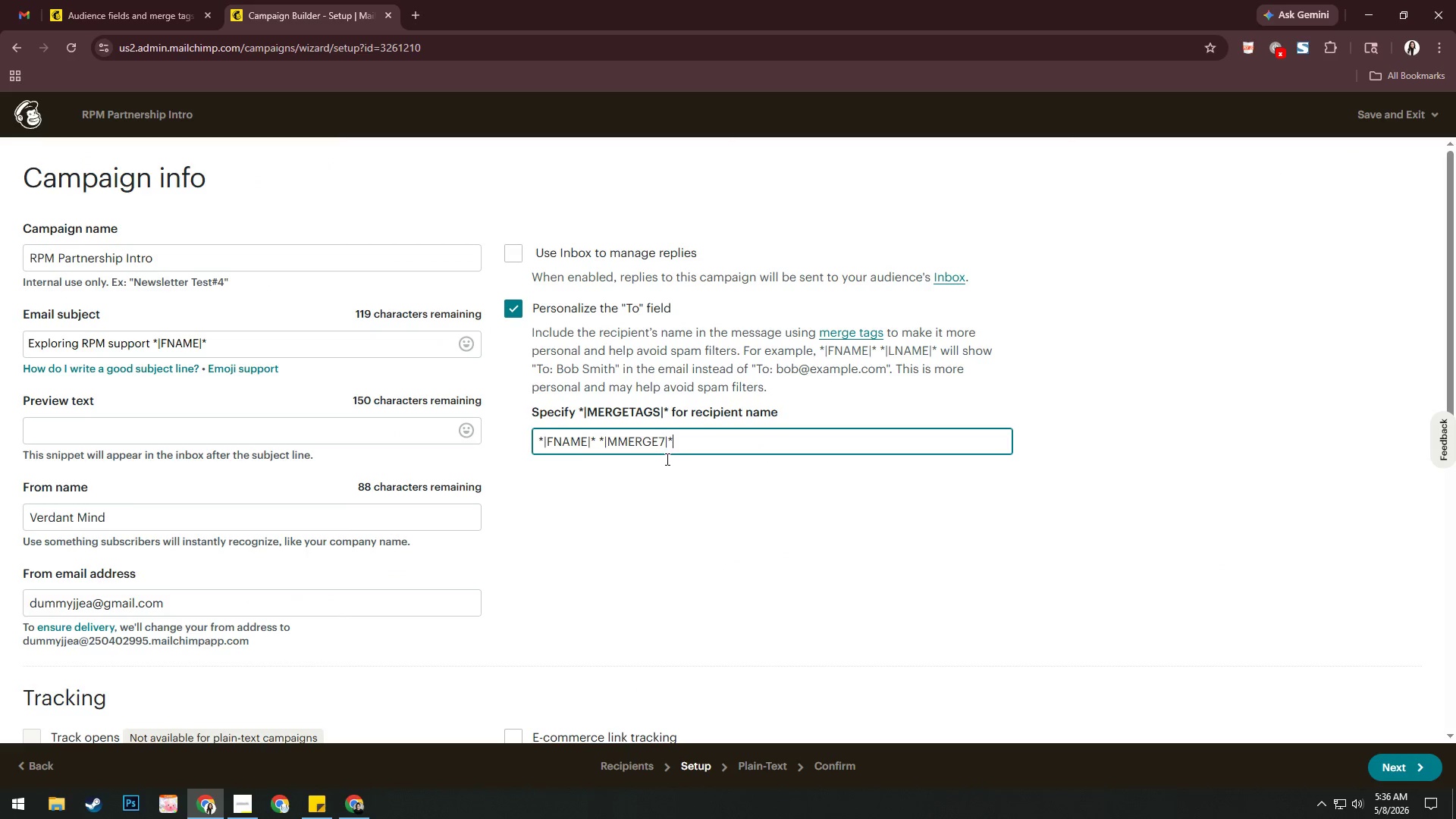 
left_click([686, 528])
 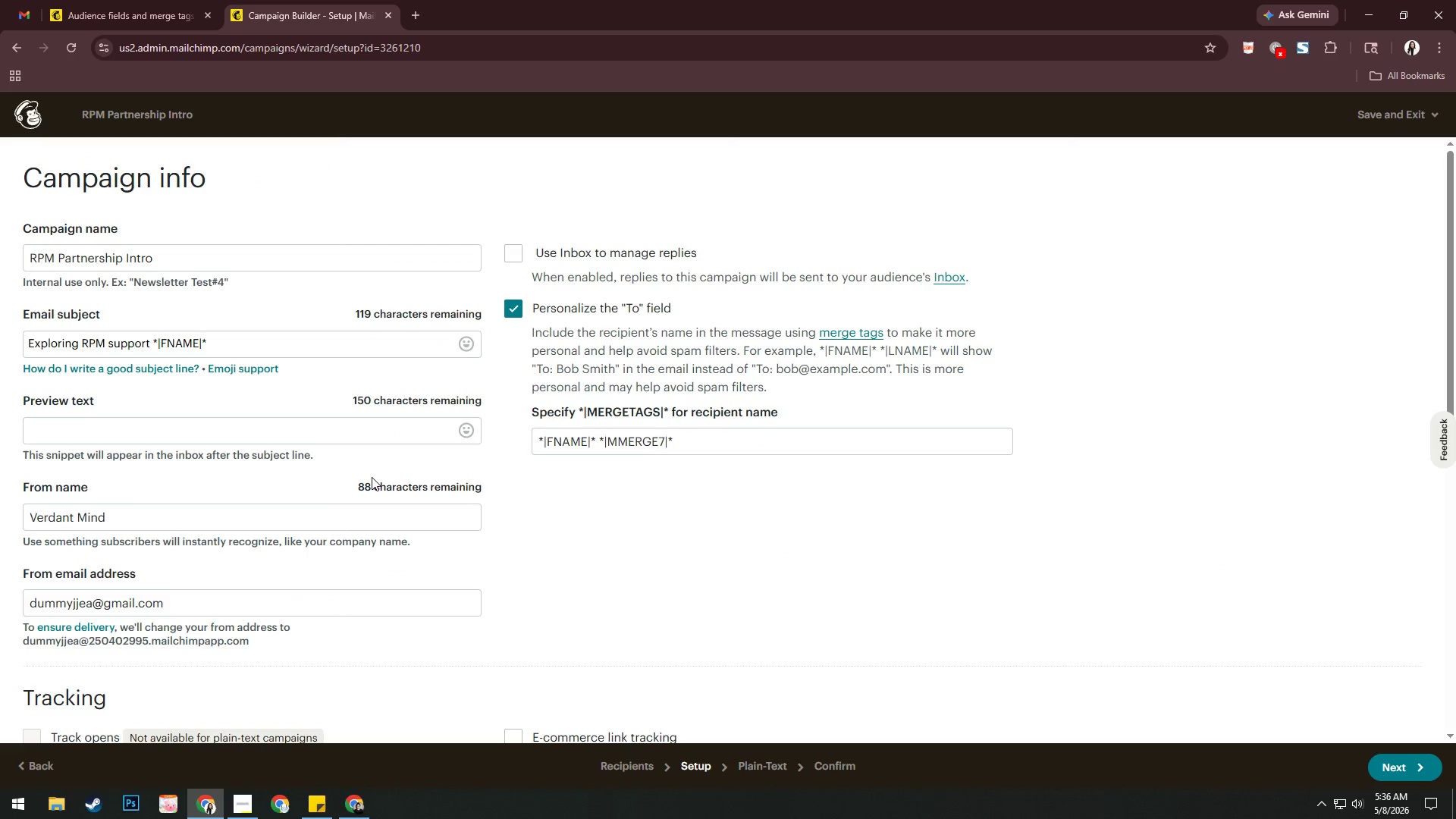 
left_click([370, 436])
 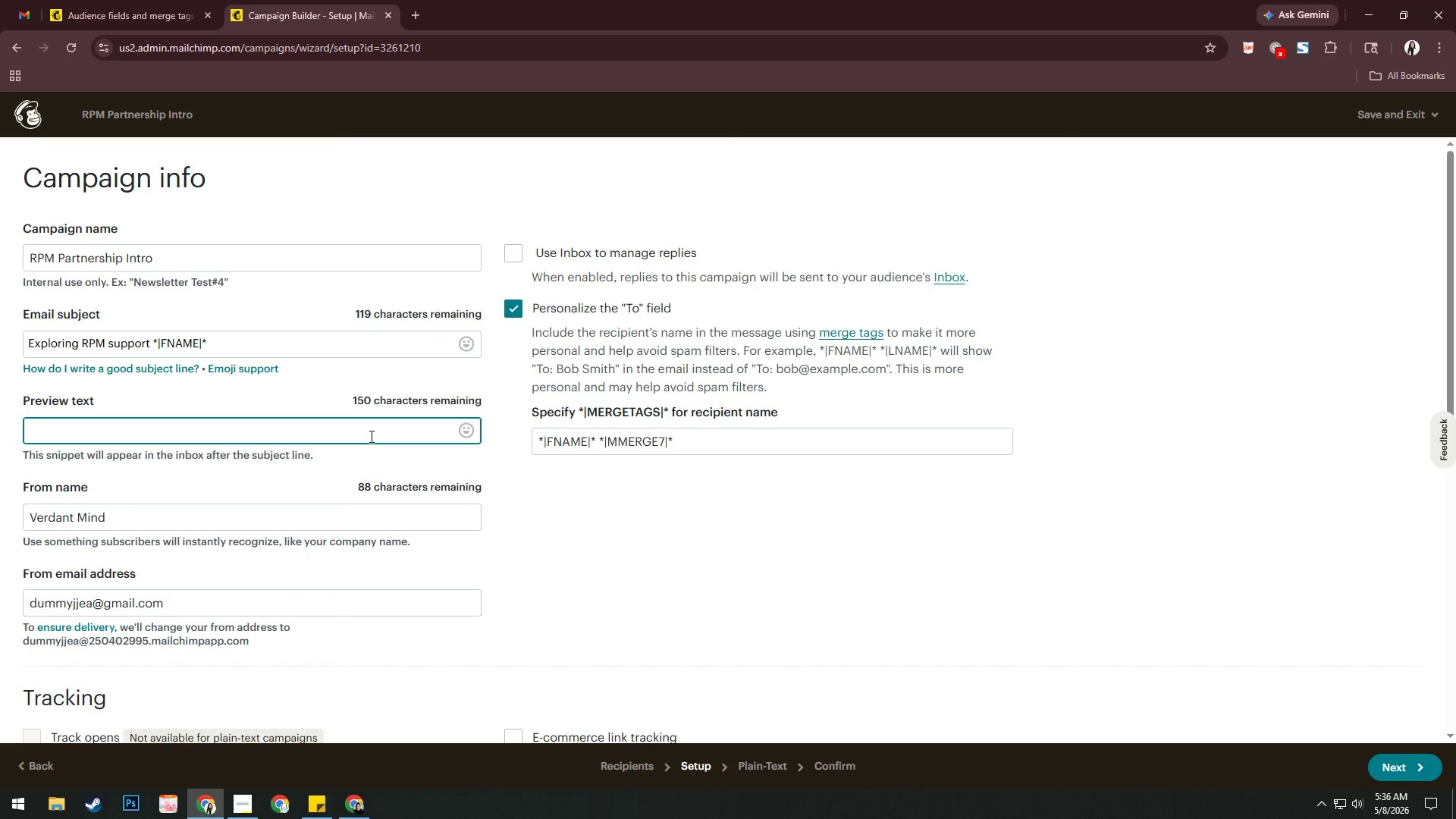 
type(a quick idea tailores )
key(Backspace)
key(Backspace)
type(d to uo)
key(Backspace)
key(Backspace)
type(u)
key(Backspace)
type(youter)
key(Backspace)
key(Backspace)
type(r)
key(Backspace)
key(Backspace)
type(e)
key(Backspace)
type(r )
 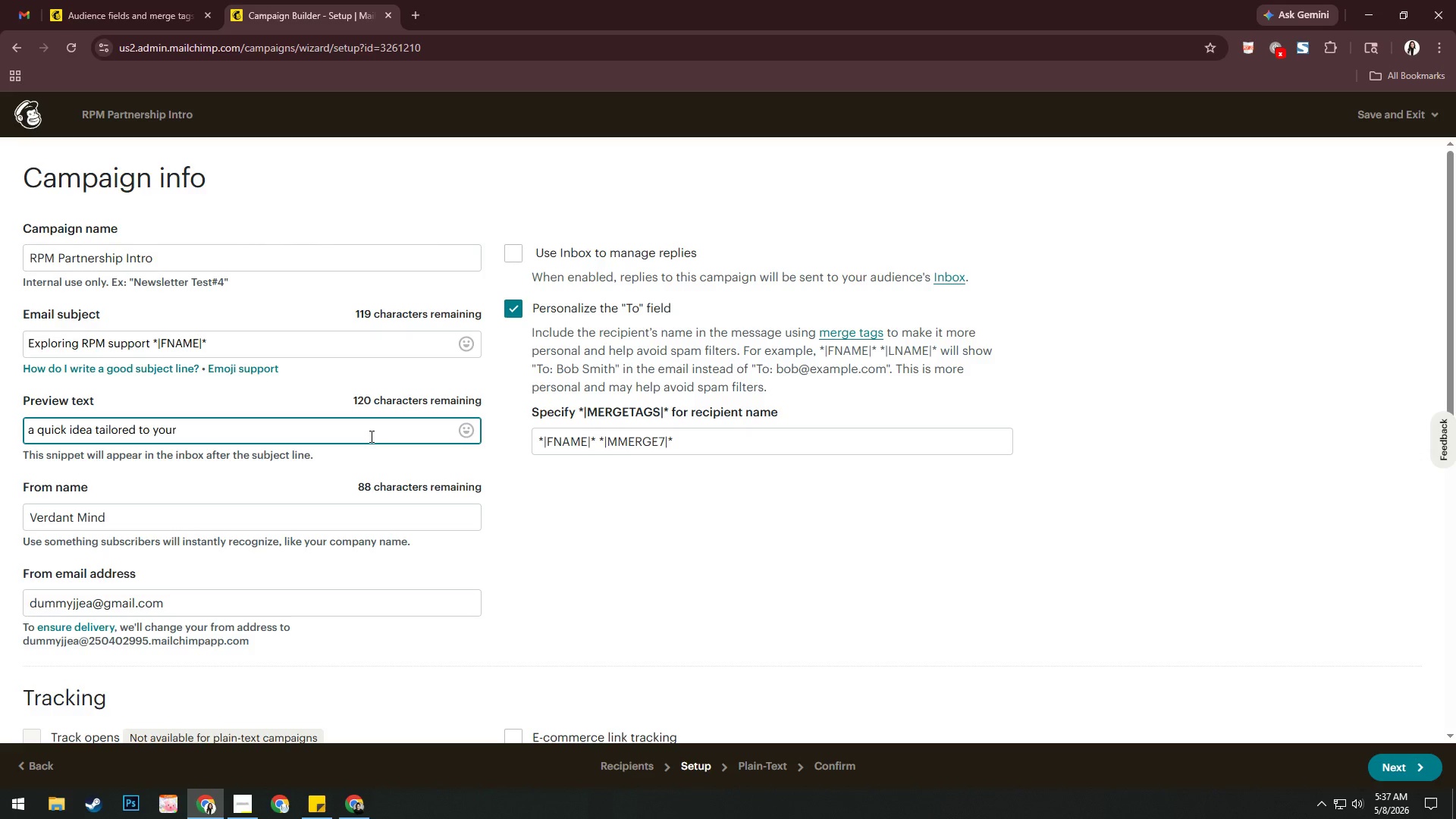 
key(Control+ControlLeft)
 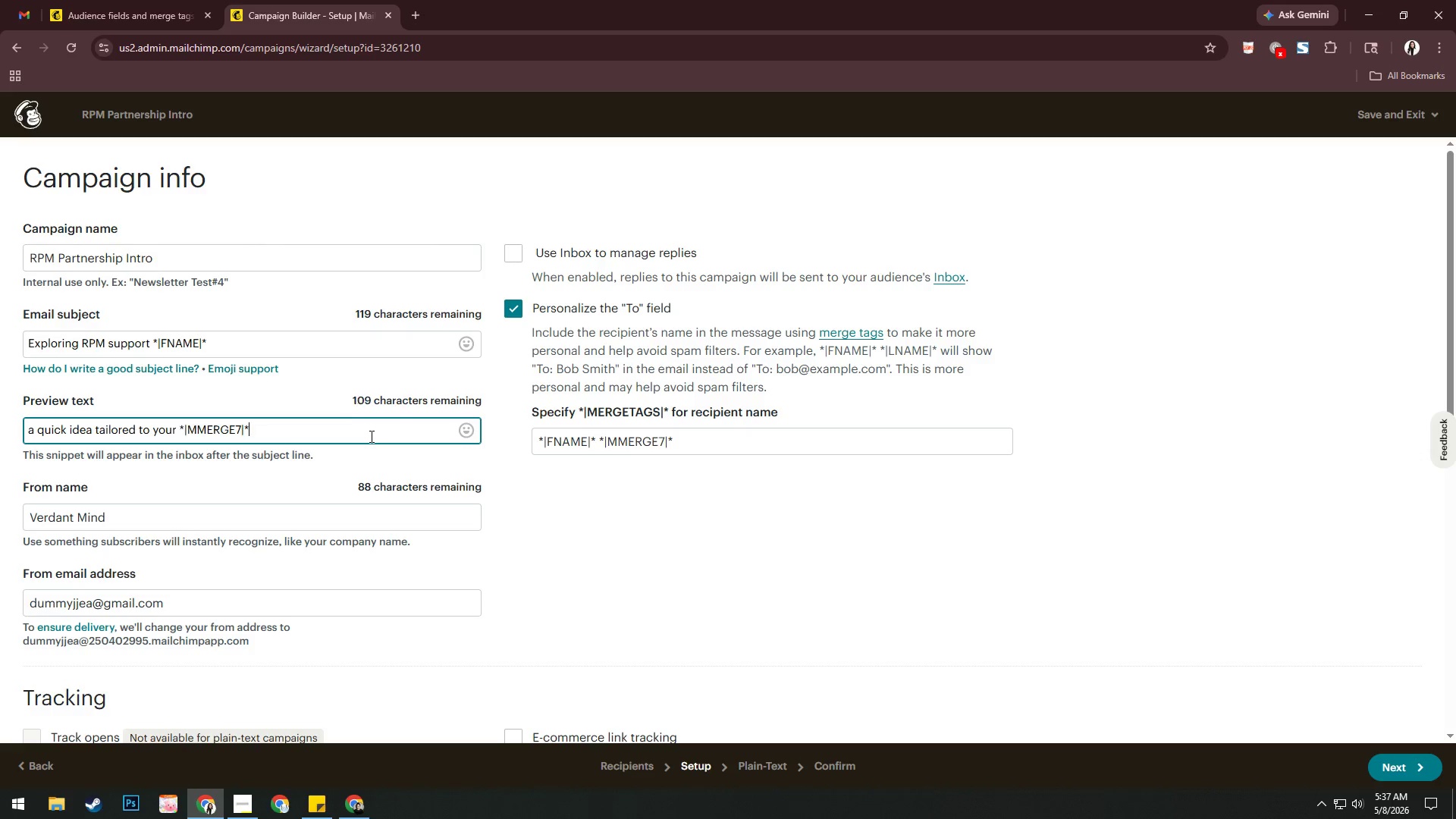 
key(Control+V)
 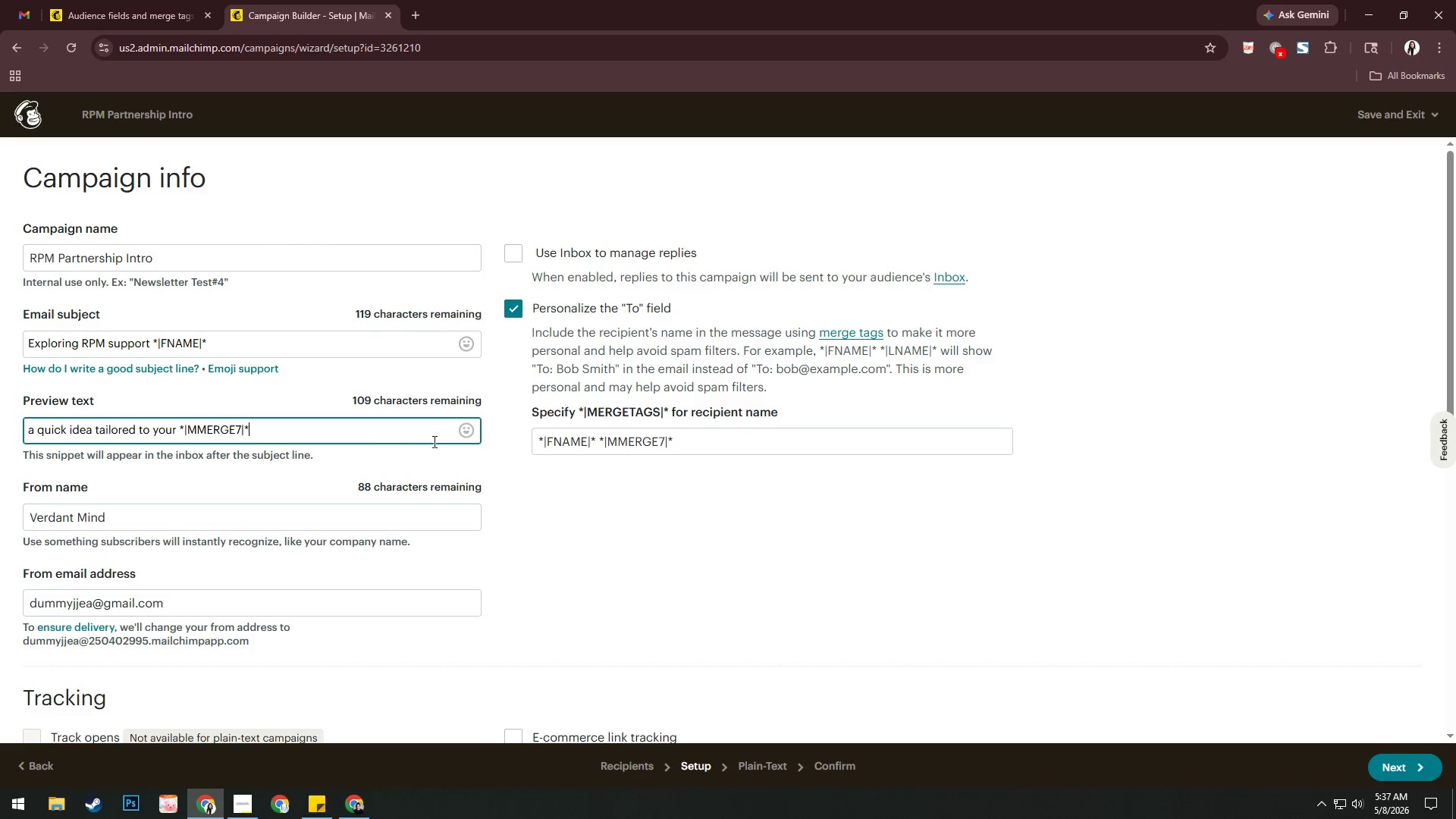 
scroll: coordinate [380, 457], scroll_direction: down, amount: 16.0
 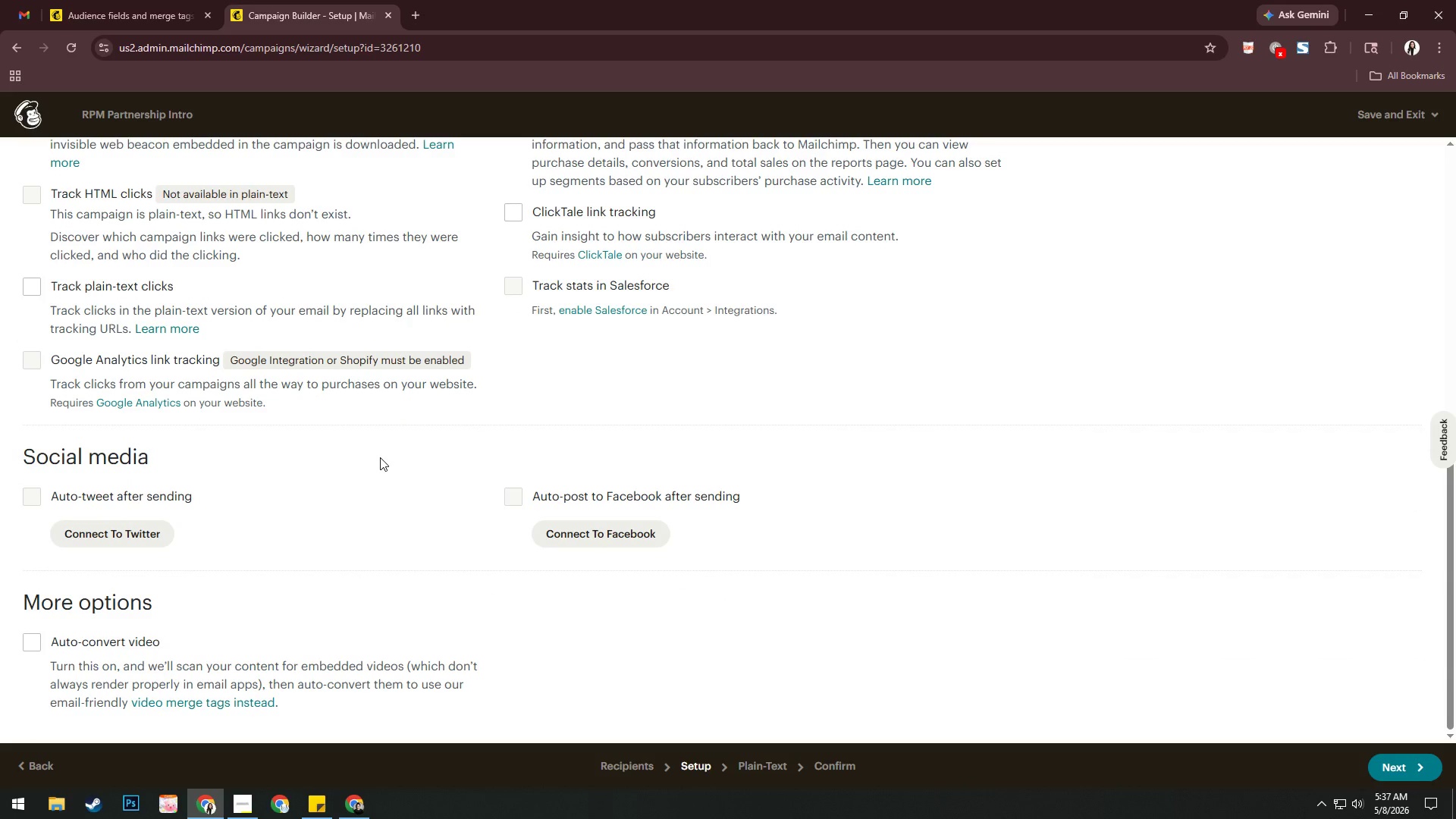 
scroll: coordinate [380, 457], scroll_direction: up, amount: 20.0
 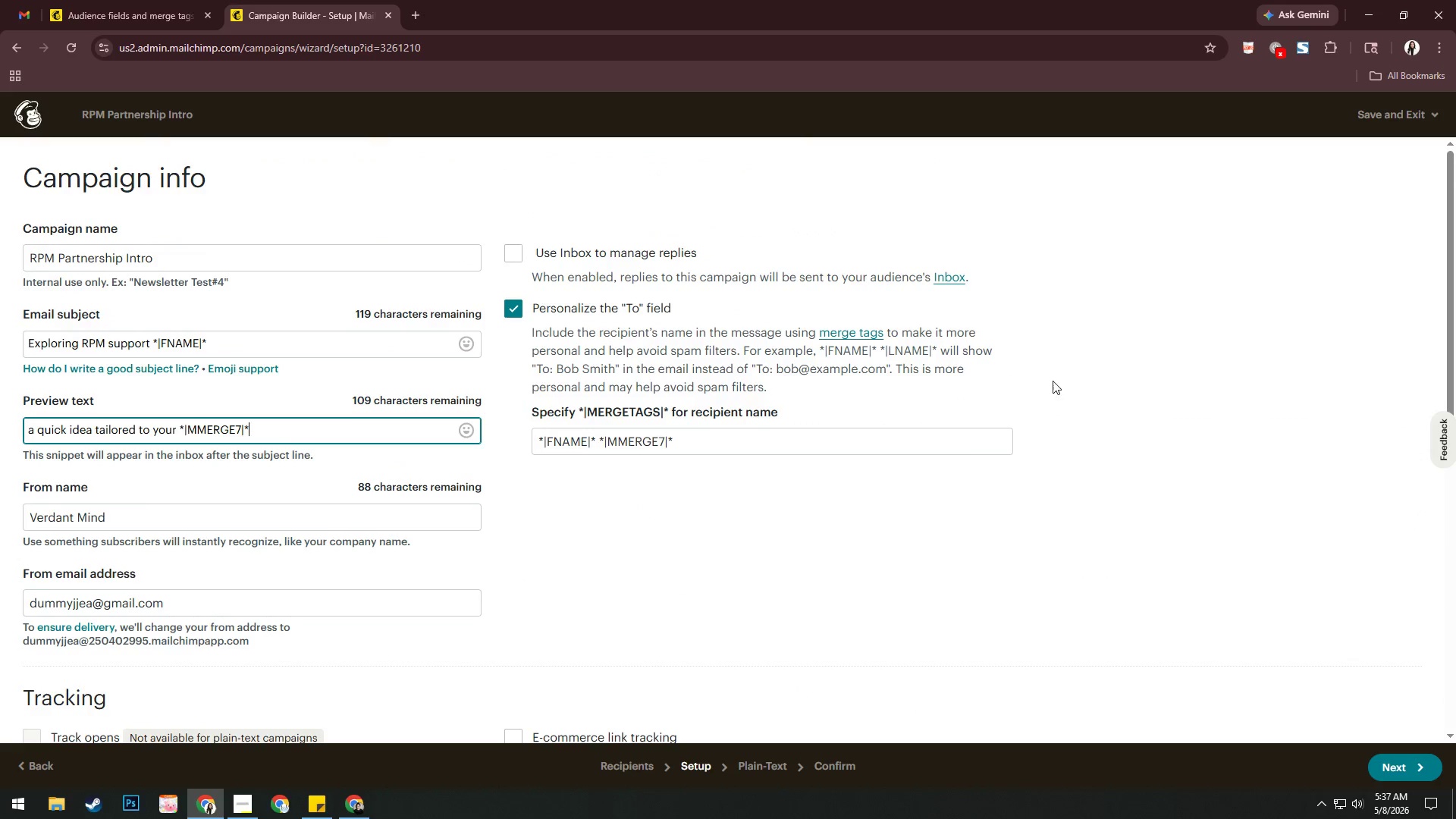 
left_click([1055, 381])
 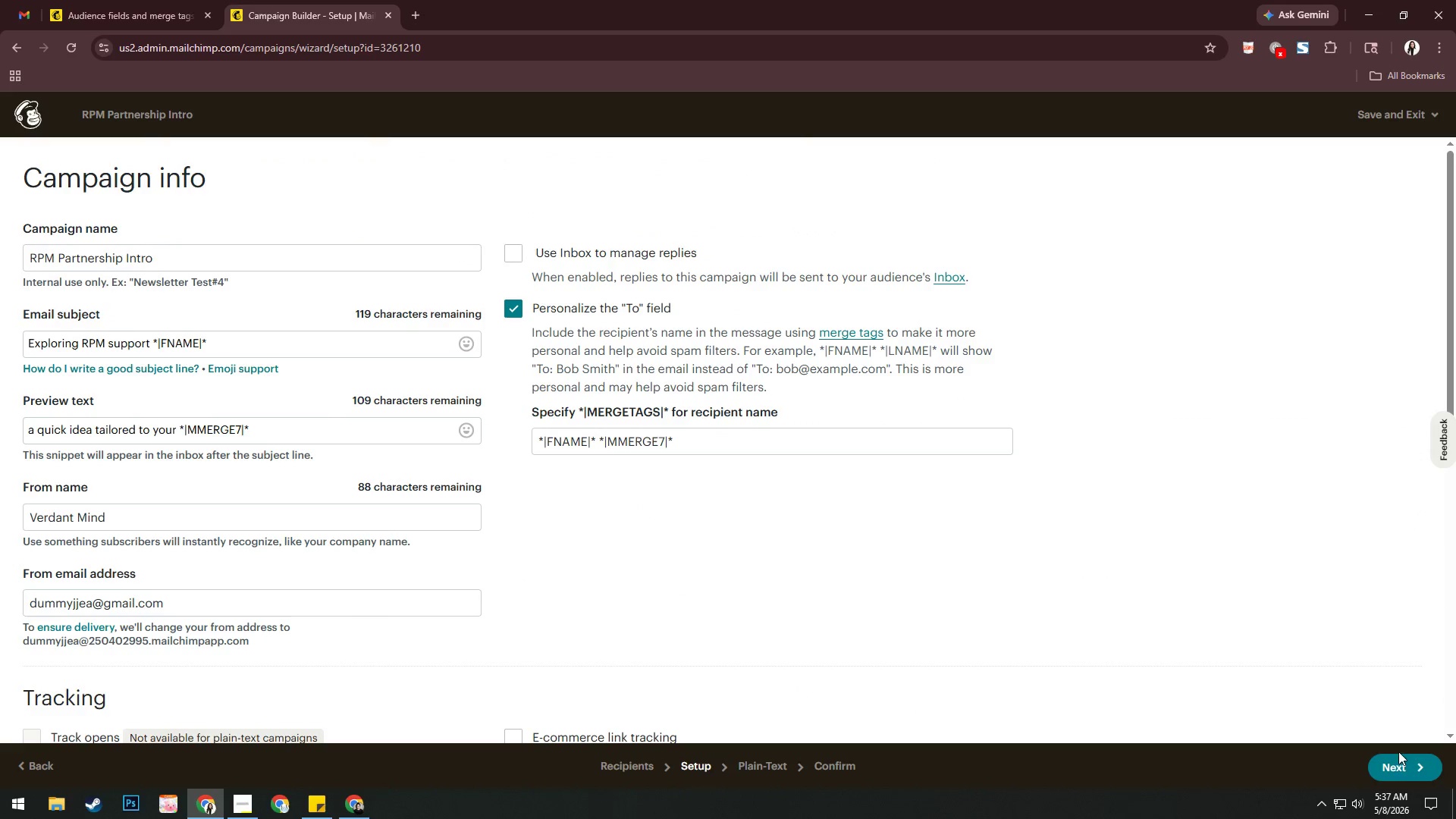 
left_click([1407, 766])
 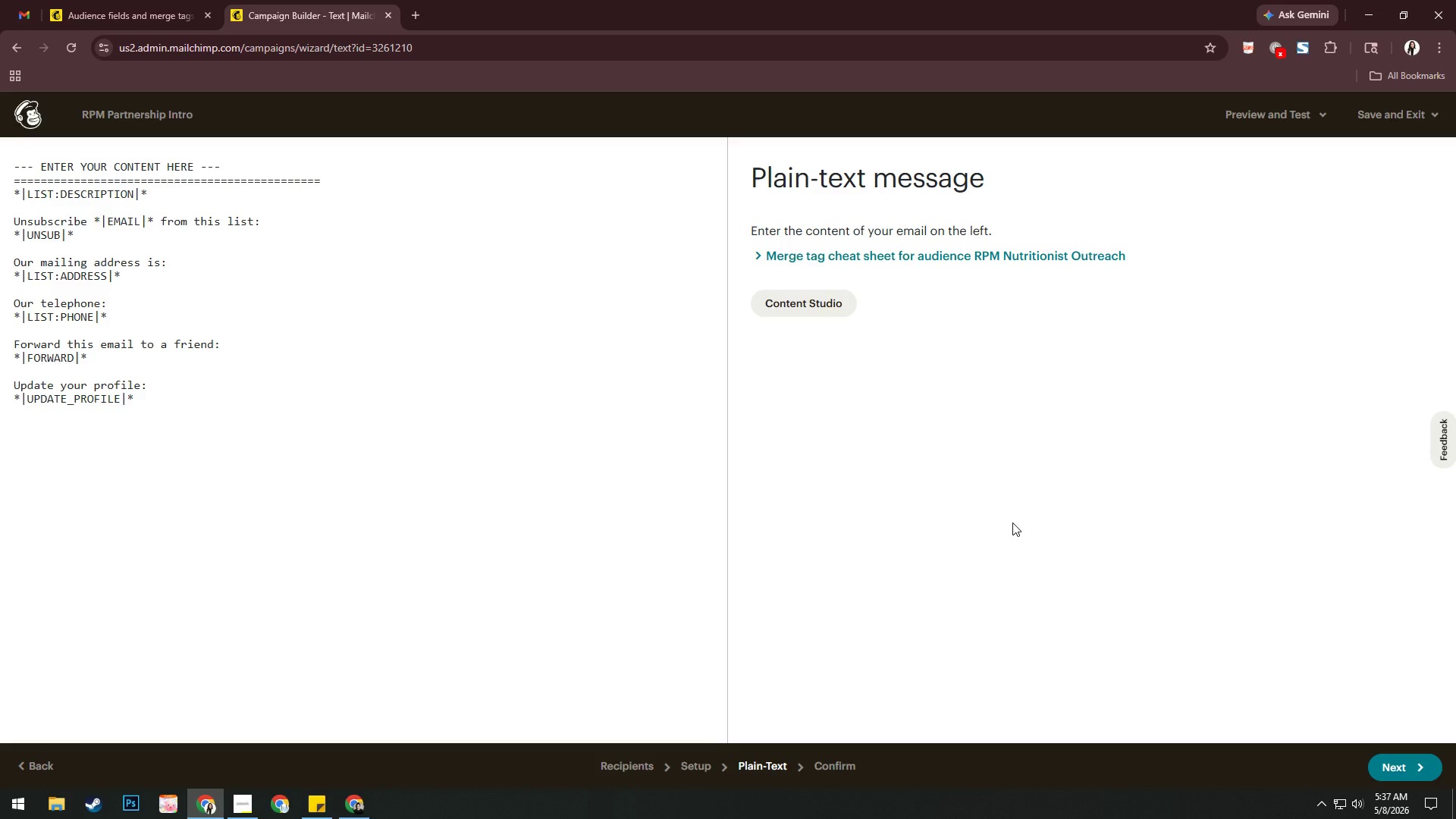 
wait(29.83)
 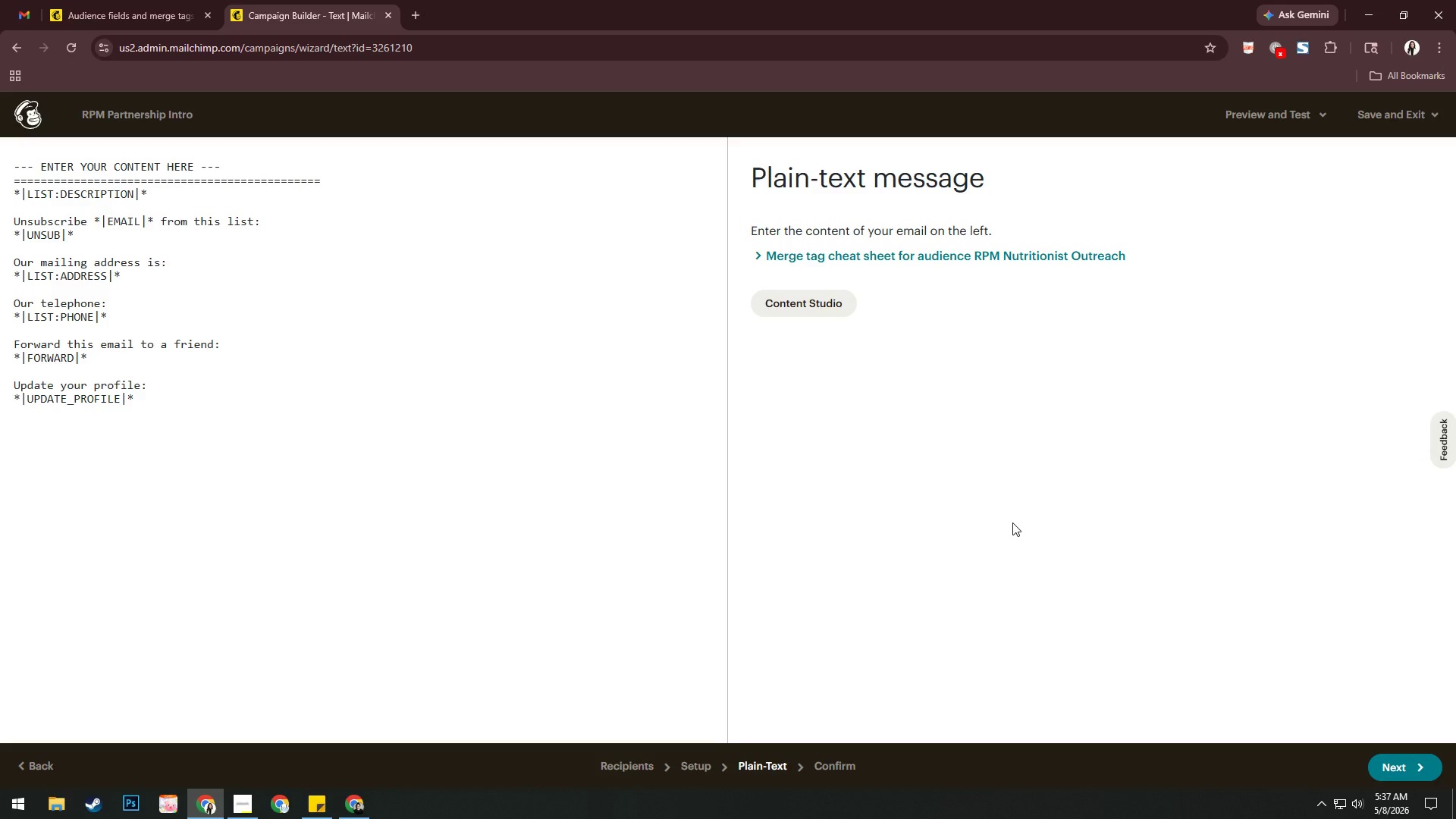 
left_click([827, 293])
 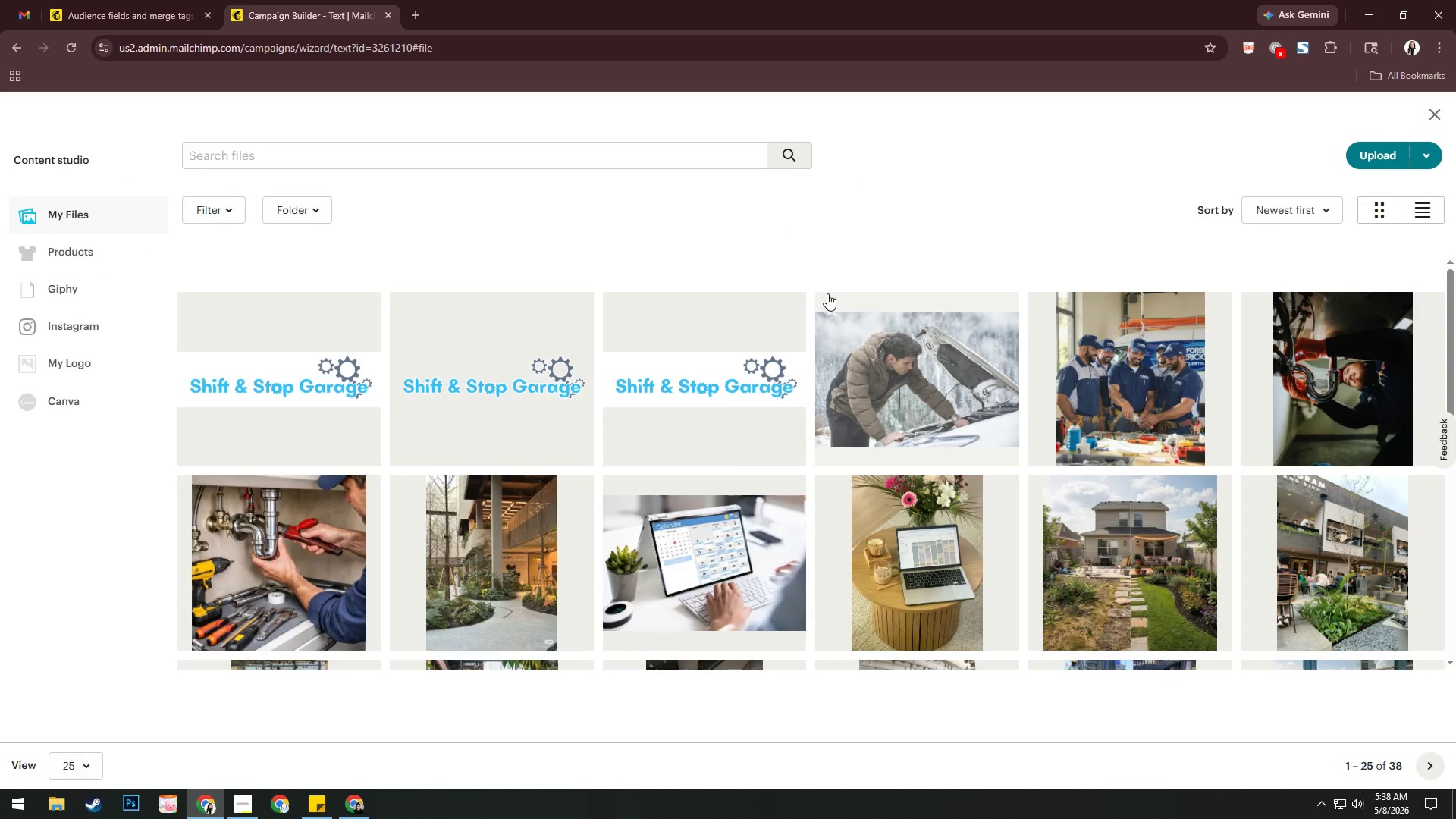 
wait(8.19)
 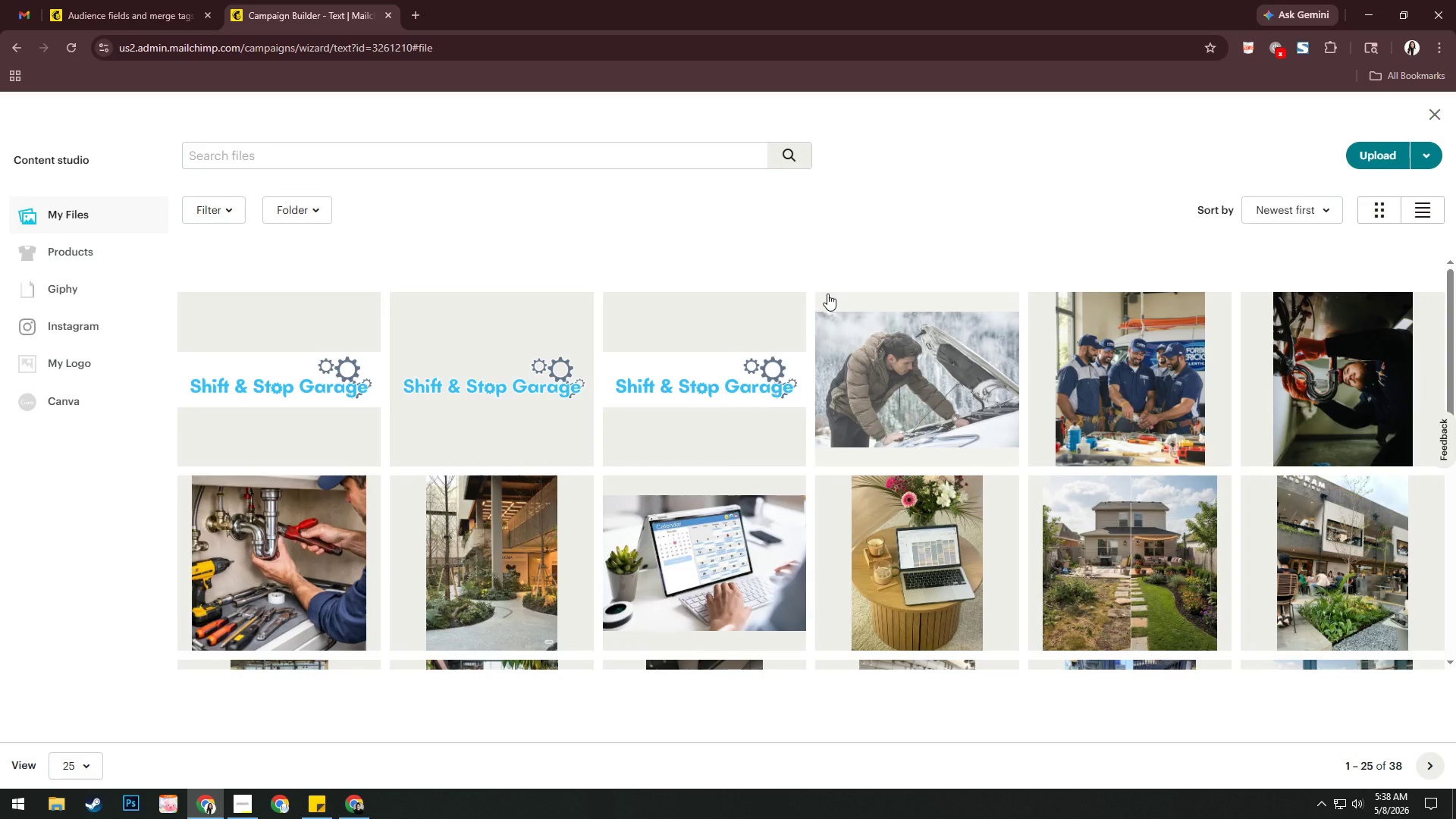 
left_click([1433, 111])
 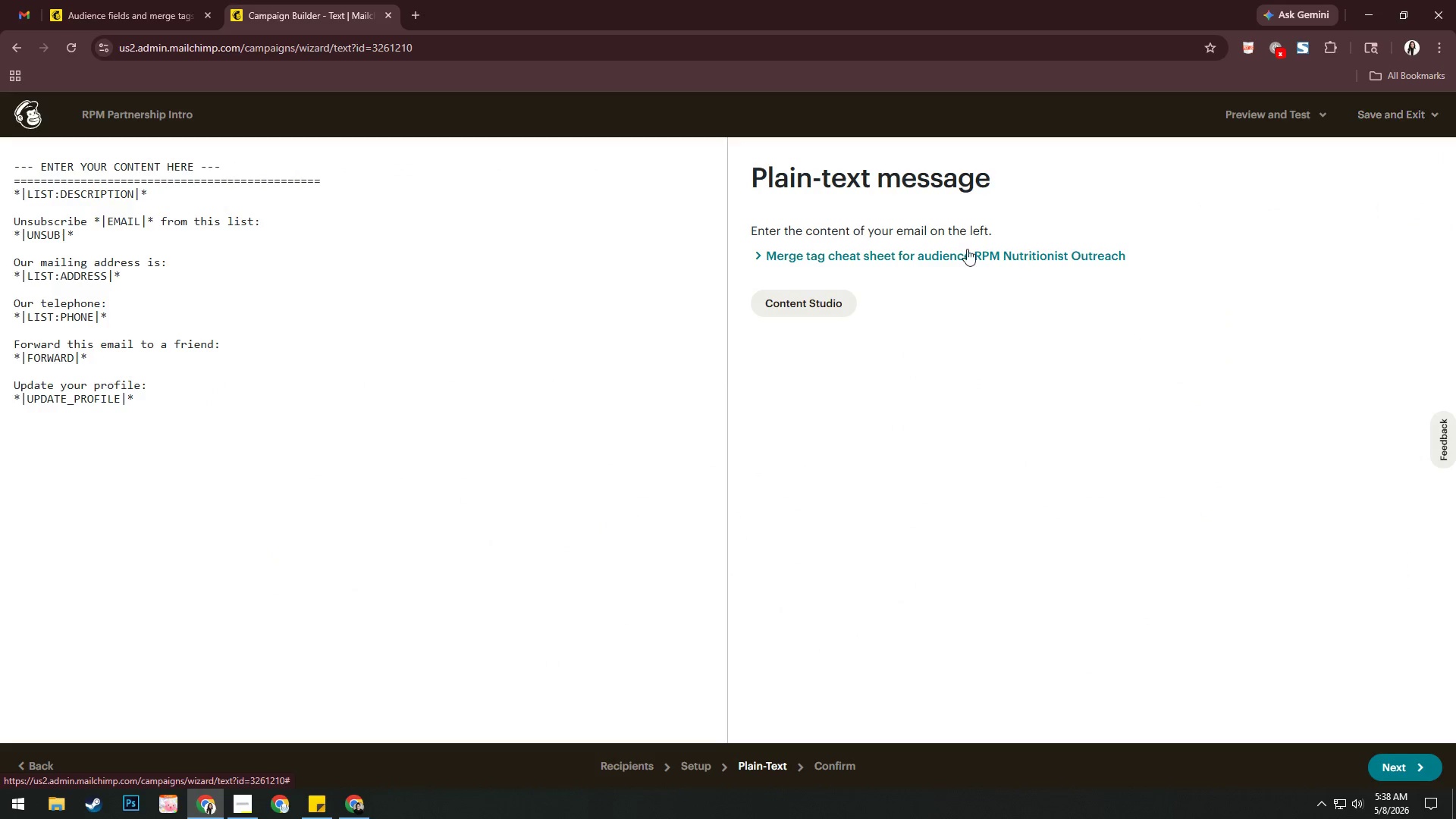 
left_click([921, 258])
 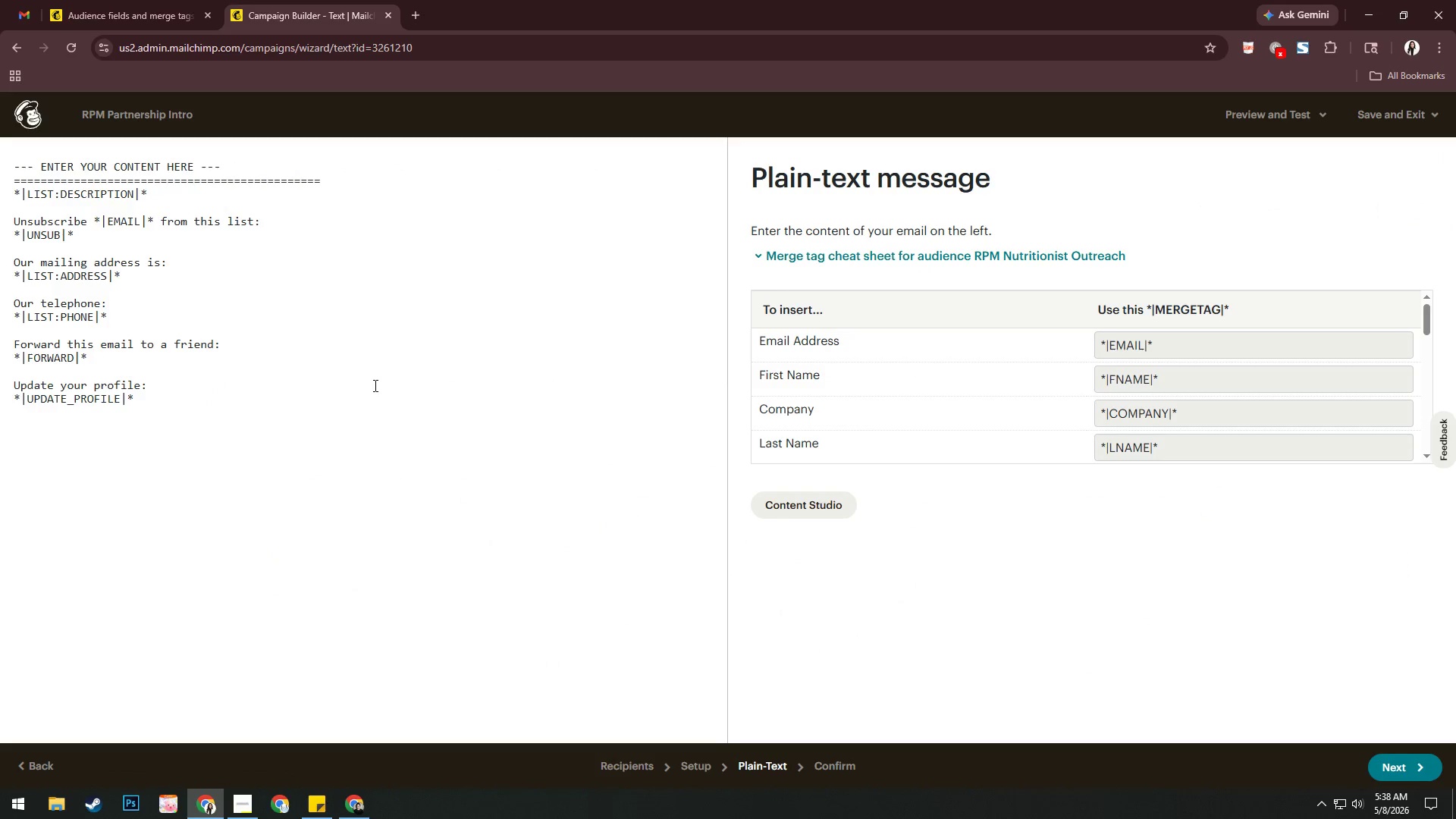 
wait(7.64)
 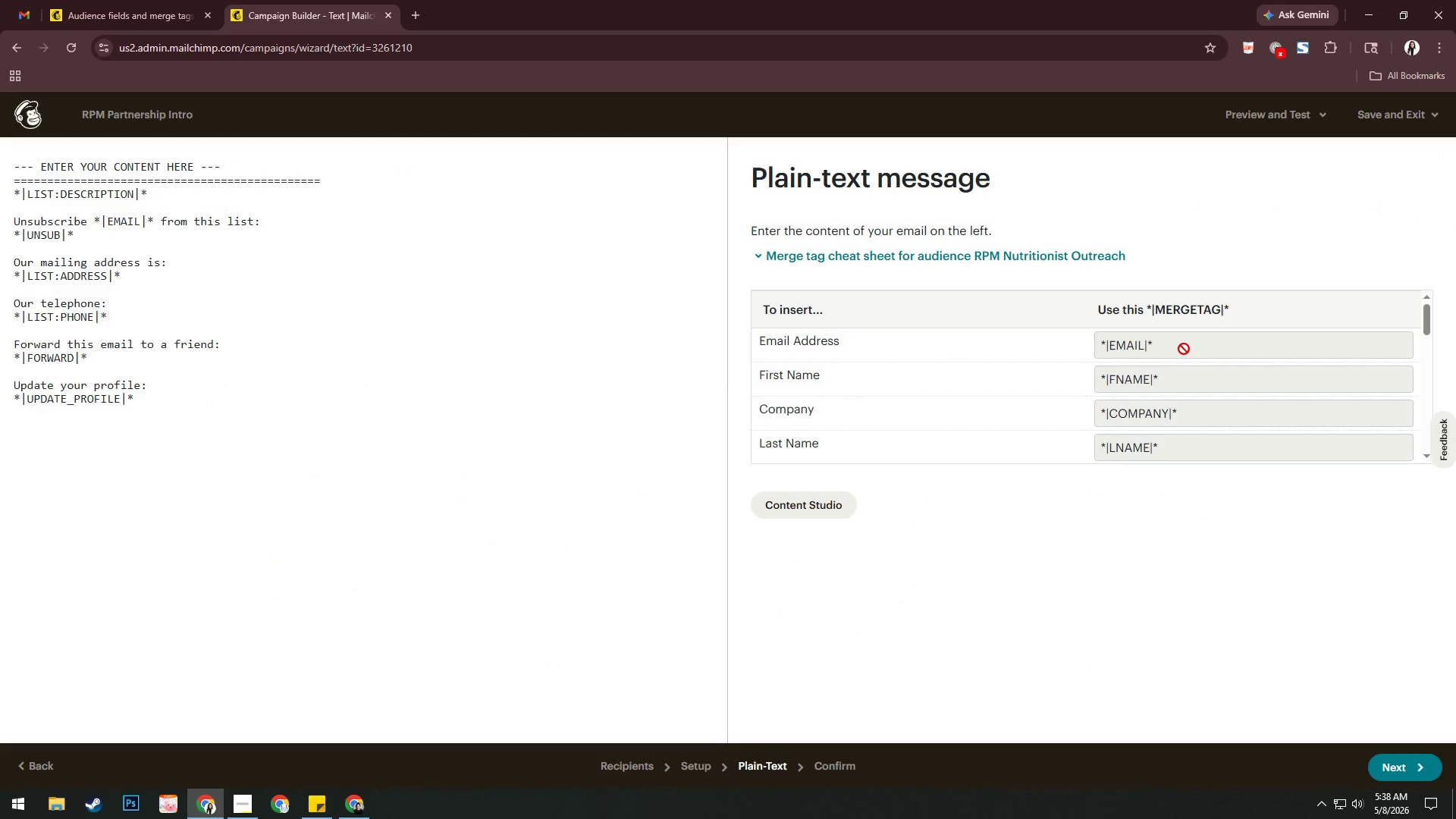 
left_click([218, 172])
 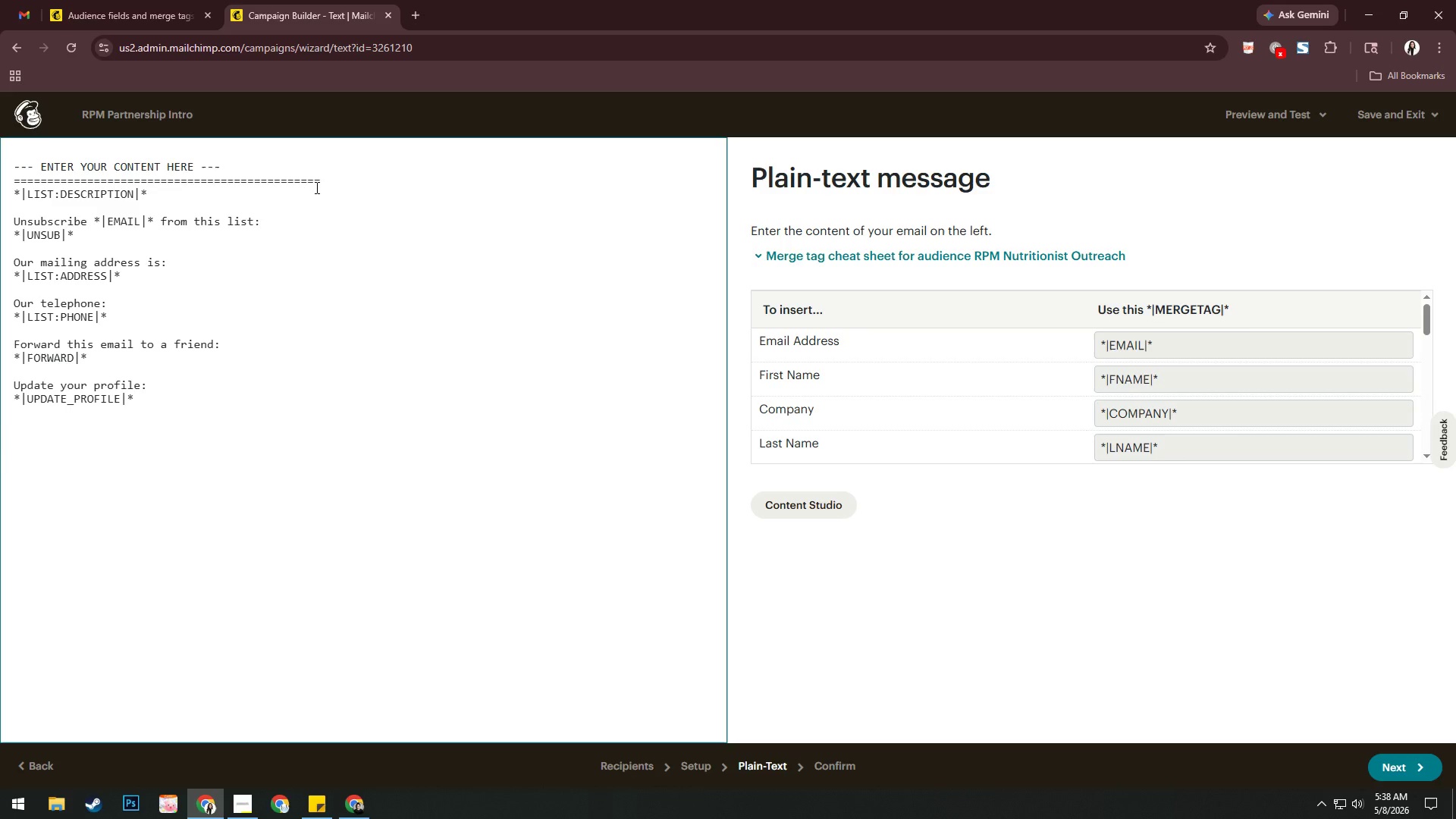 
hold_key(key=K, duration=0.38)
 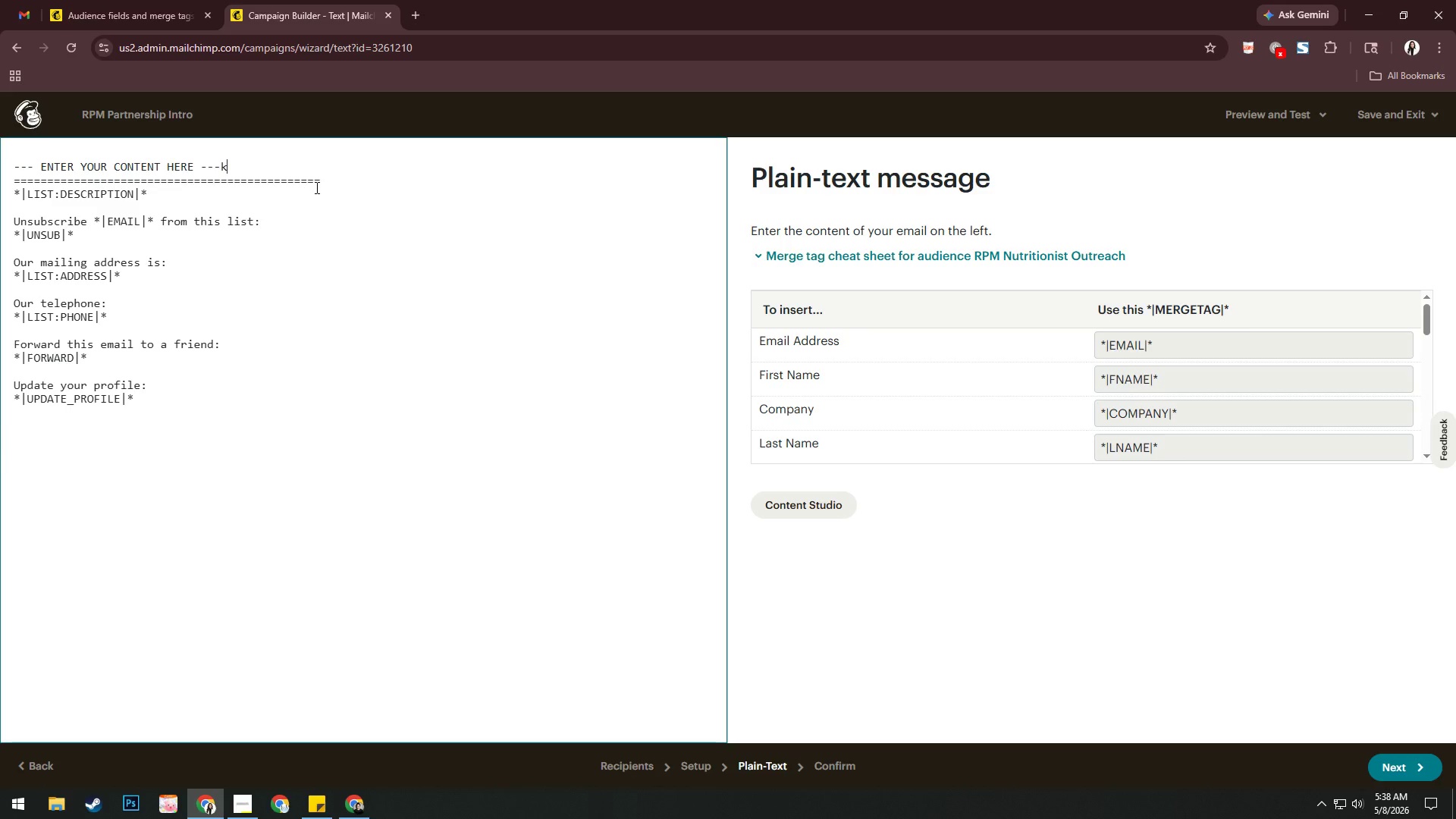 
key(Backspace)
 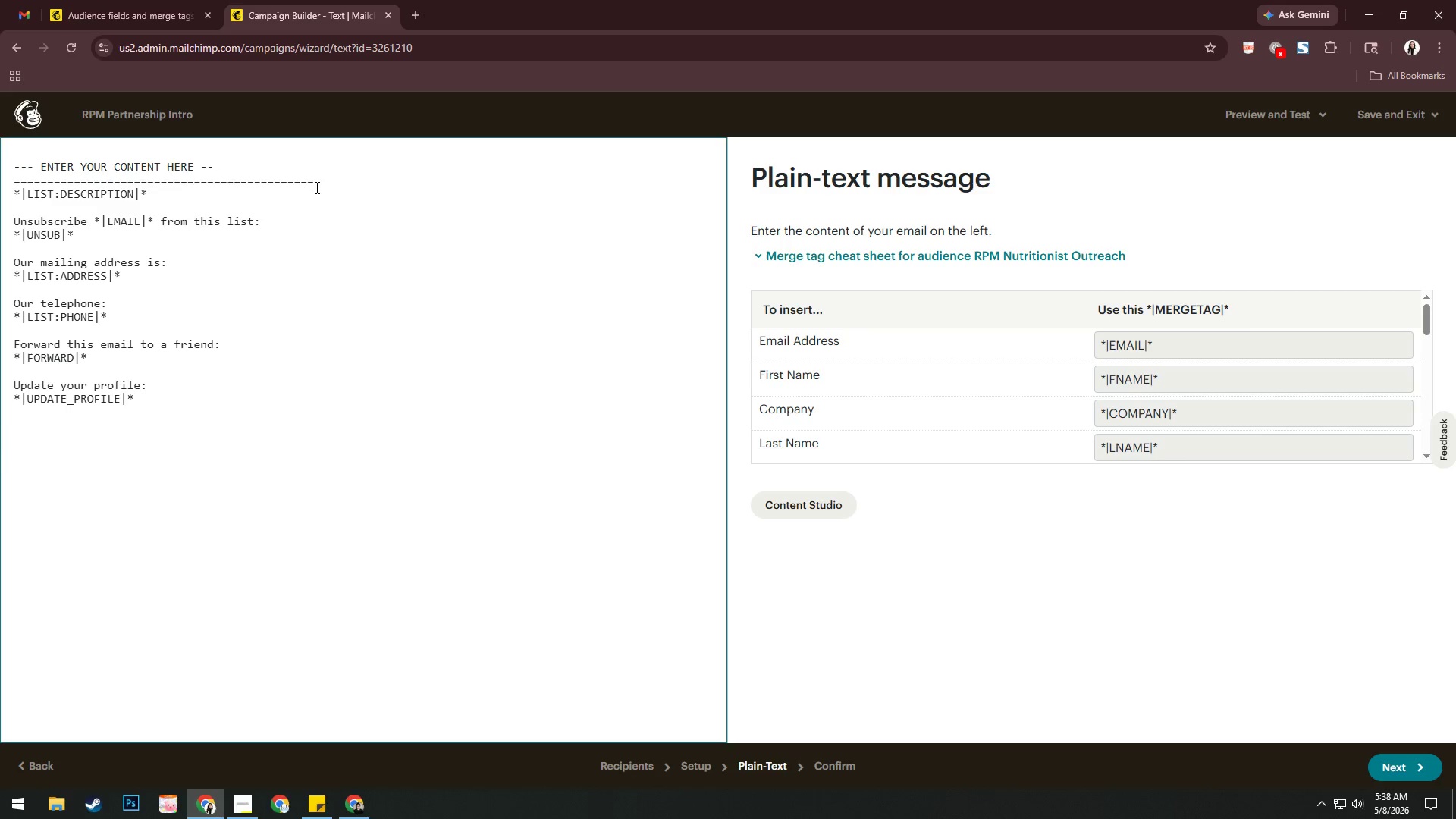 
key(Backspace)
 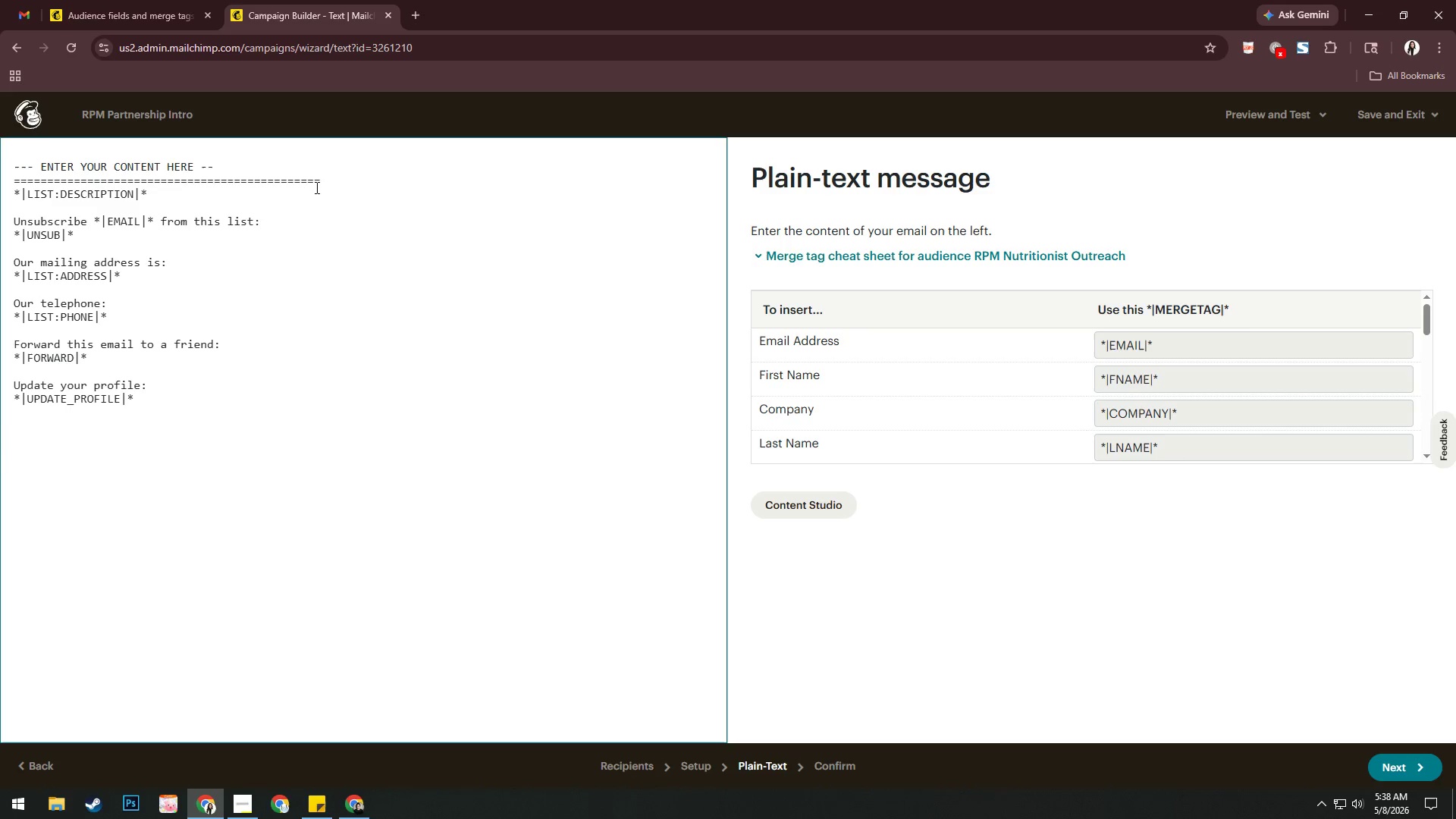 
key(NumpadSubtract)
 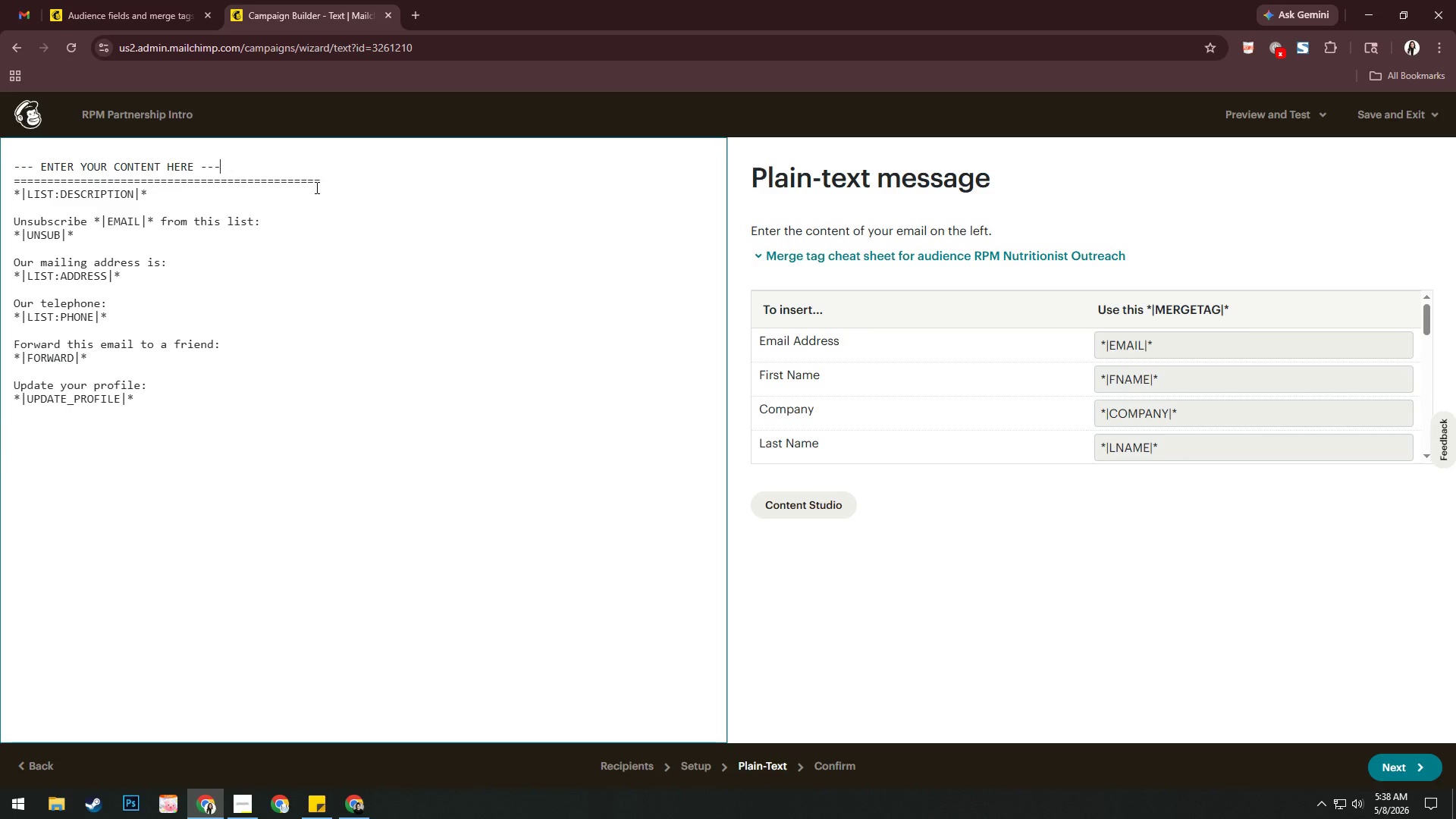 
wait(17.81)
 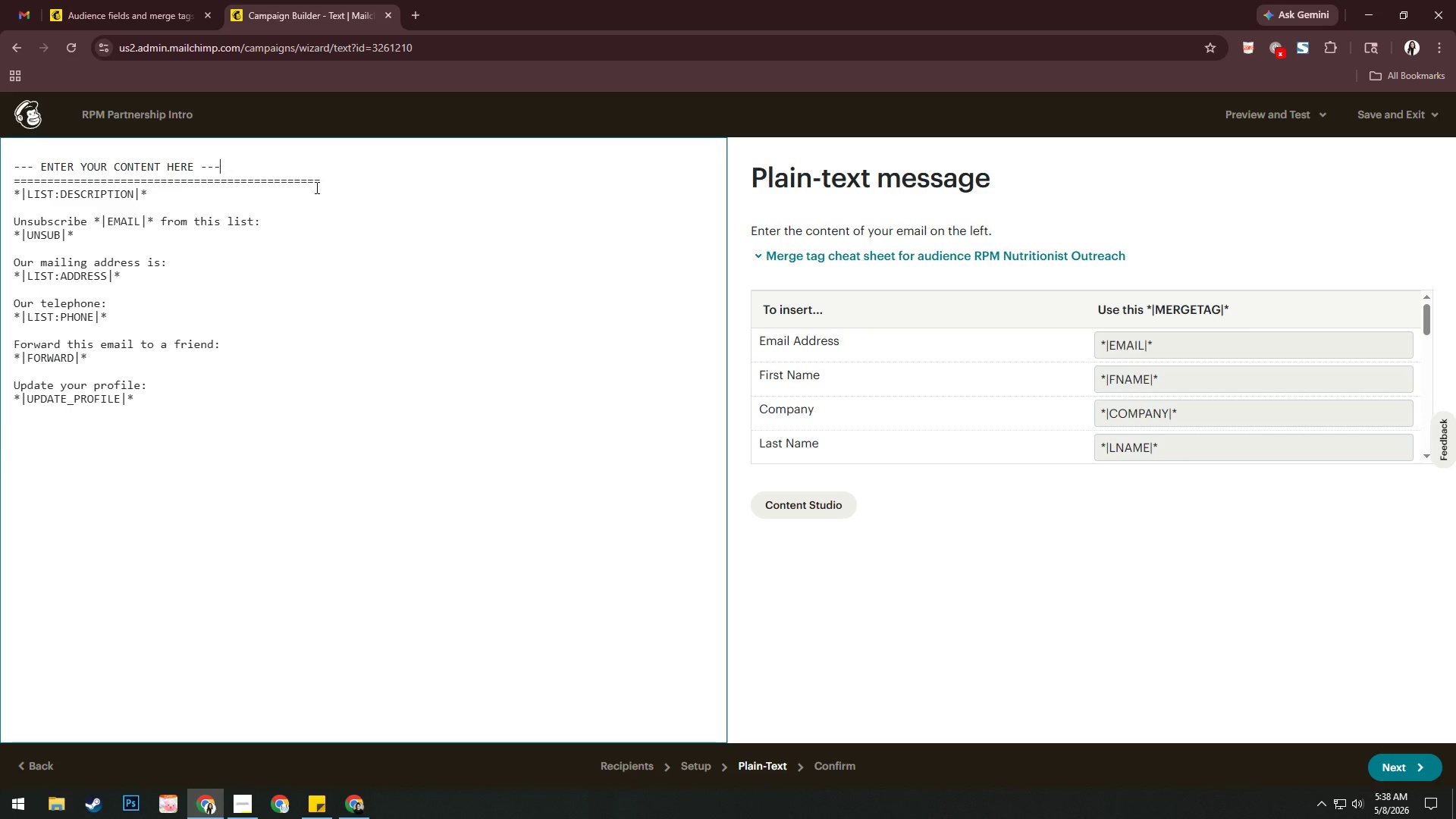 
key(Alt+AltLeft)
 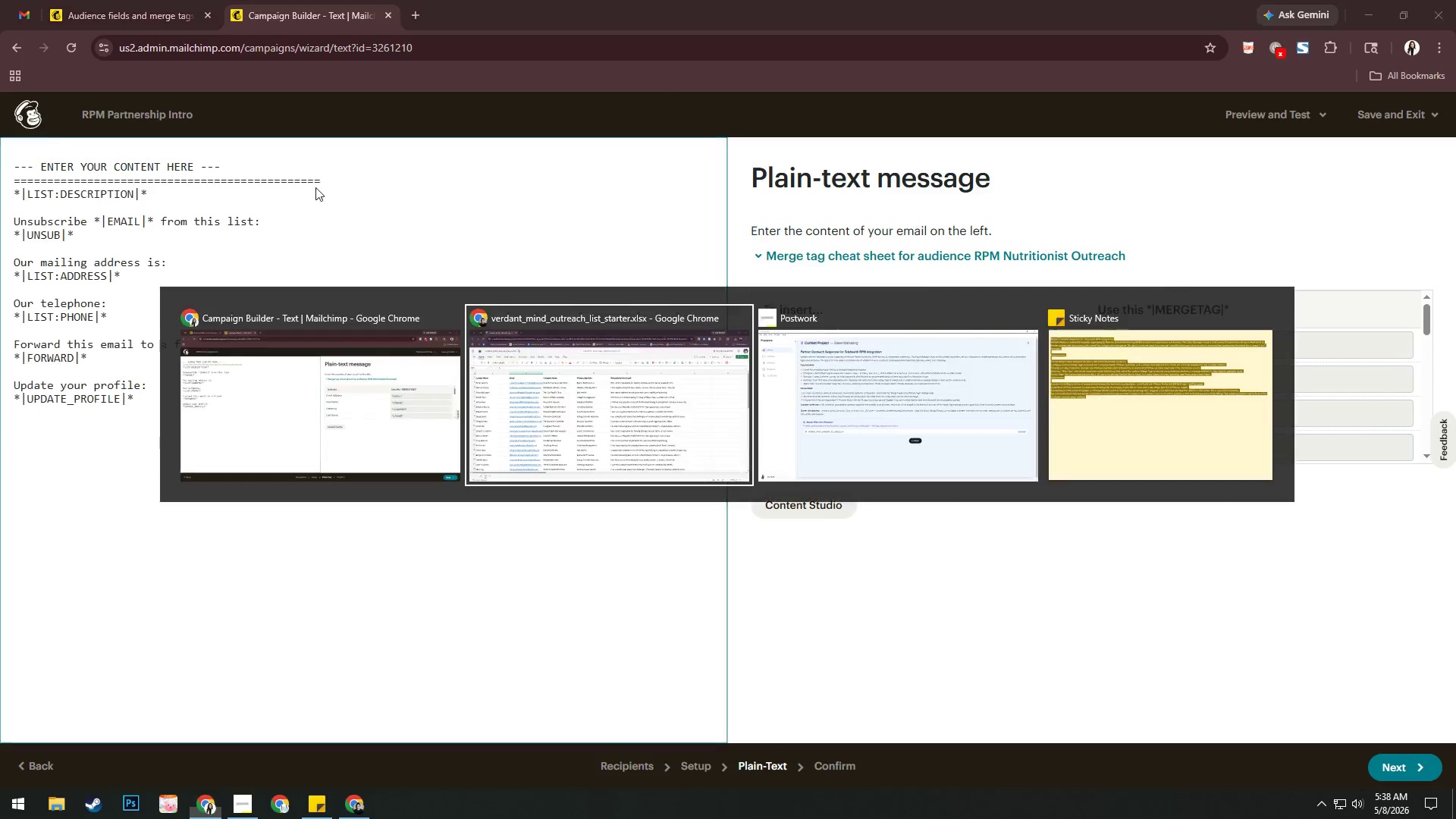 
key(Alt+Tab)
 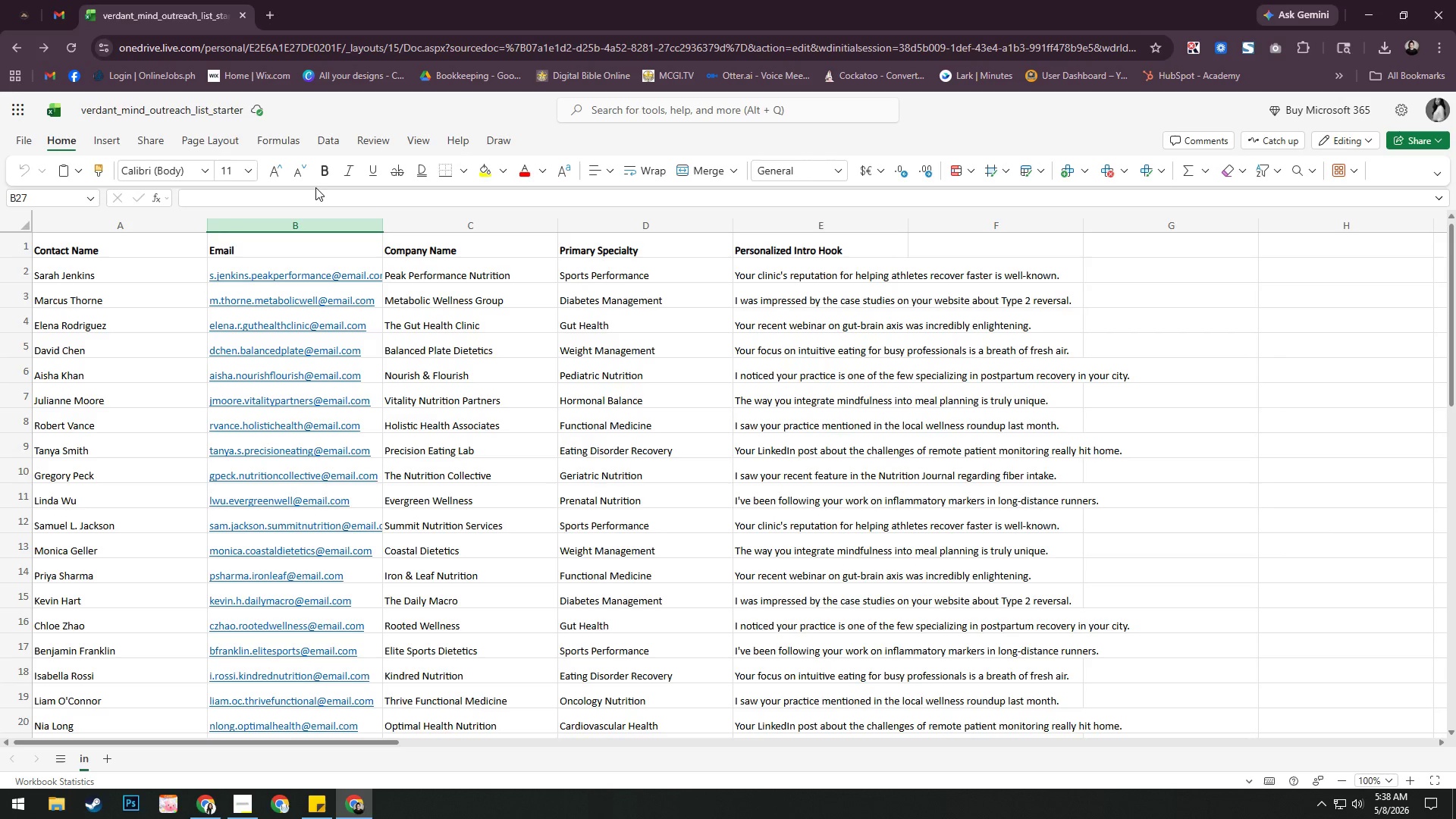 
key(Alt+AltLeft)
 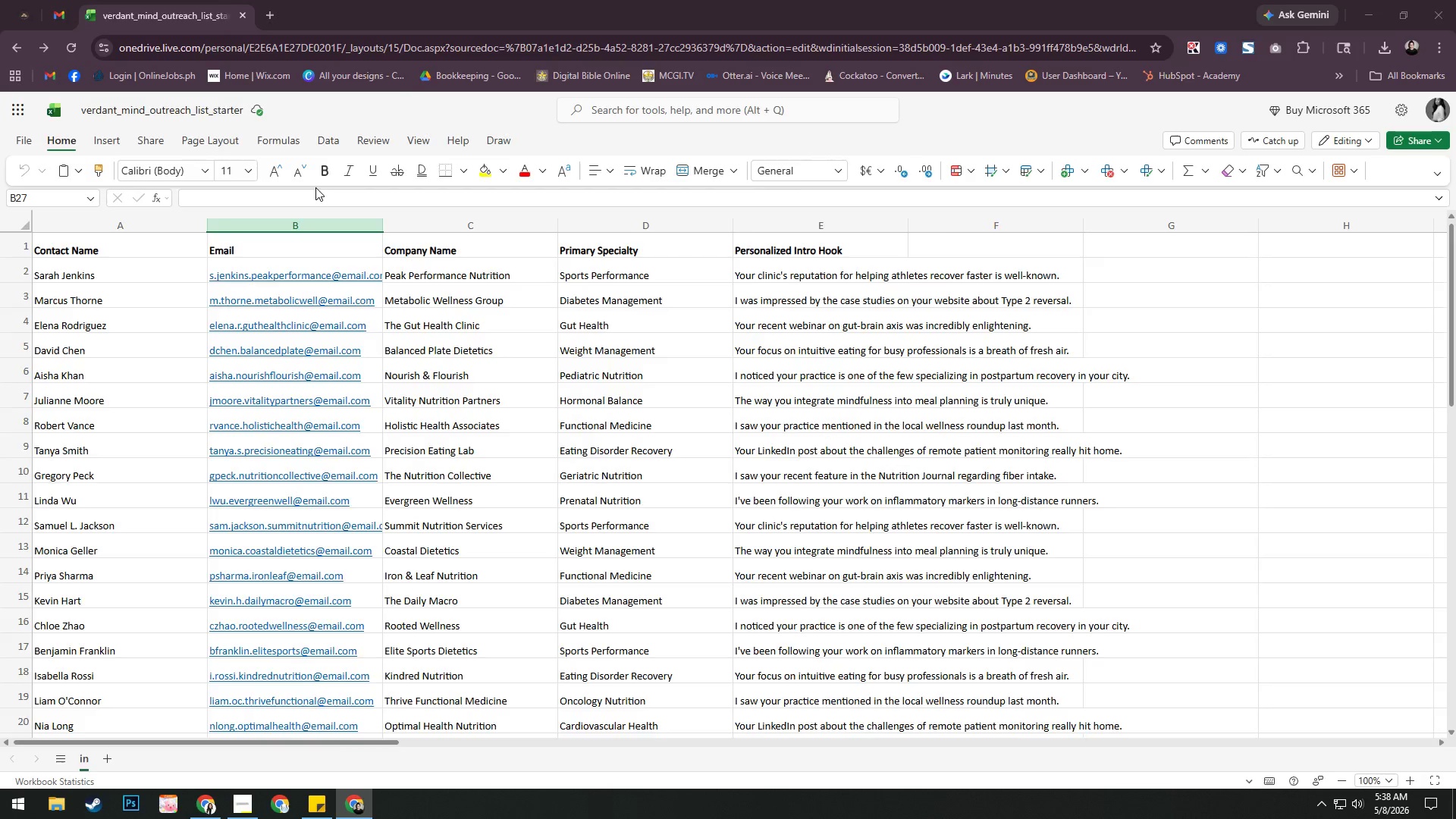 
key(Alt+Tab)
 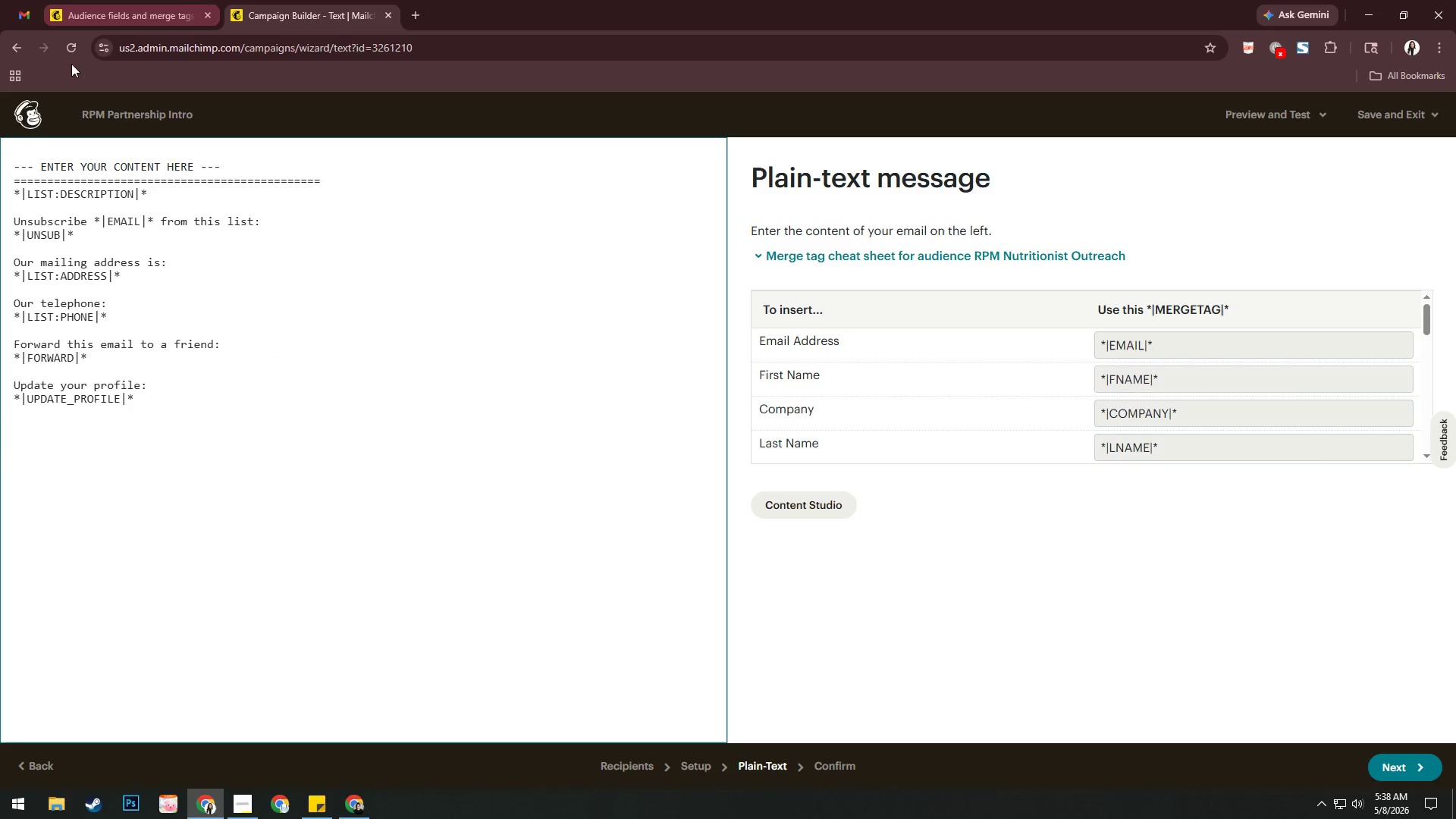 
left_click([124, 7])
 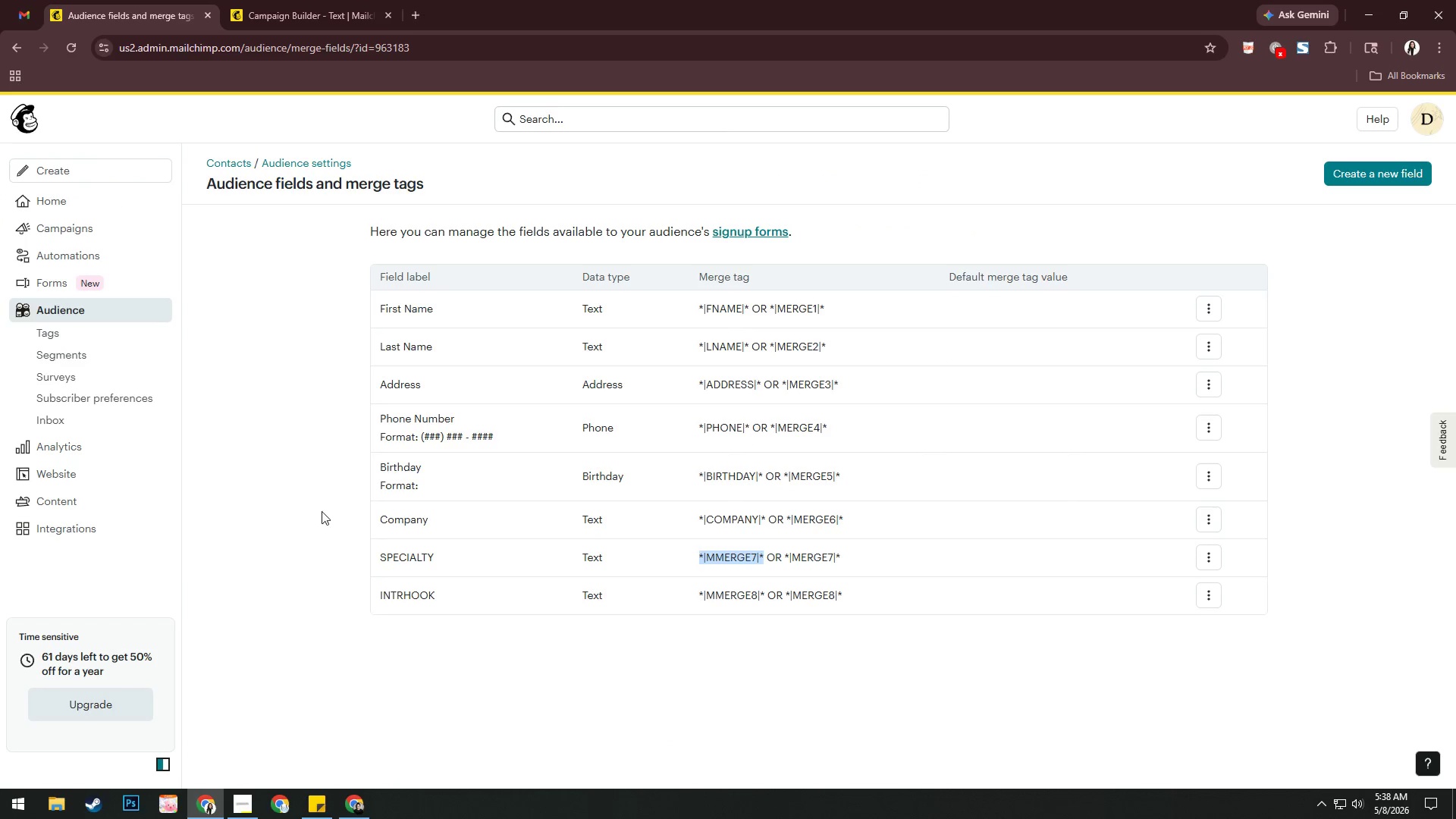 
left_click([306, 515])
 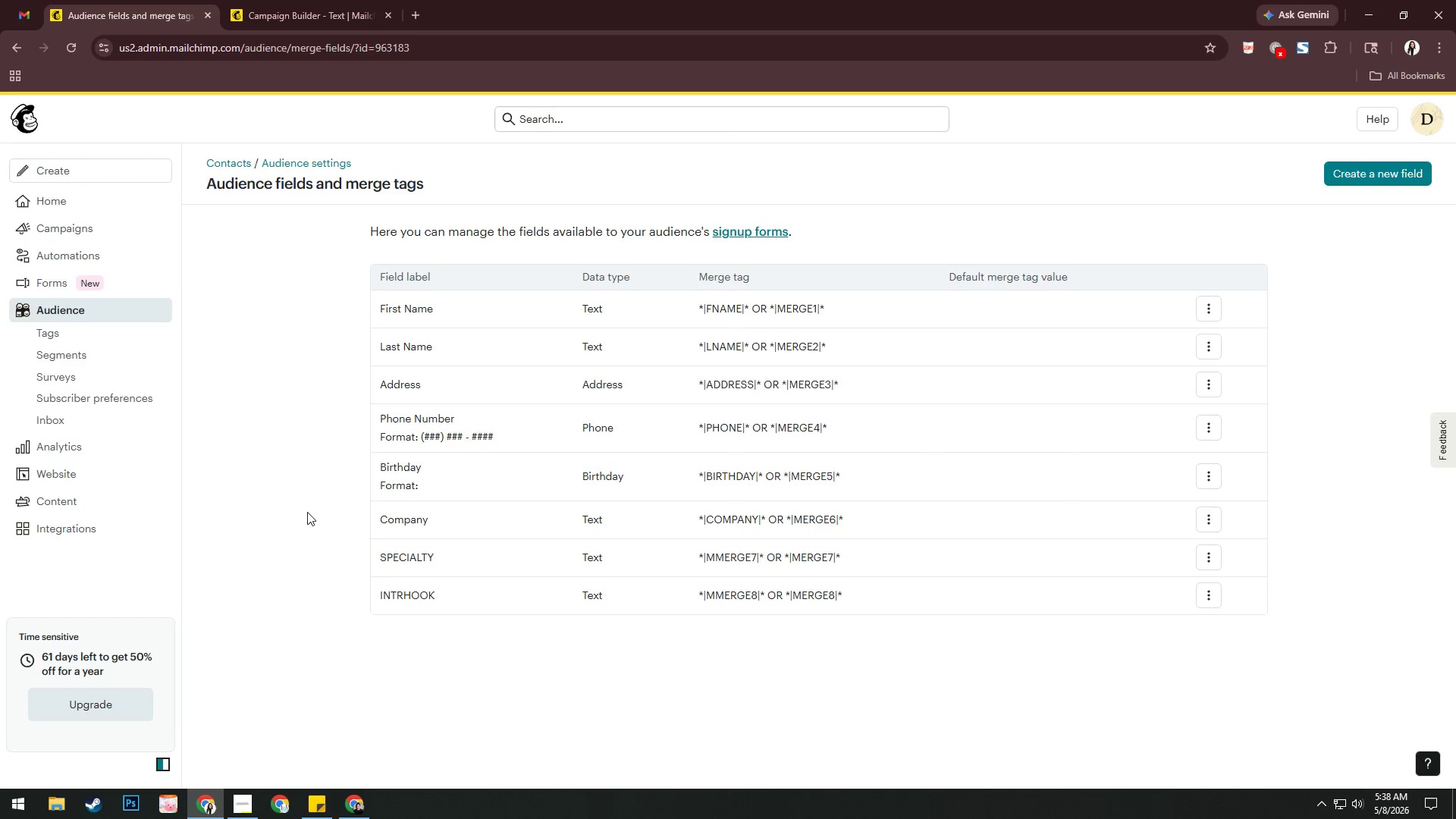 
left_click([347, 0])
 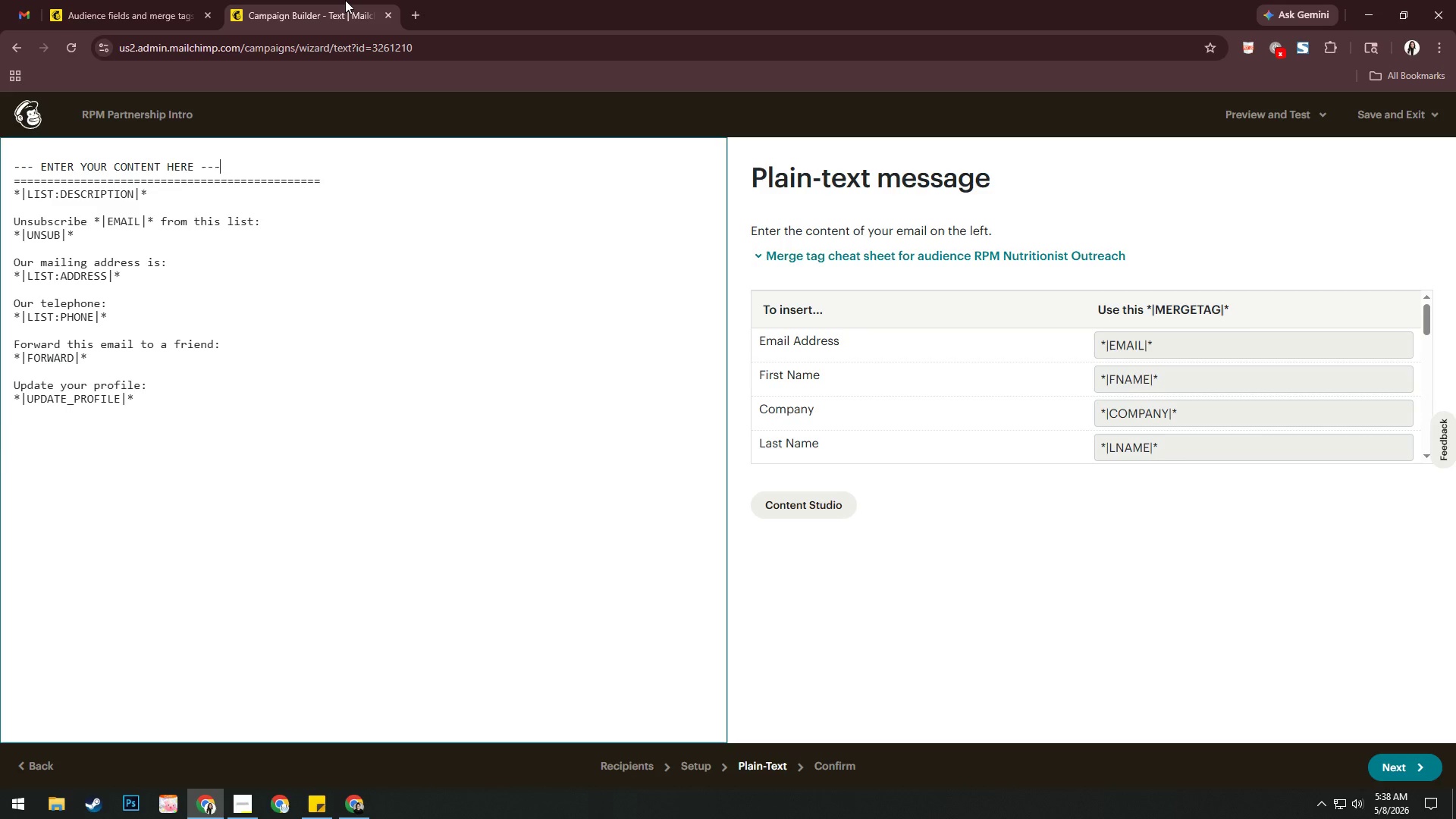 
wait(10.48)
 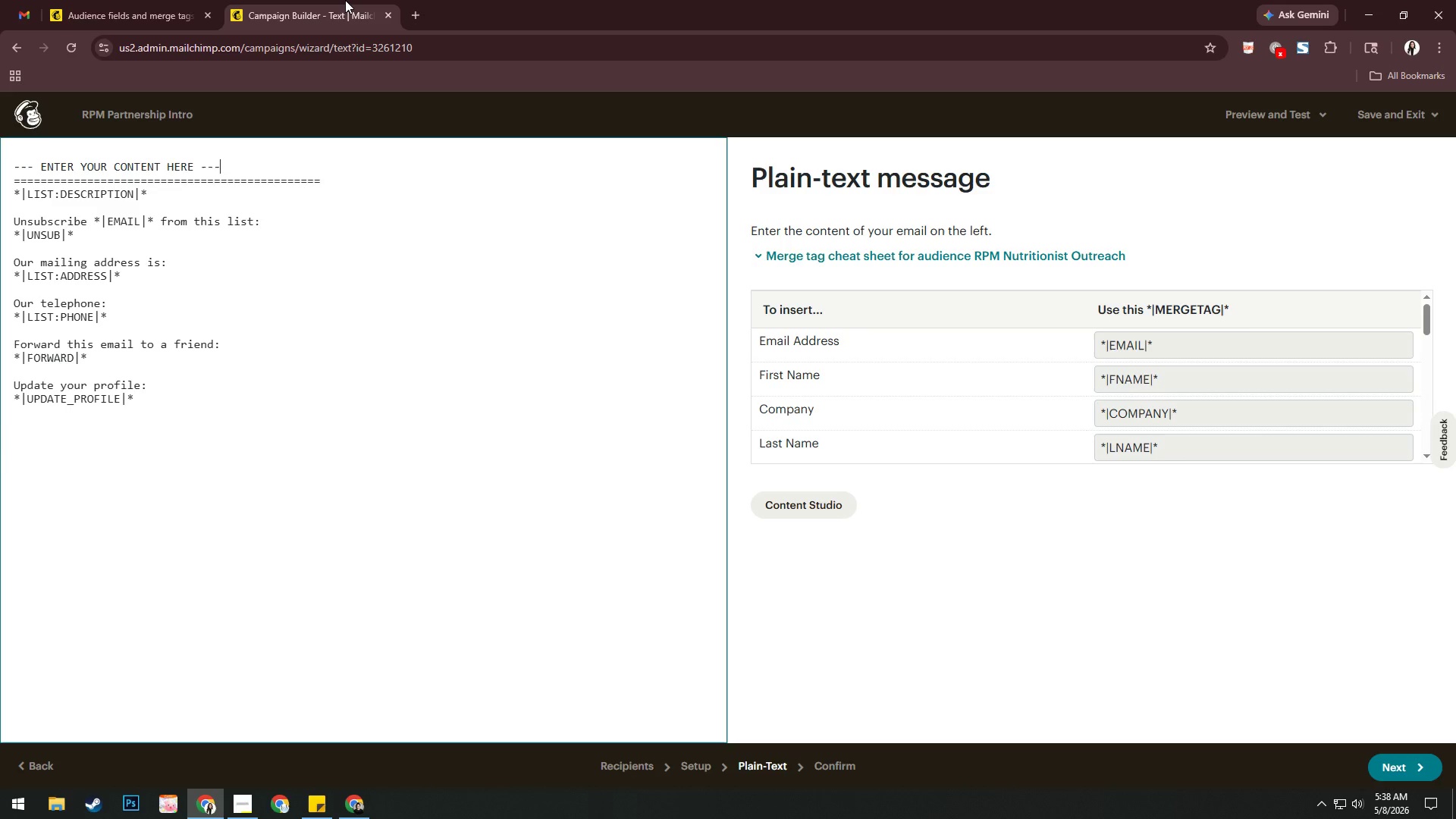 
left_click_drag(start_coordinate=[232, 166], to_coordinate=[4, 162])
 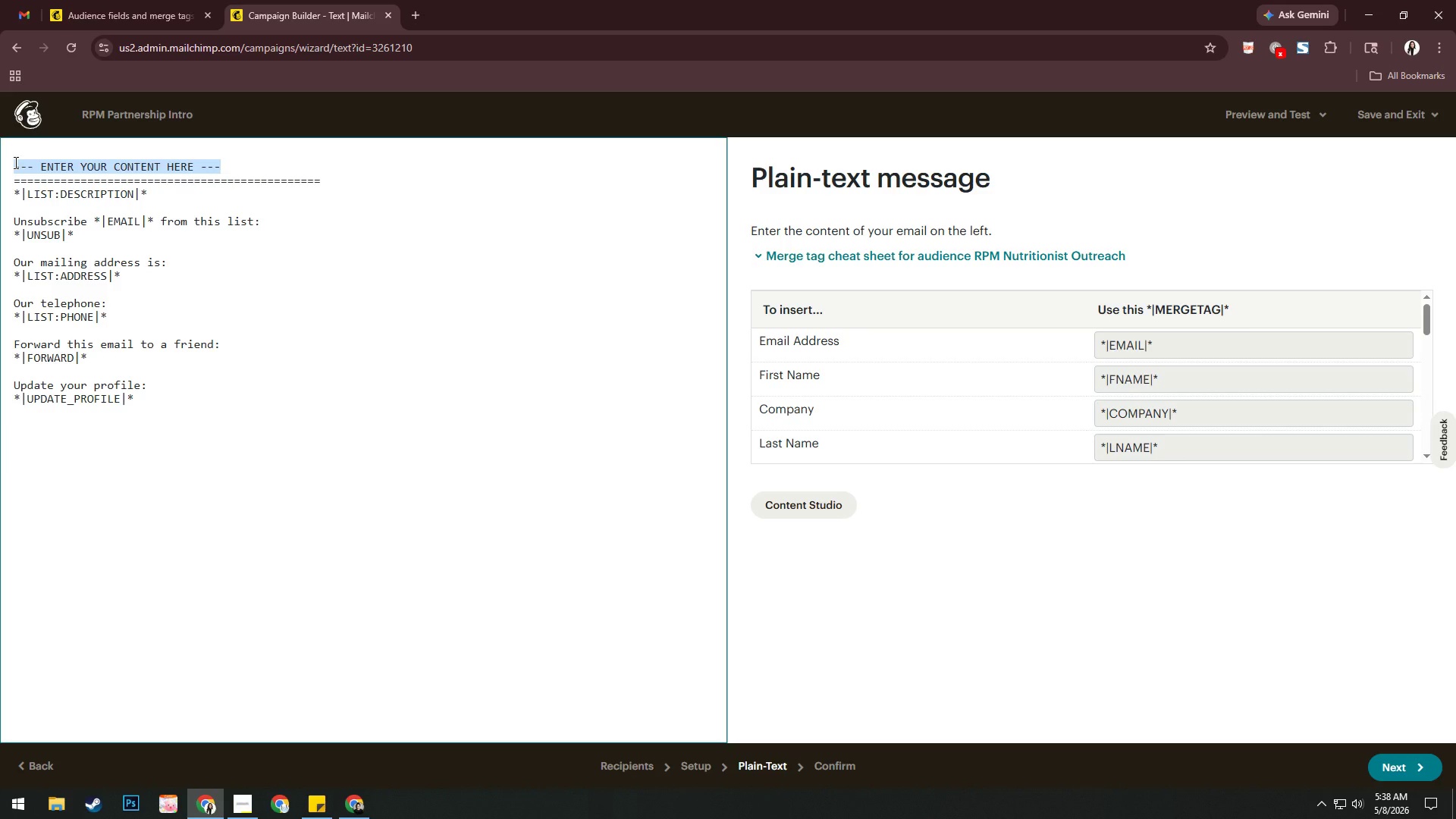 
type(Subject:)
 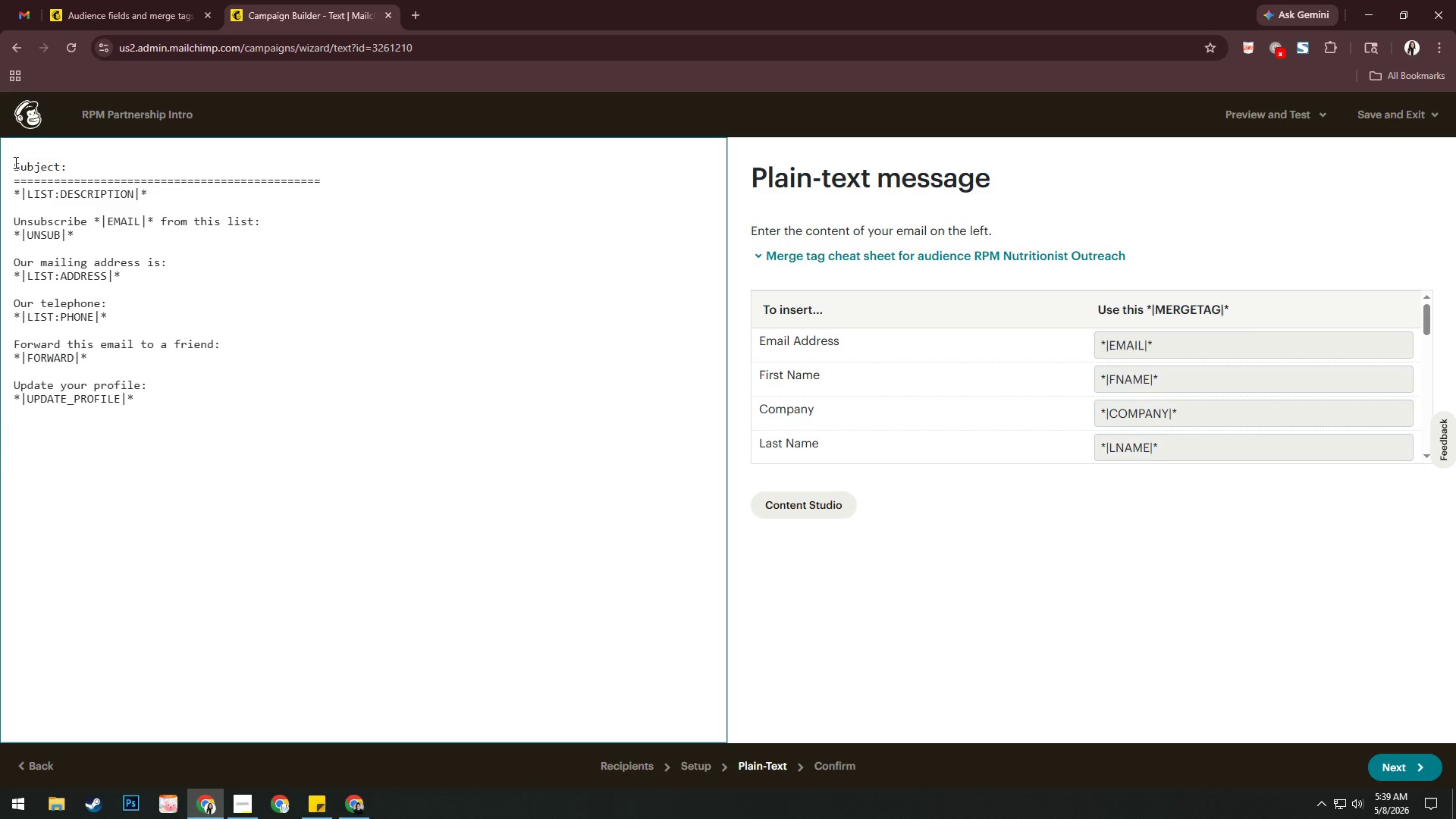 
type( Exploring RPM for )
 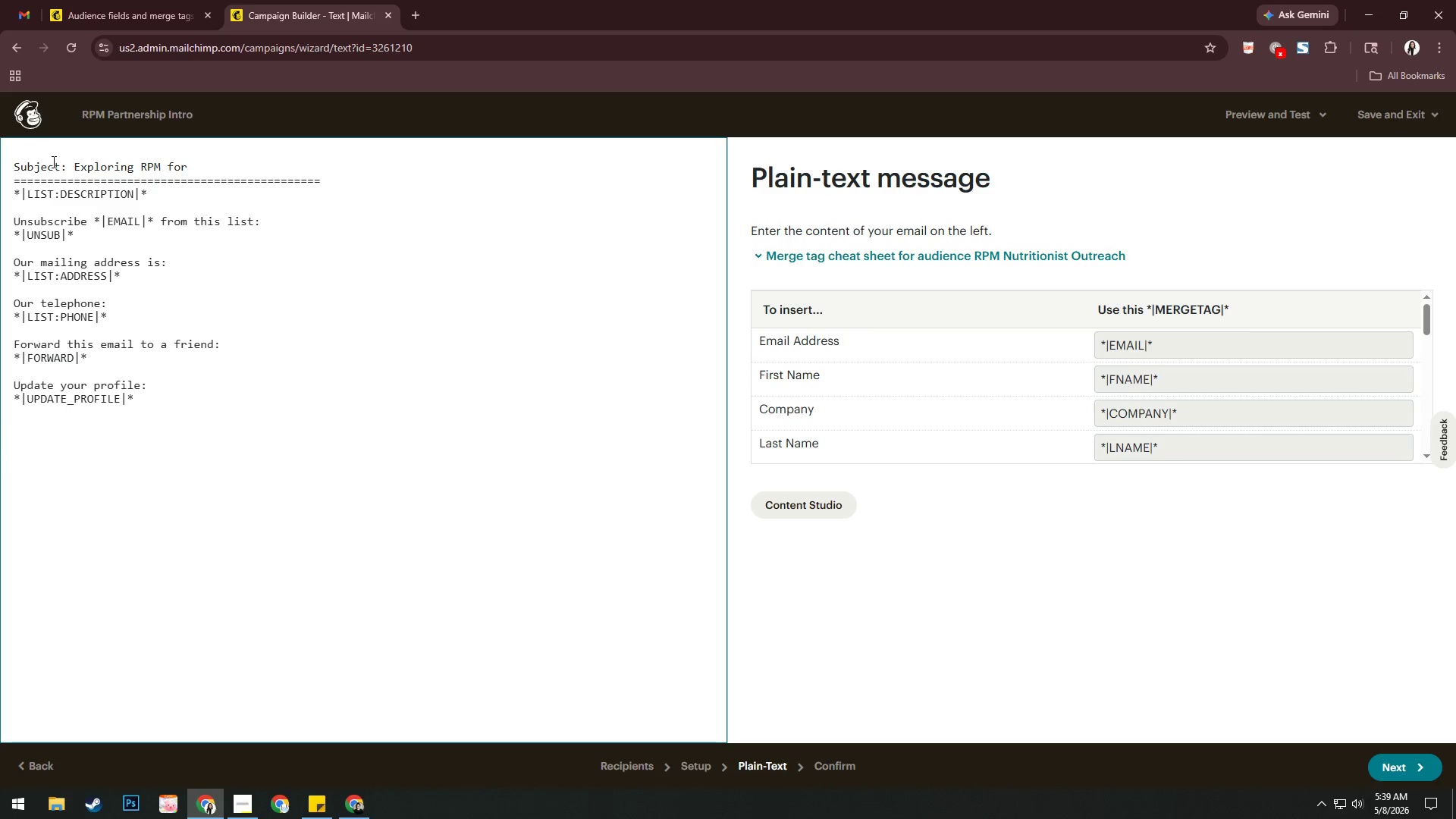 
left_click([1162, 406])
 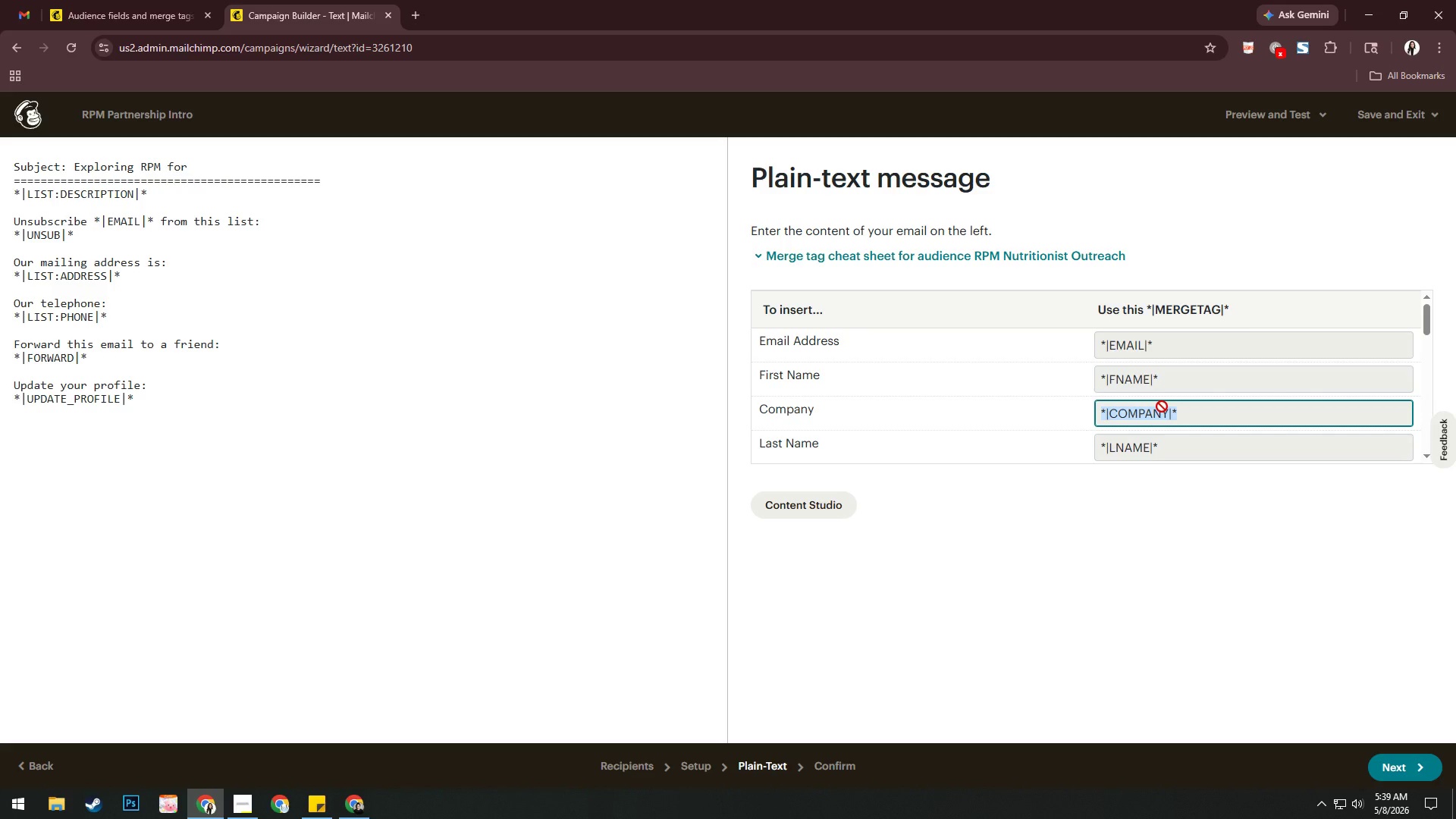 
key(Control+C)
 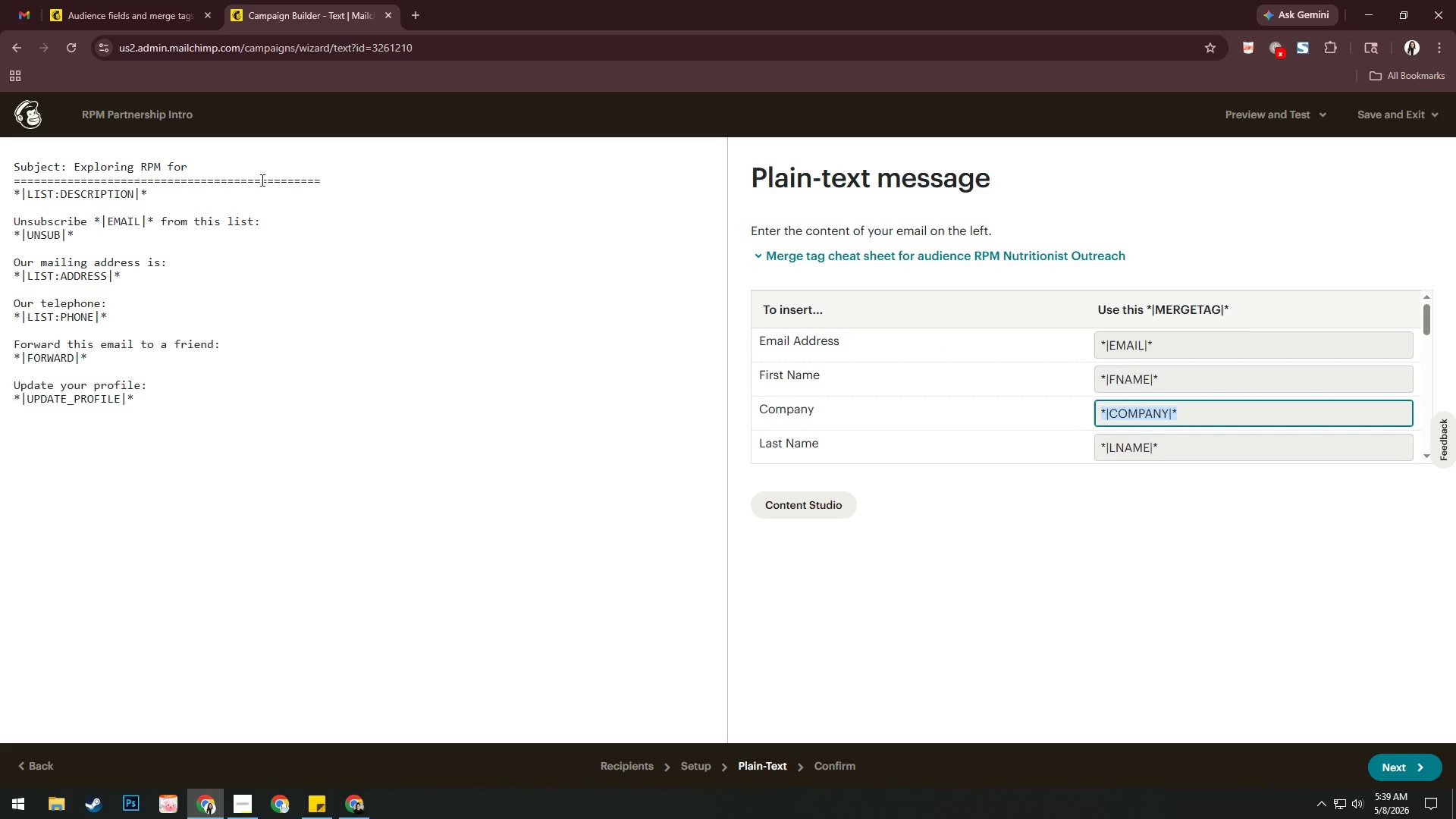 
left_click([234, 159])
 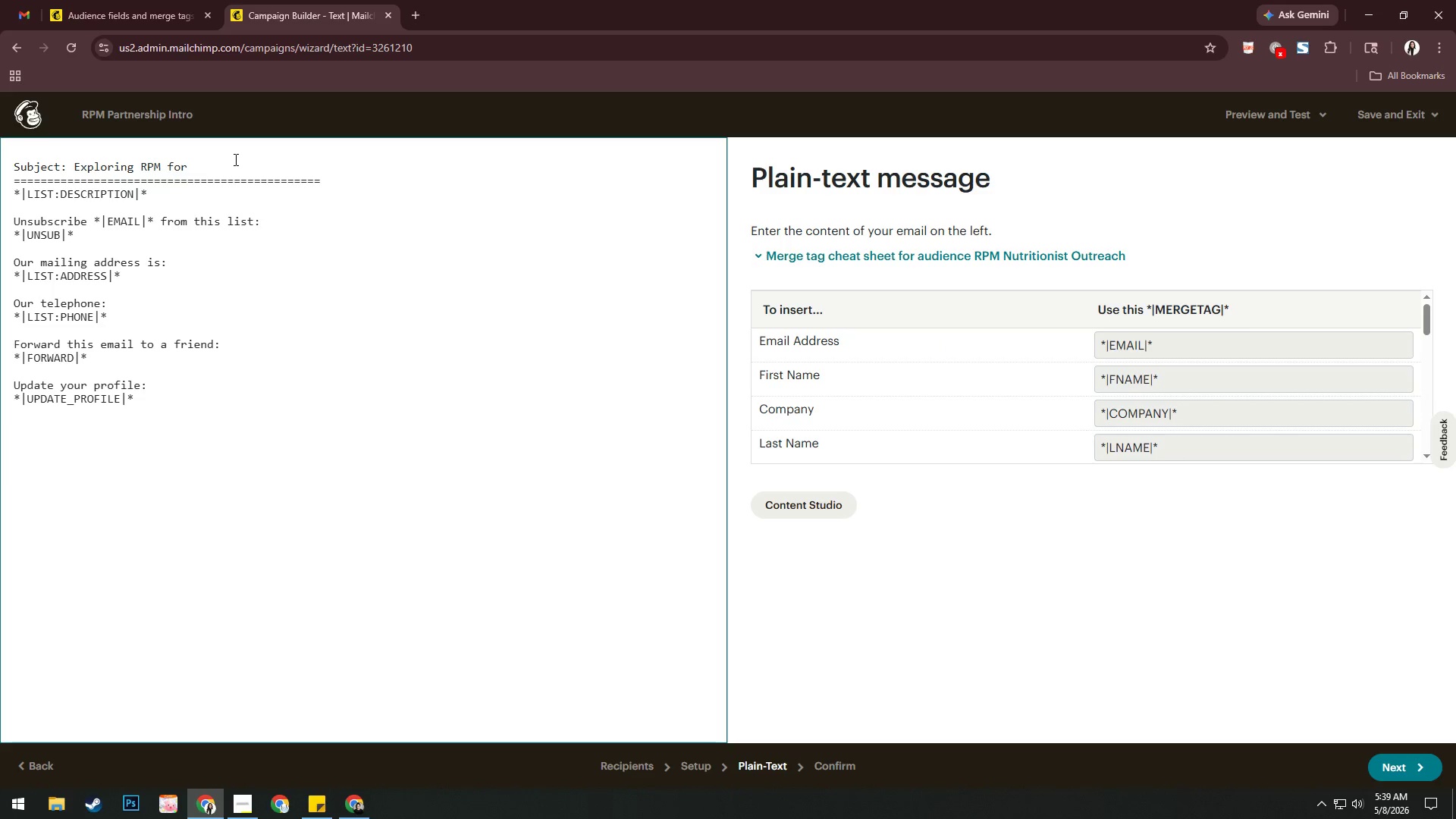 
key(Control+V)
 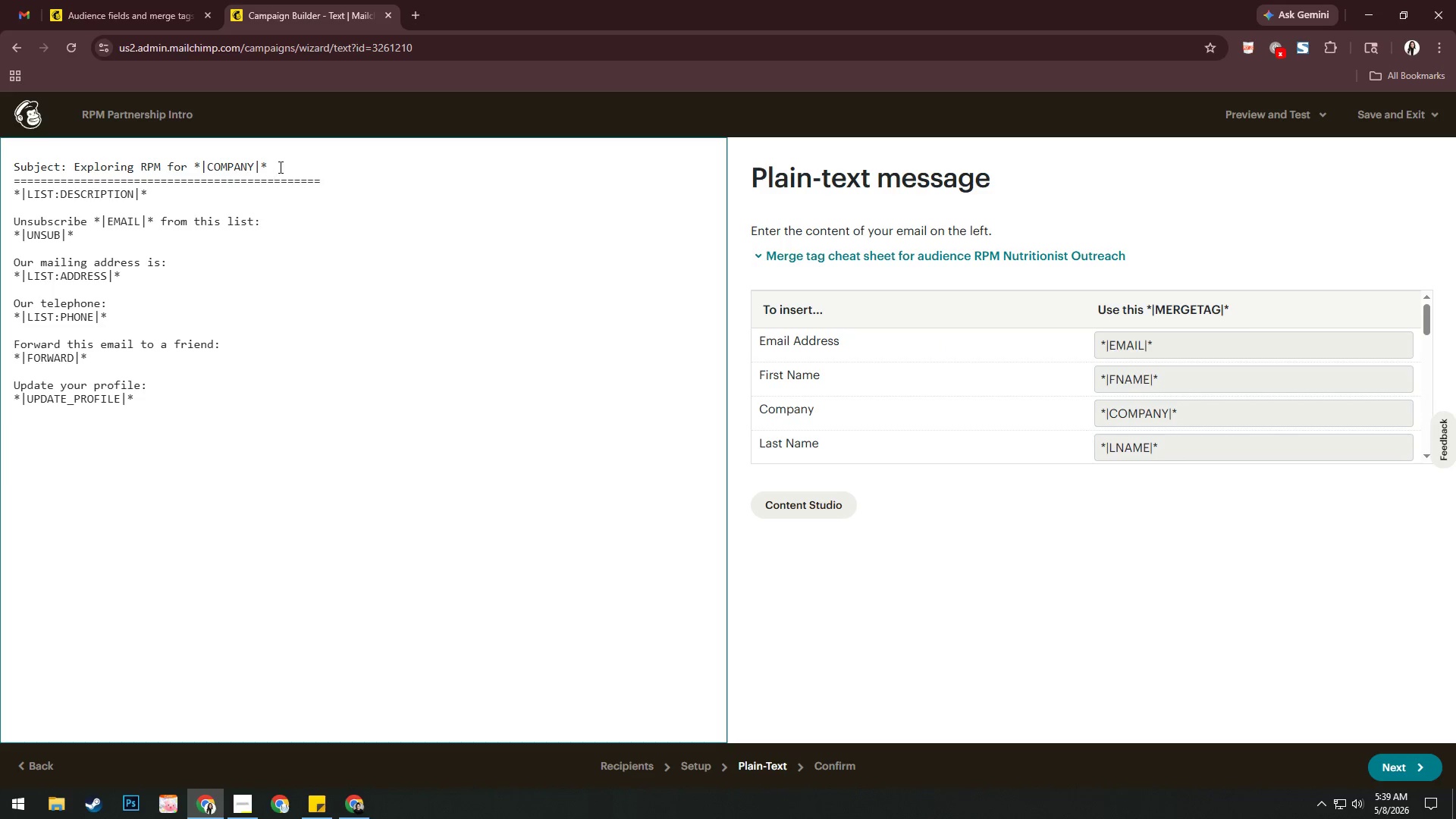 
left_click_drag(start_coordinate=[279, 166], to_coordinate=[73, 167])
 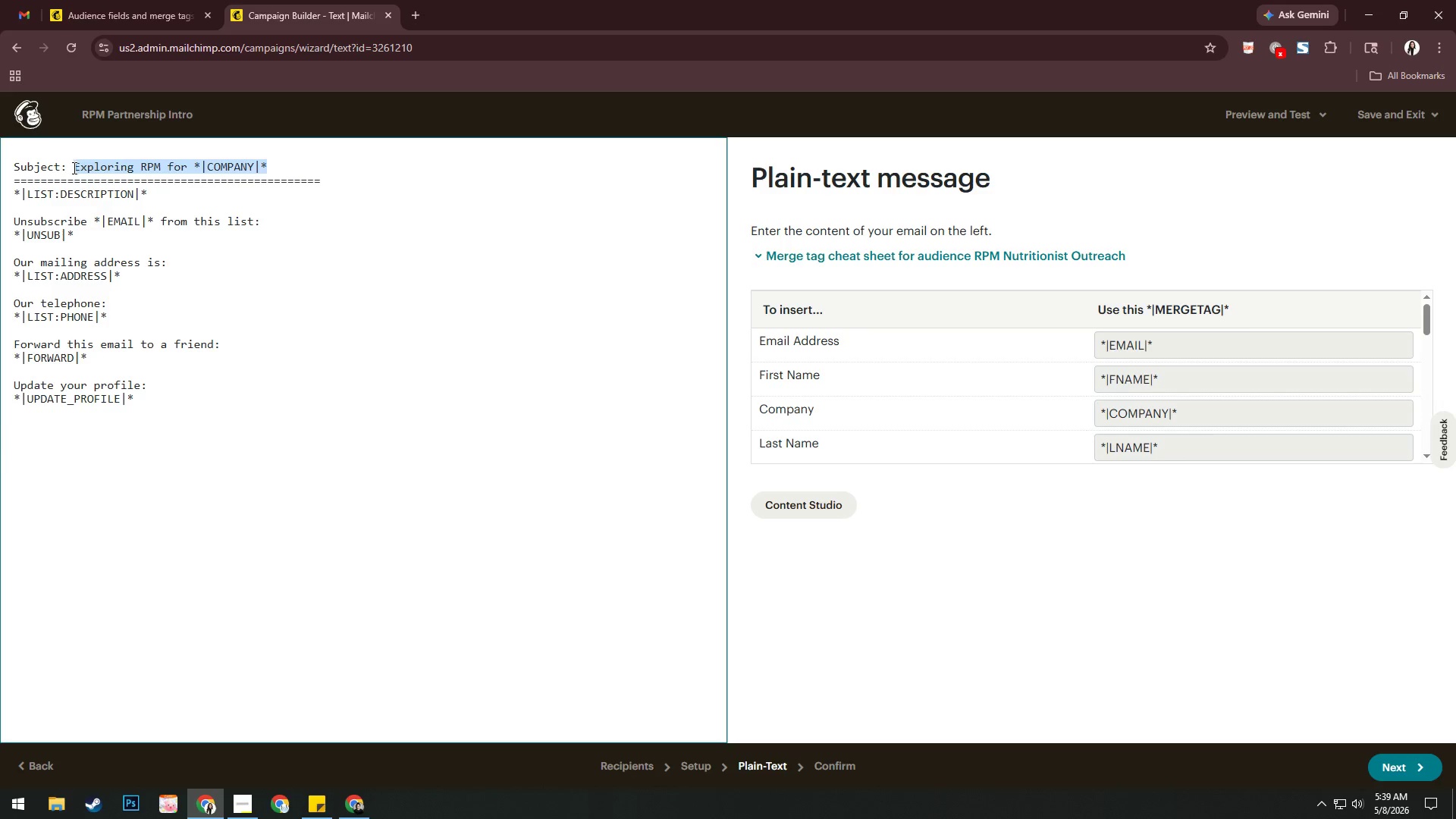 
key(Control+B)
 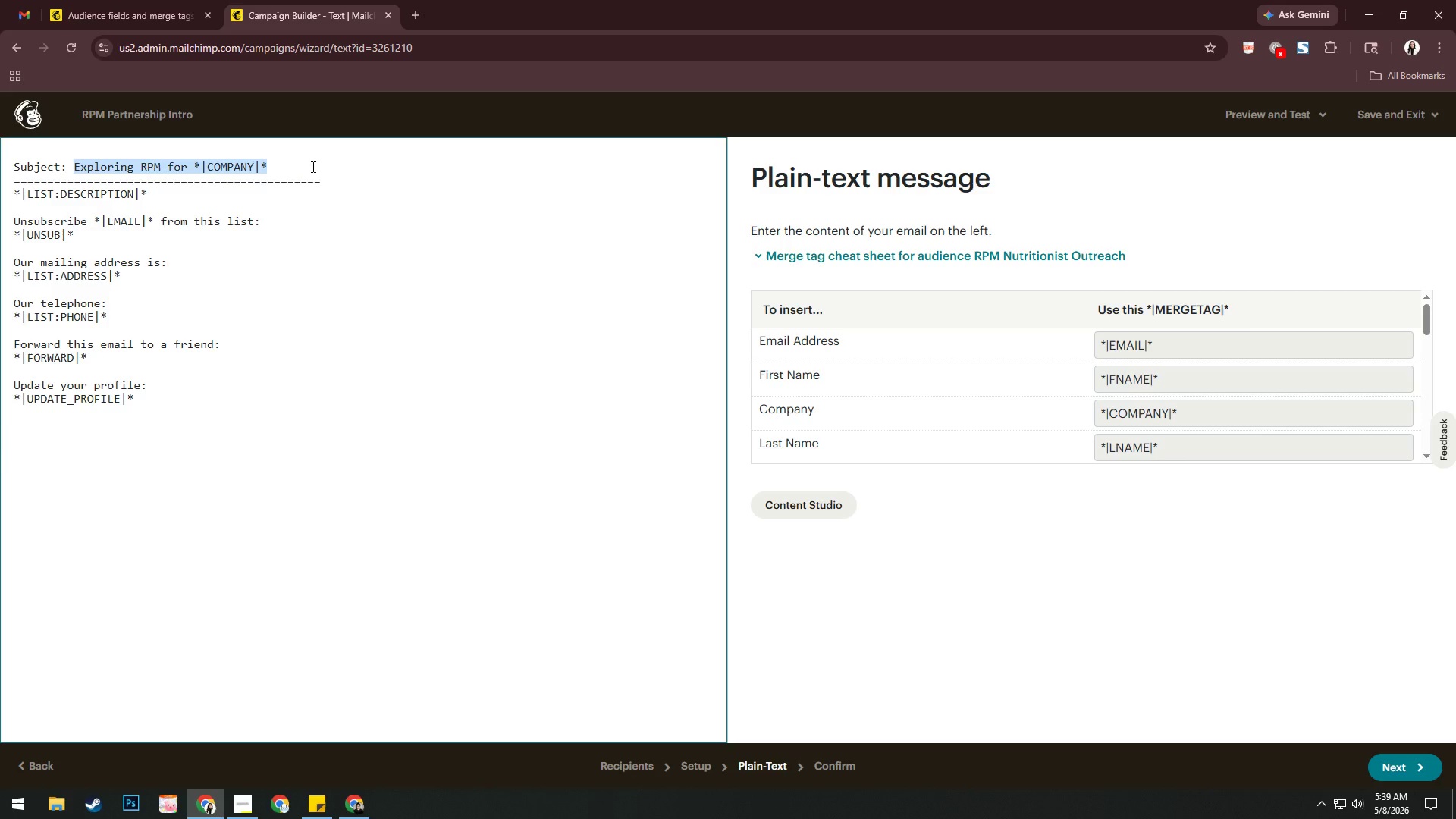 
left_click([312, 166])
 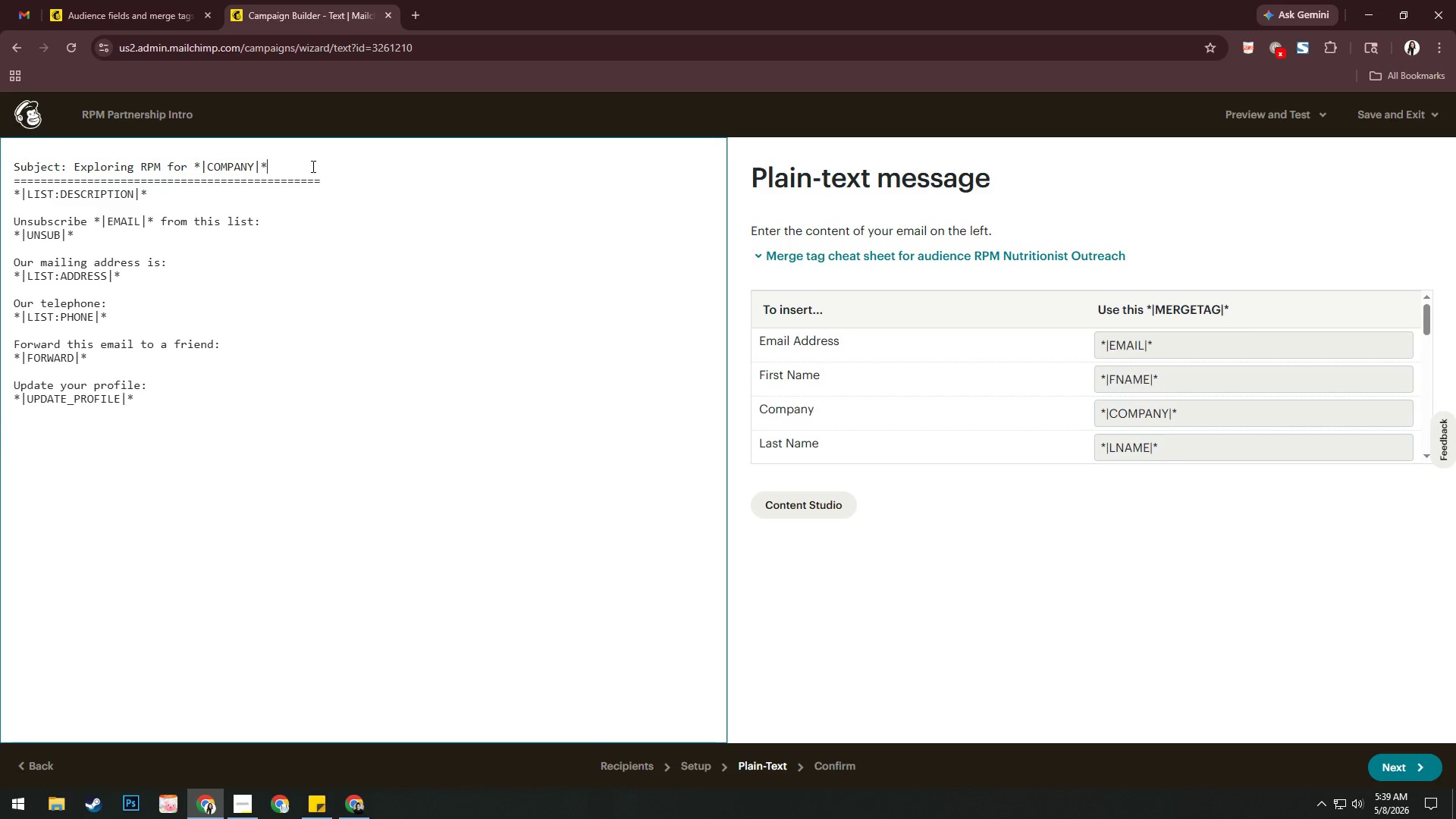 
key(Enter)
 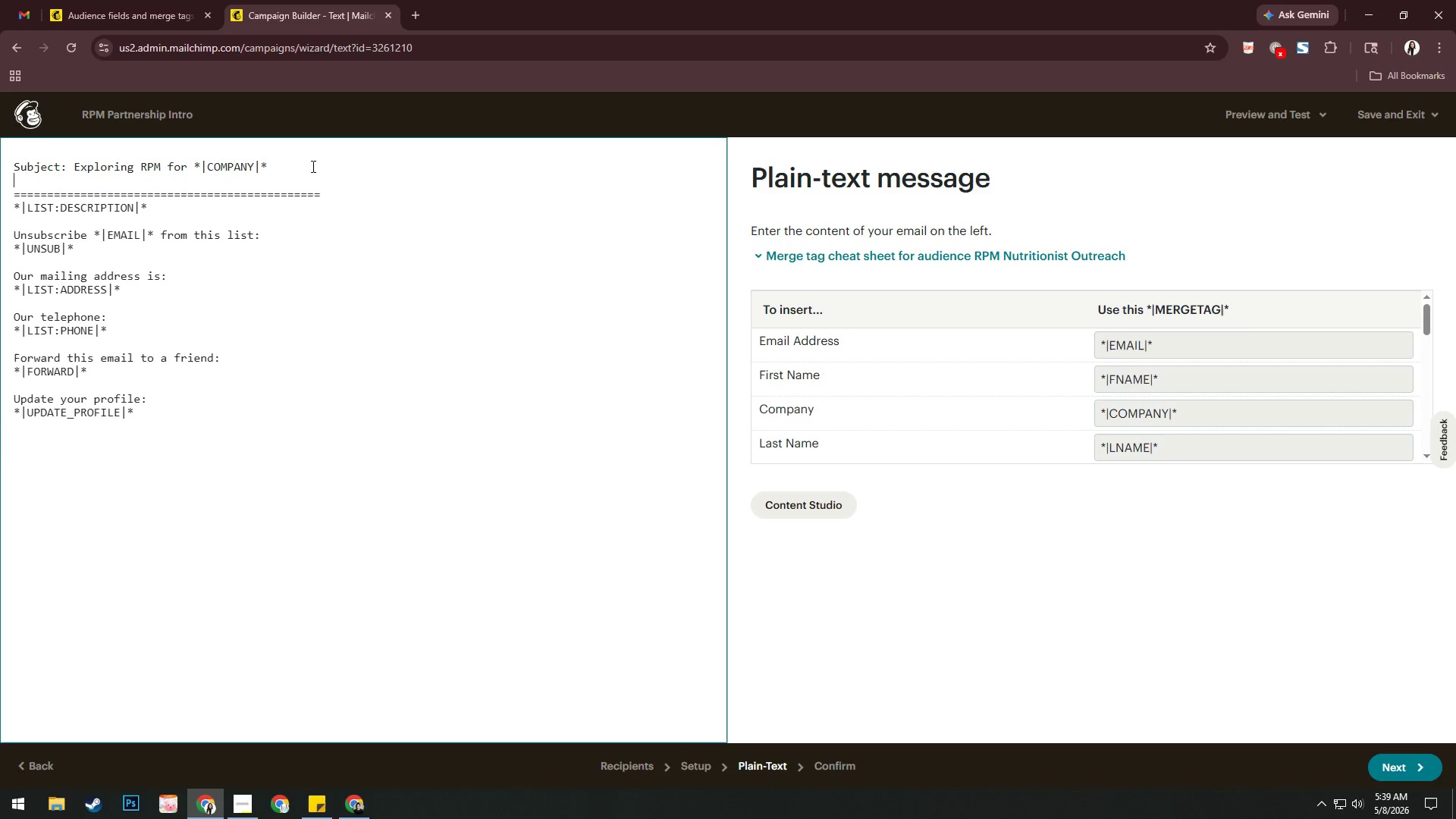 
key(Enter)
 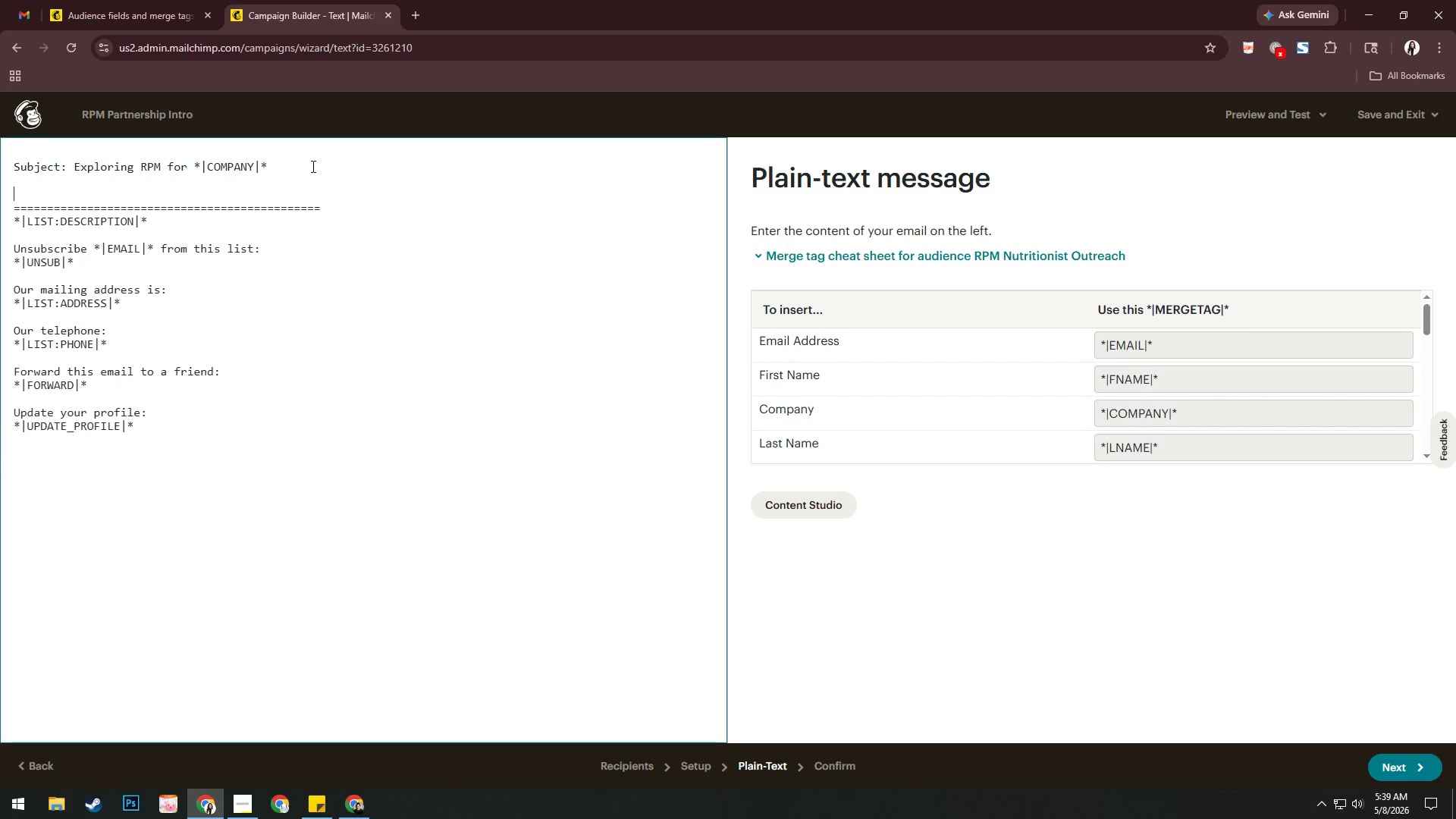 
type(Hi )
 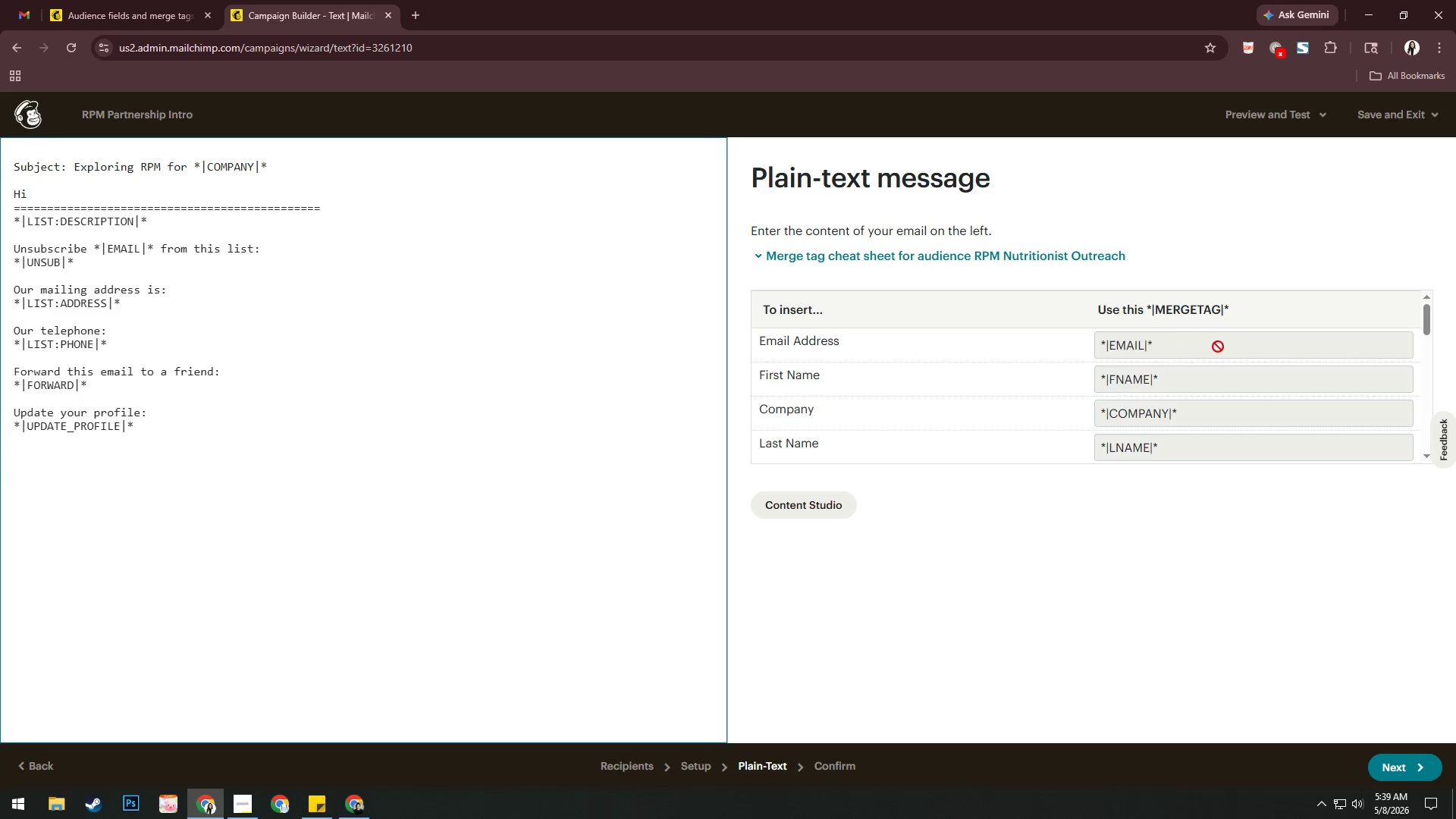 
left_click([1128, 379])
 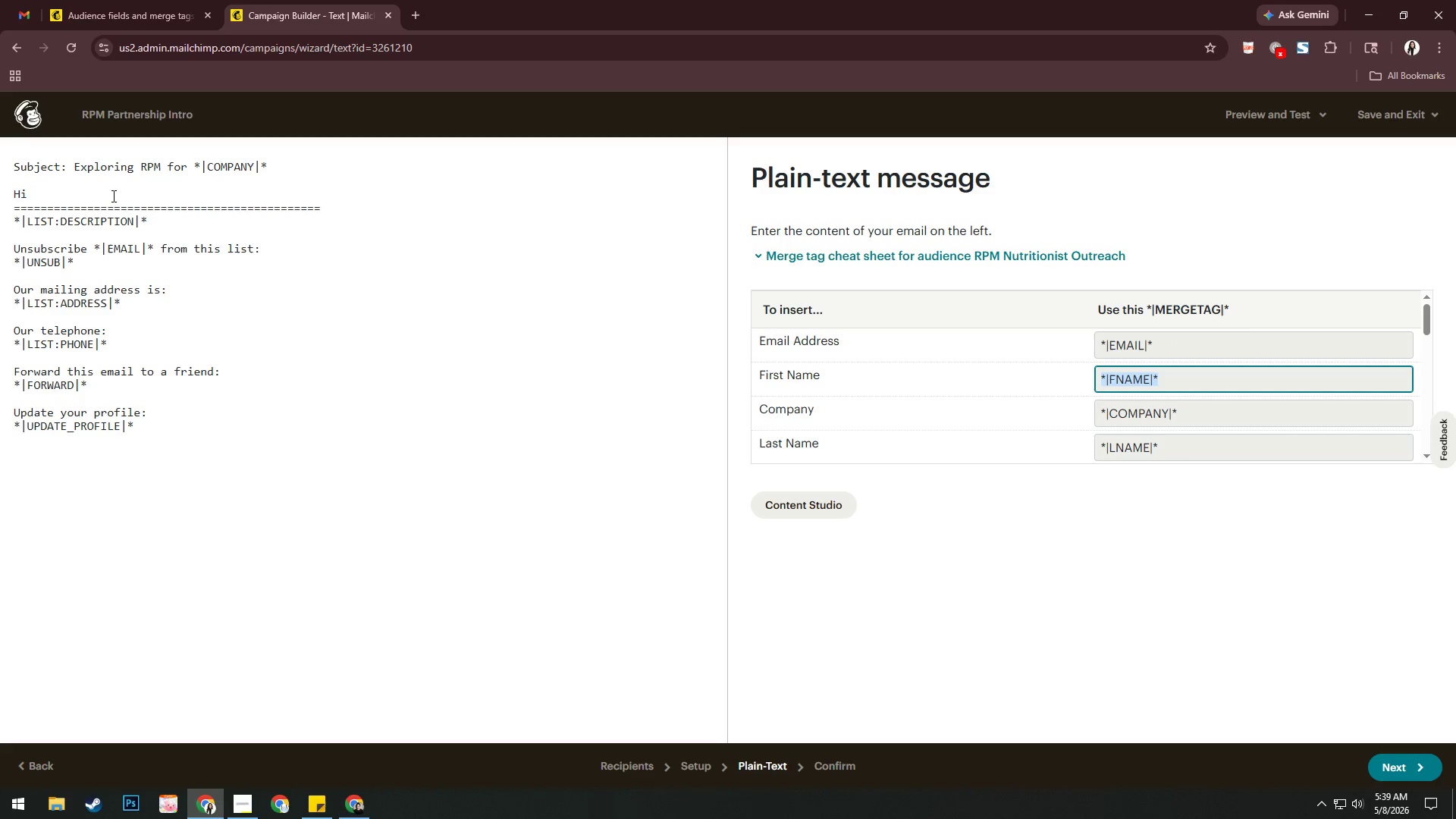 
left_click([112, 192])
 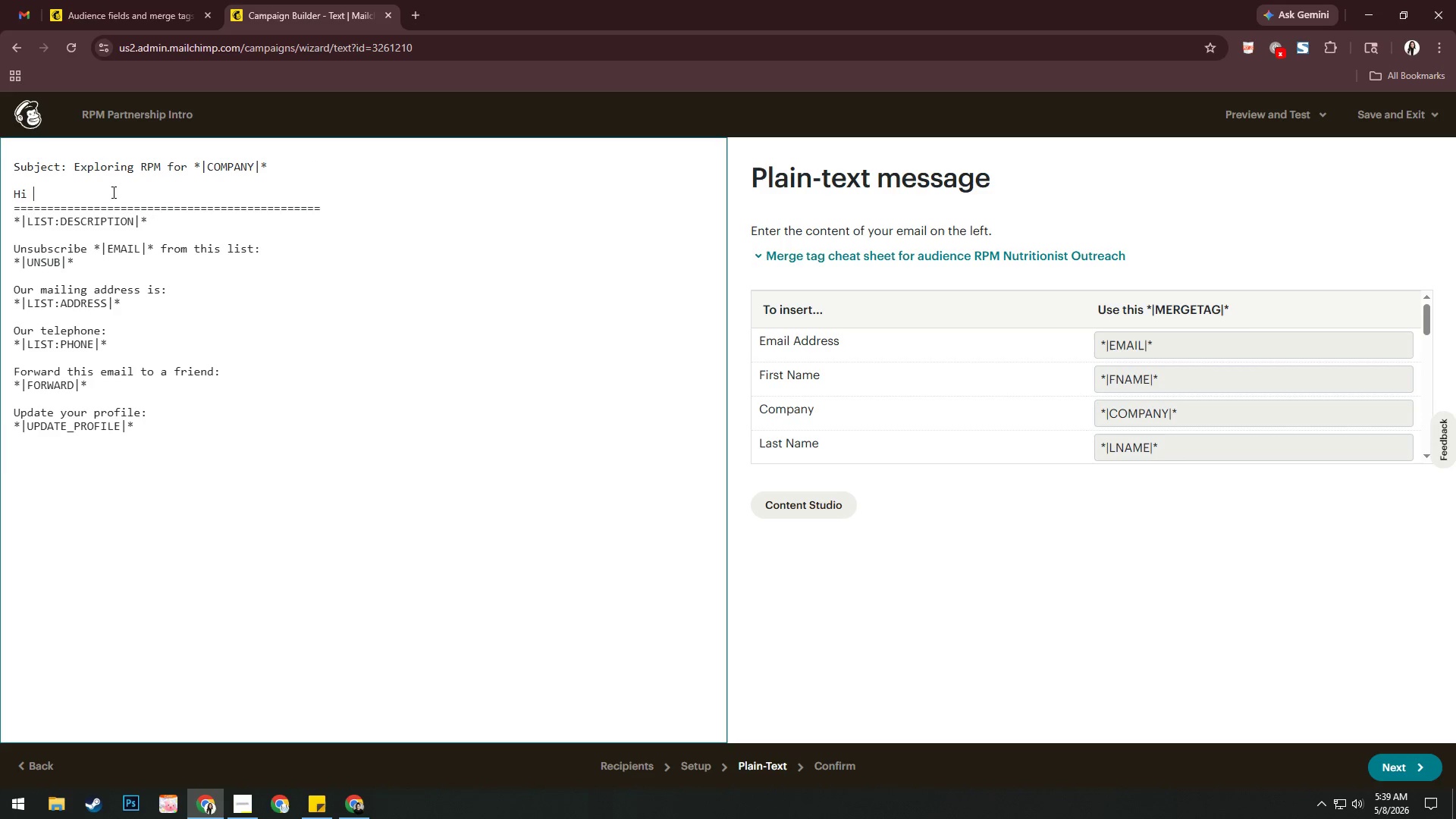 
key(Control+V)
 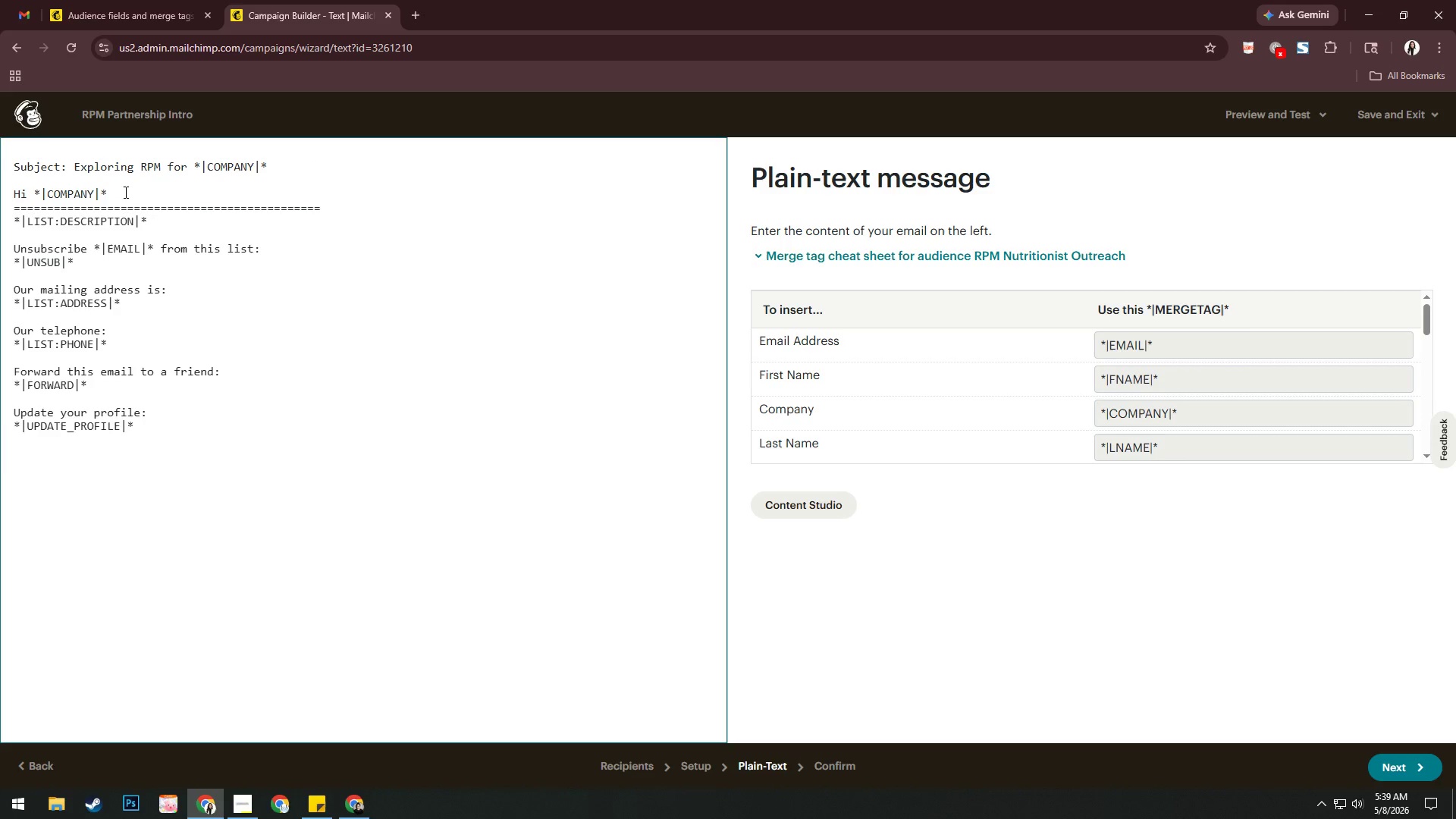 
key(Control+Z)
 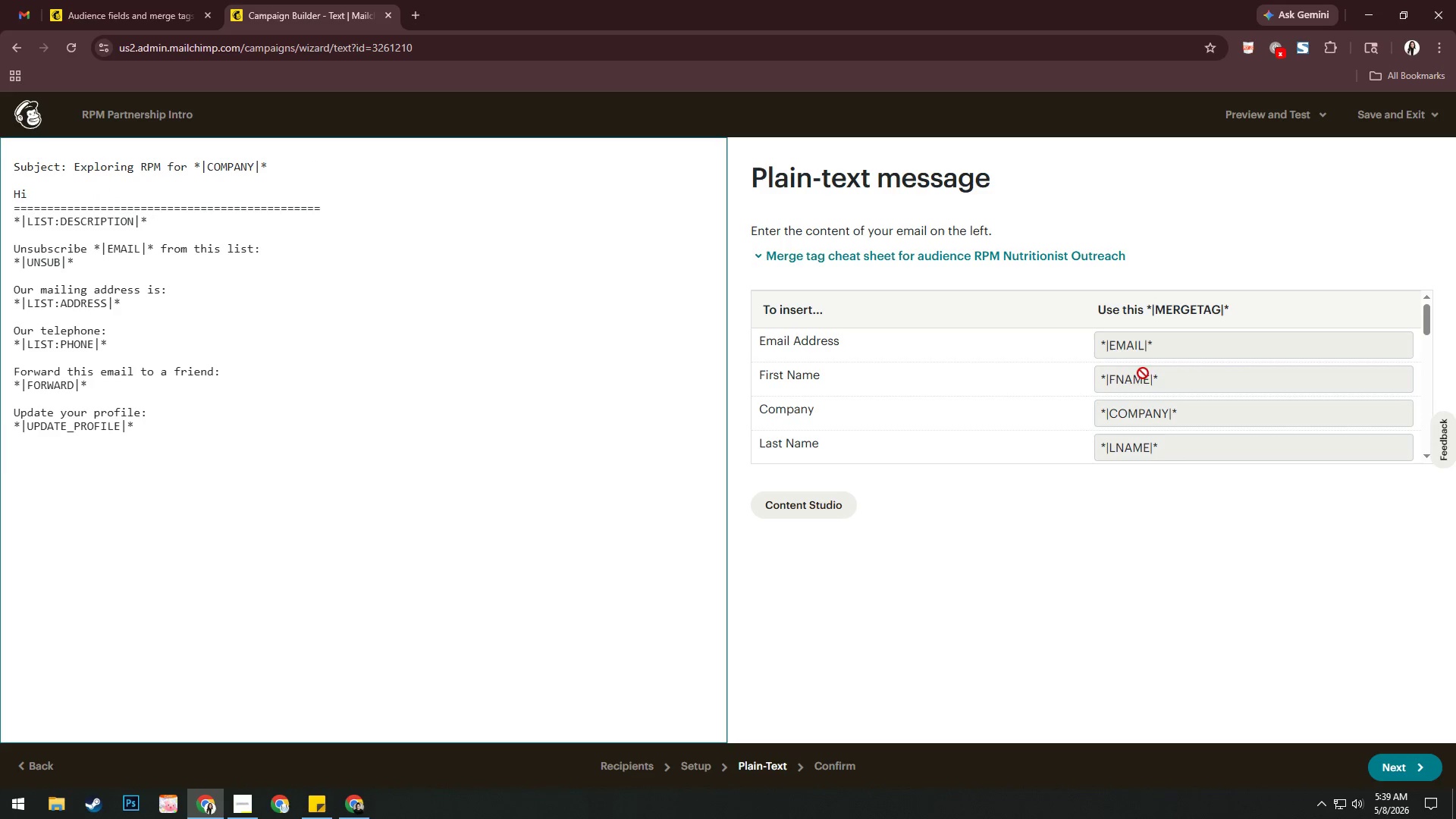 
left_click([1136, 378])
 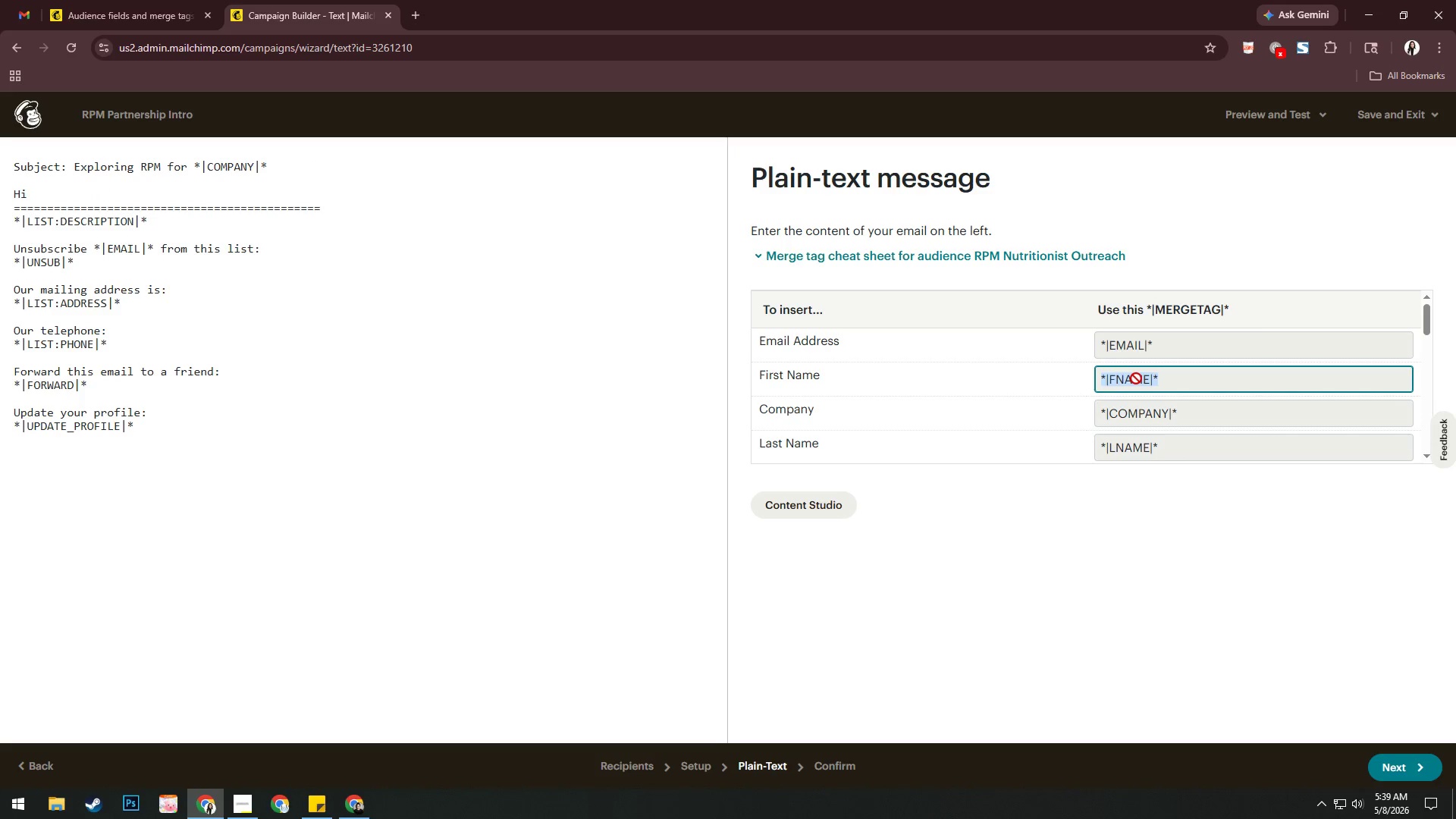 
key(Control+C)
 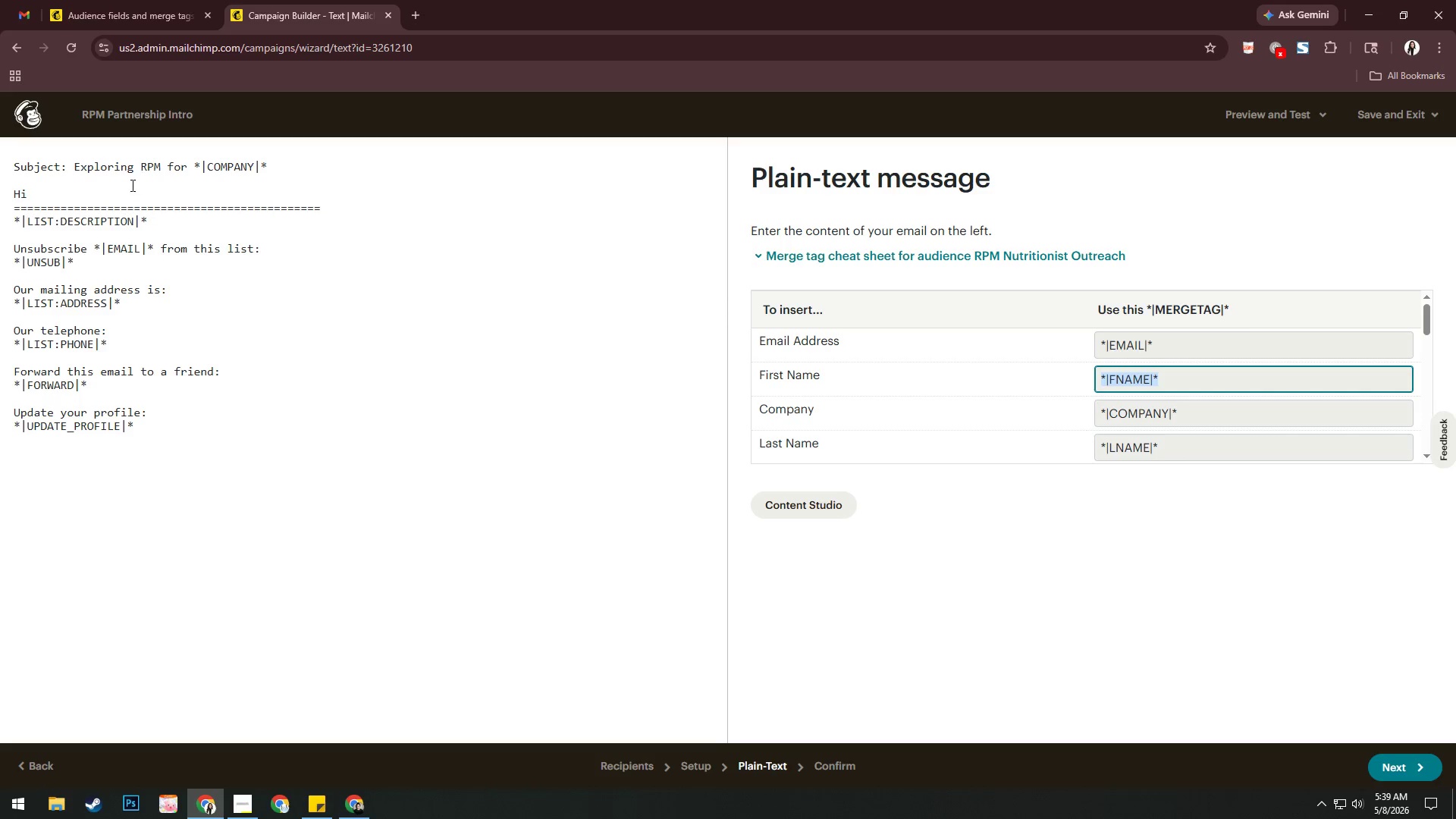 
left_click([122, 192])
 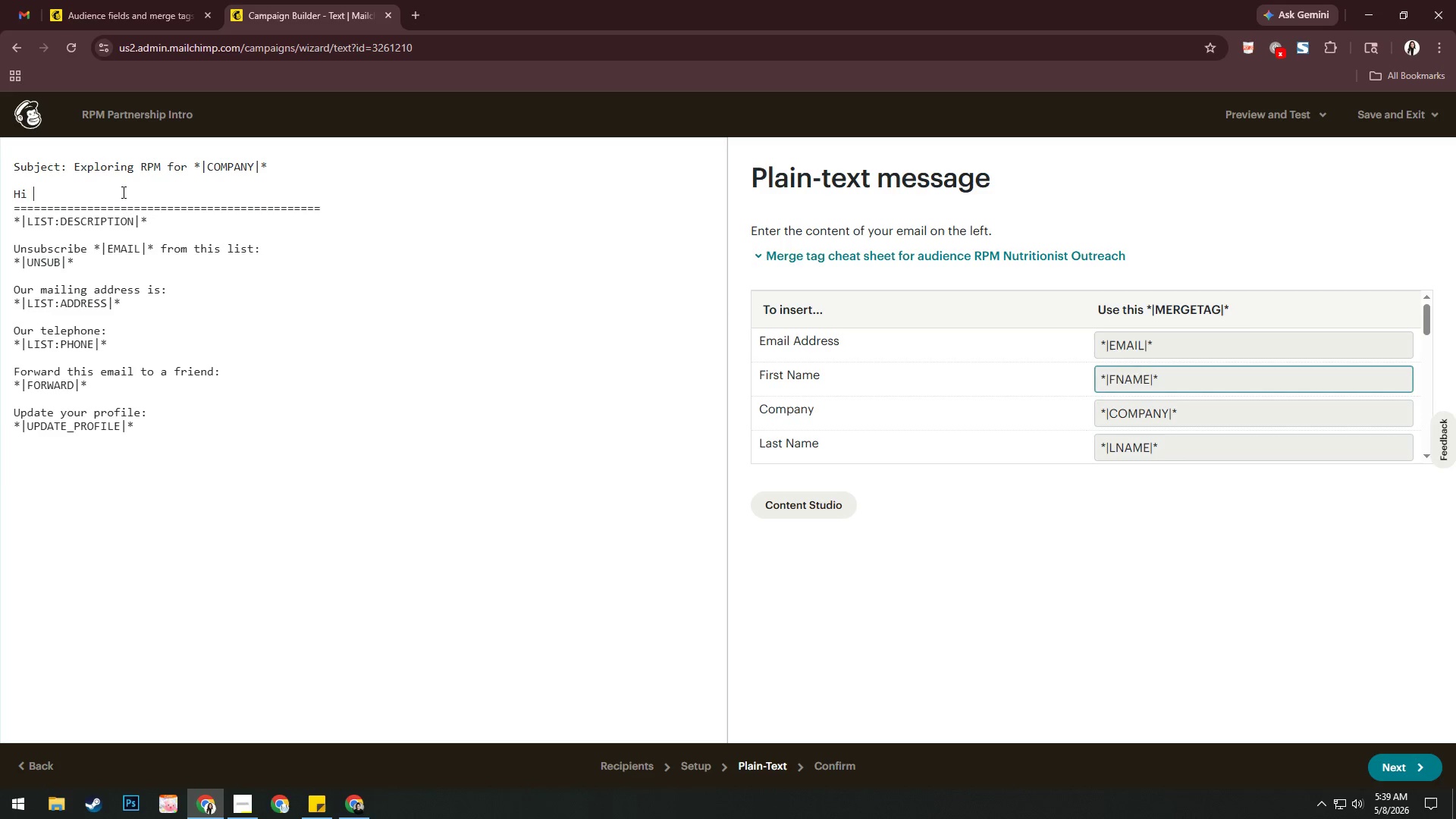 
key(Control+V)
 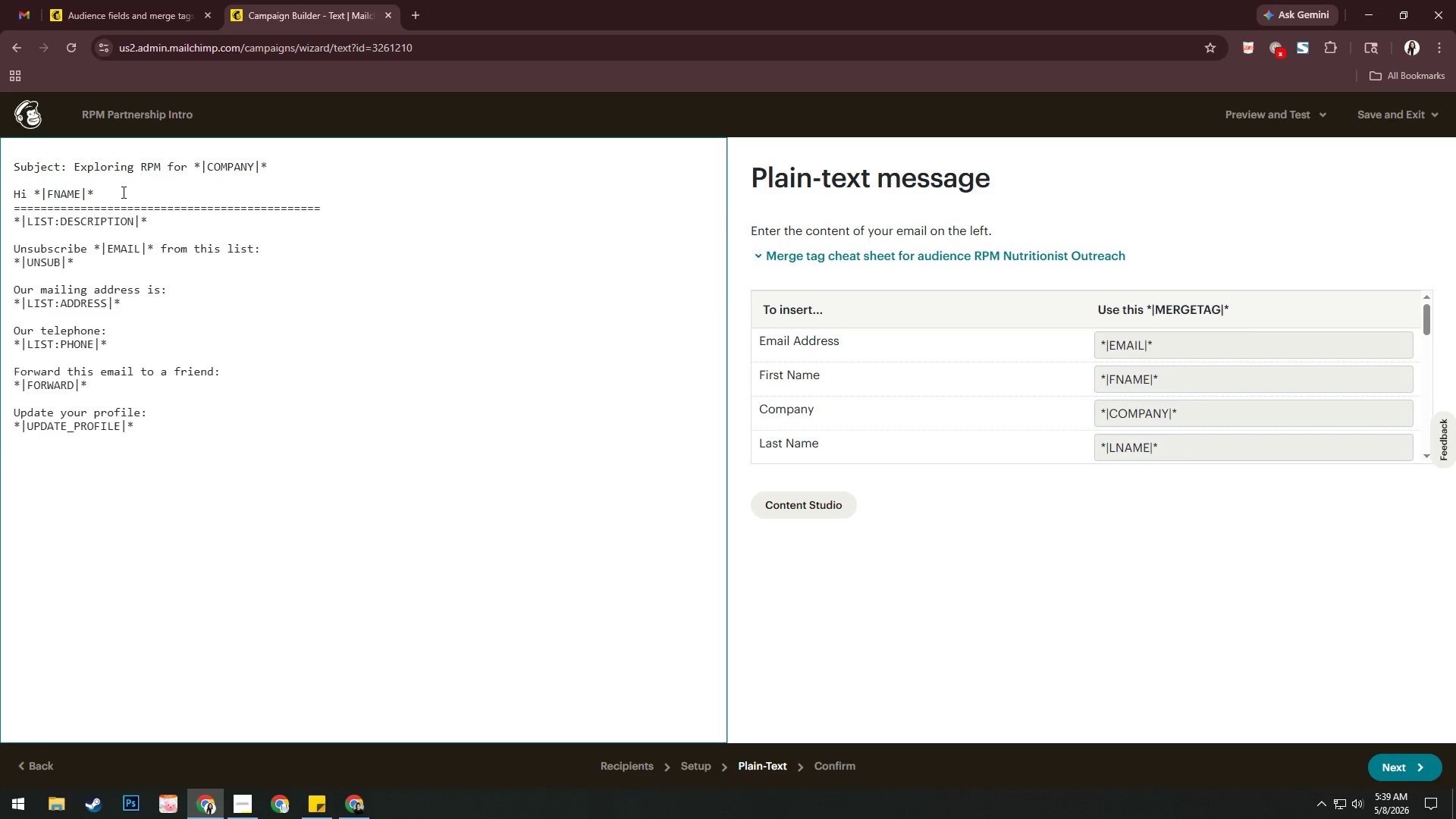 
wait(9.75)
 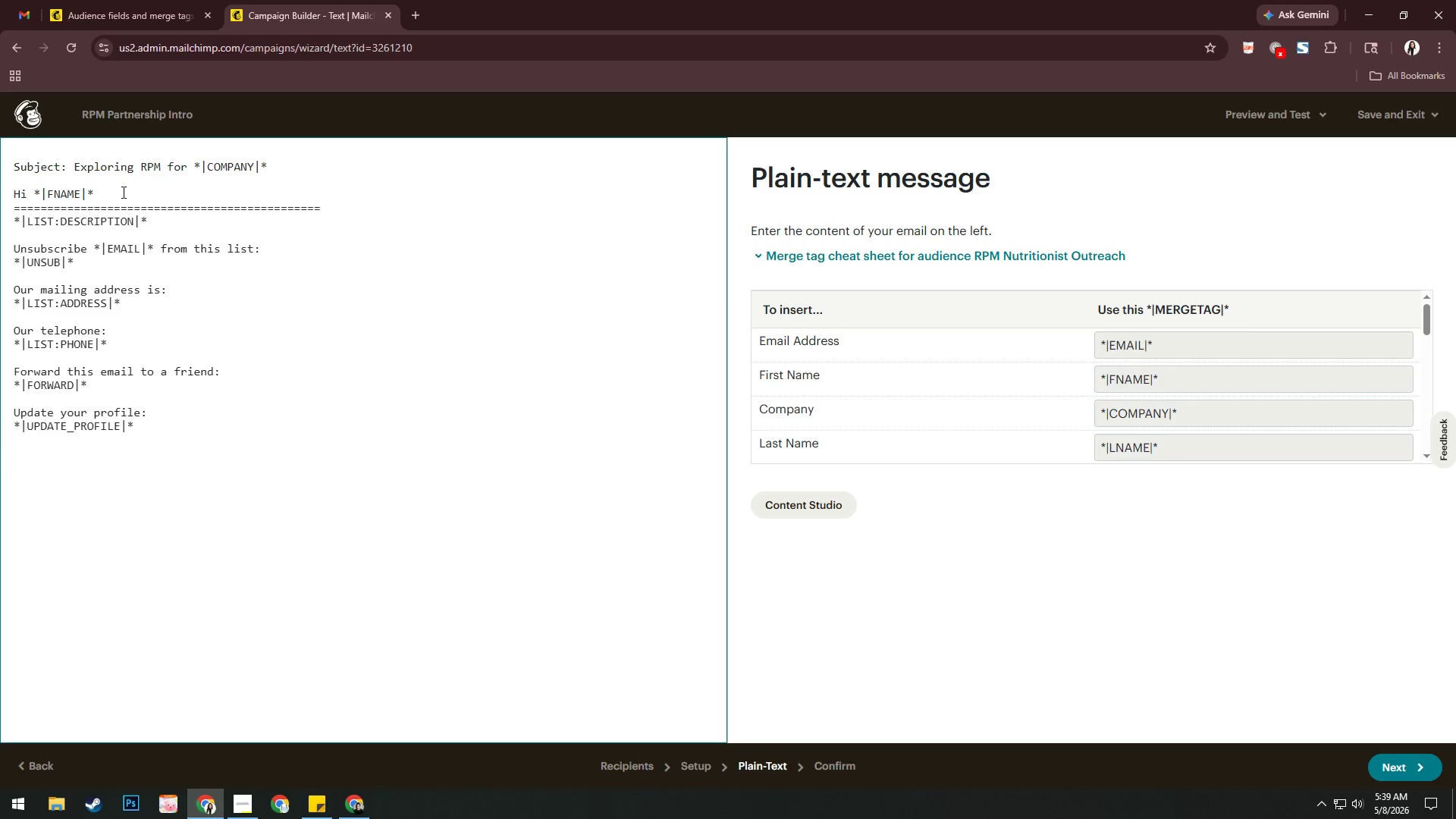 
key(Enter)
 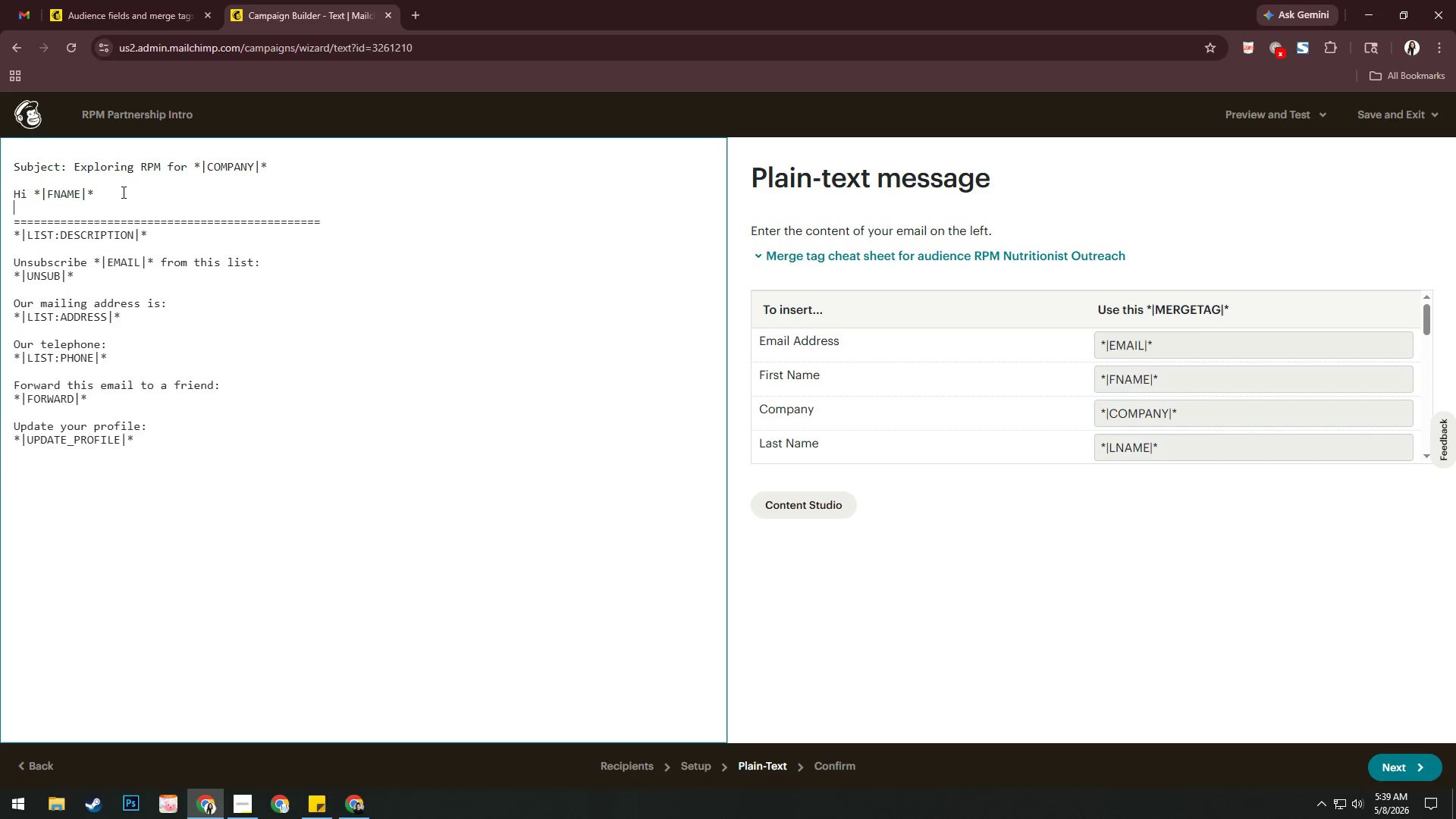 
key(Enter)
 